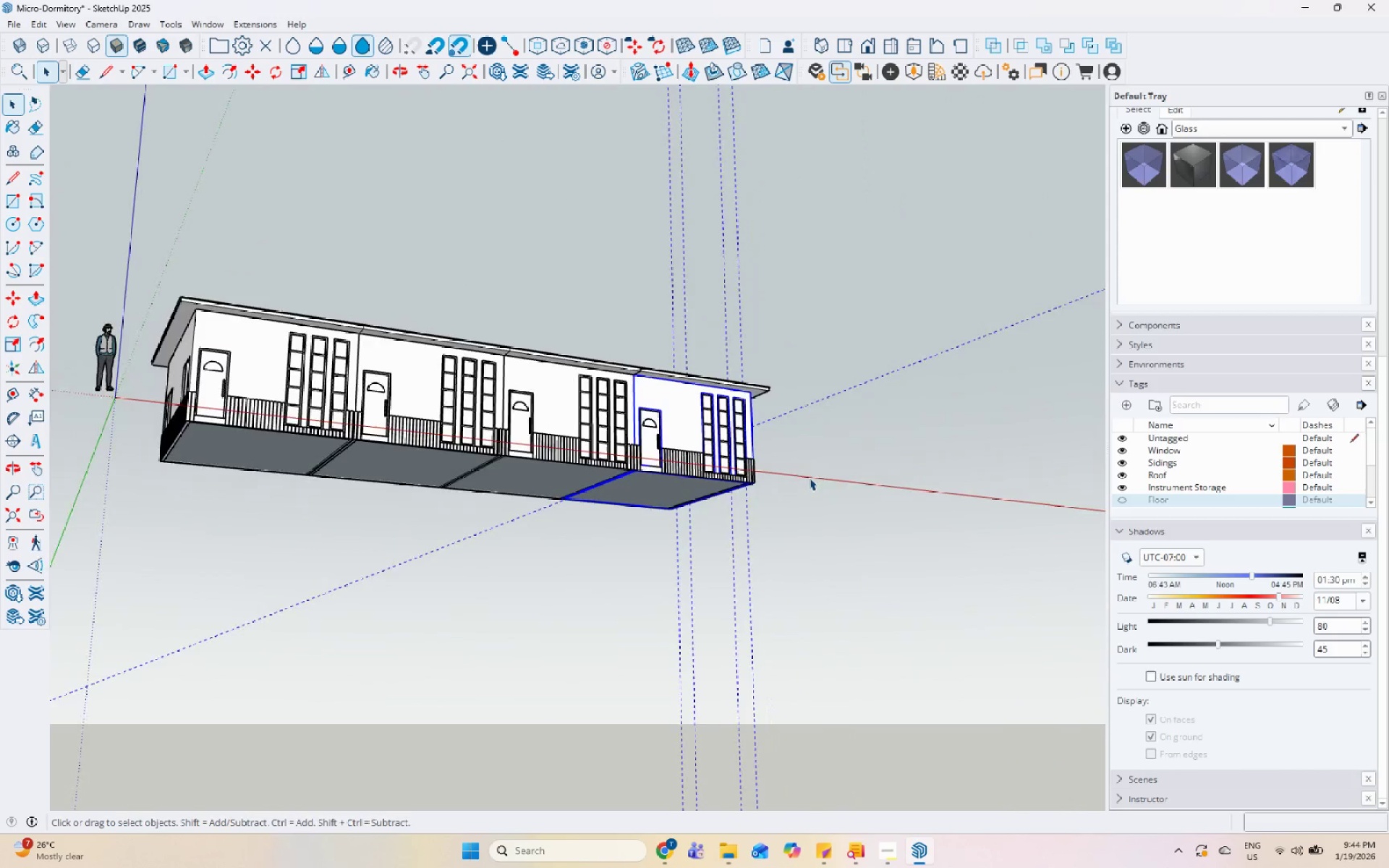 
left_click([792, 460])
 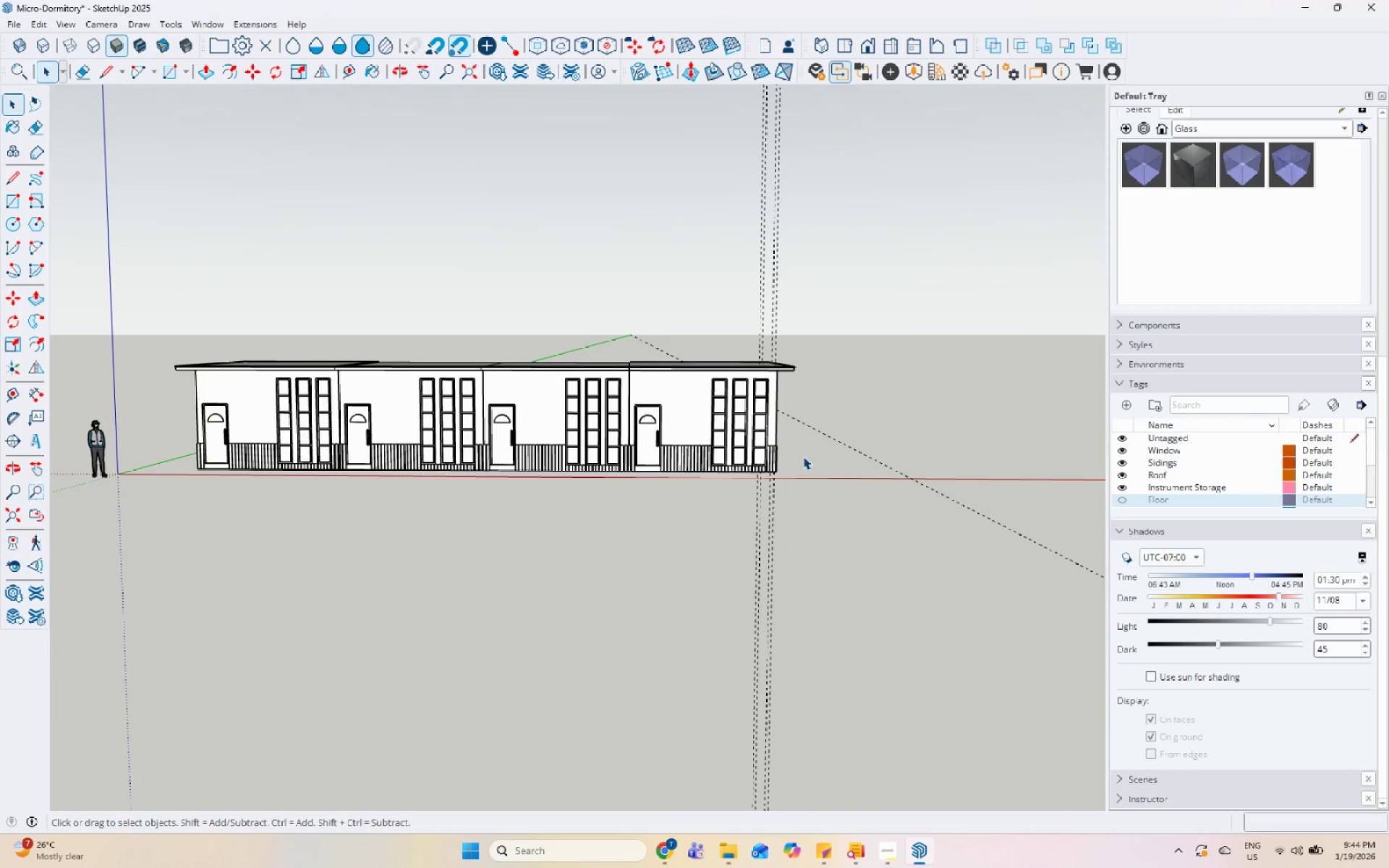 
left_click_drag(start_coordinate=[803, 456], to_coordinate=[129, 323])
 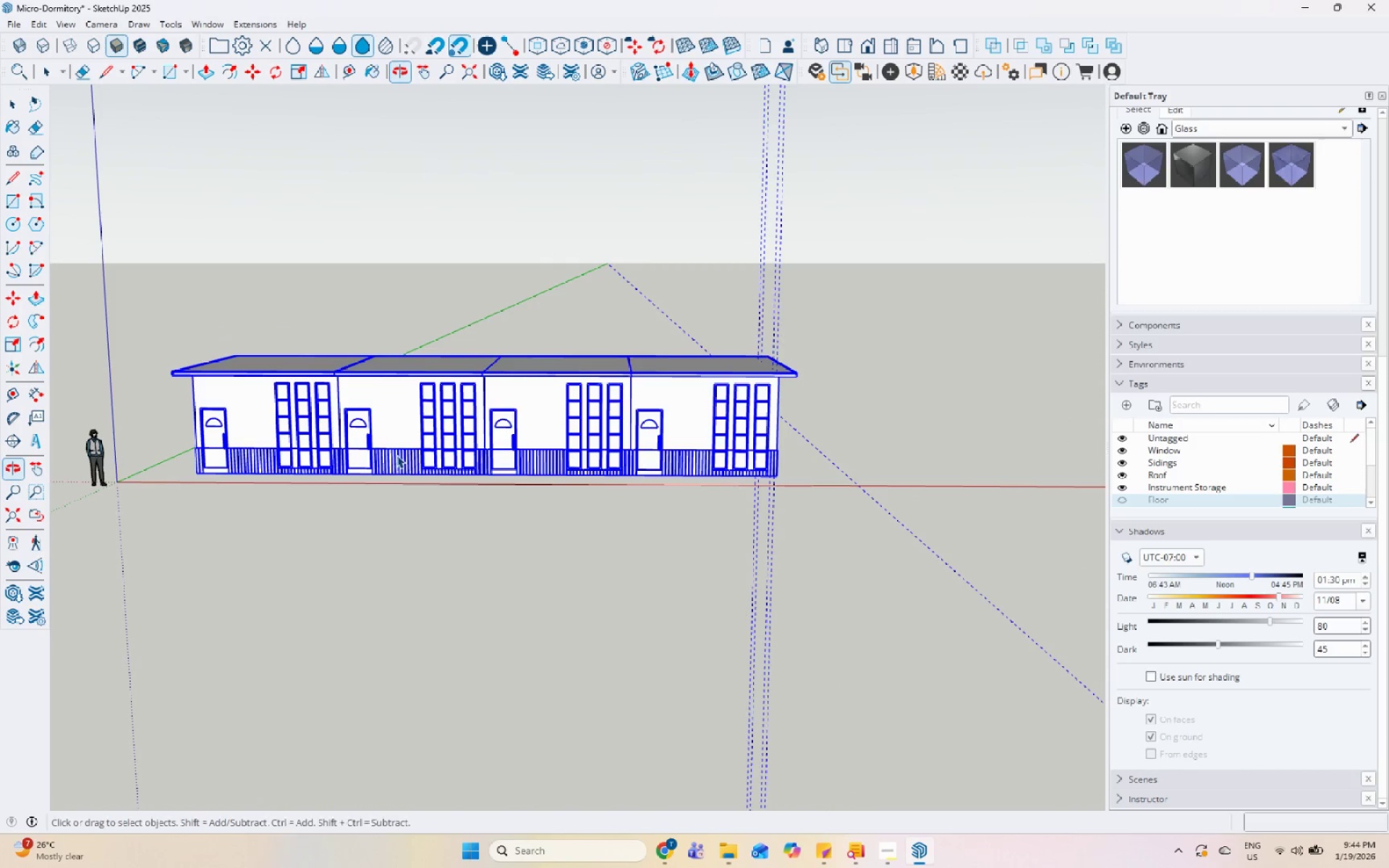 
key(M)
 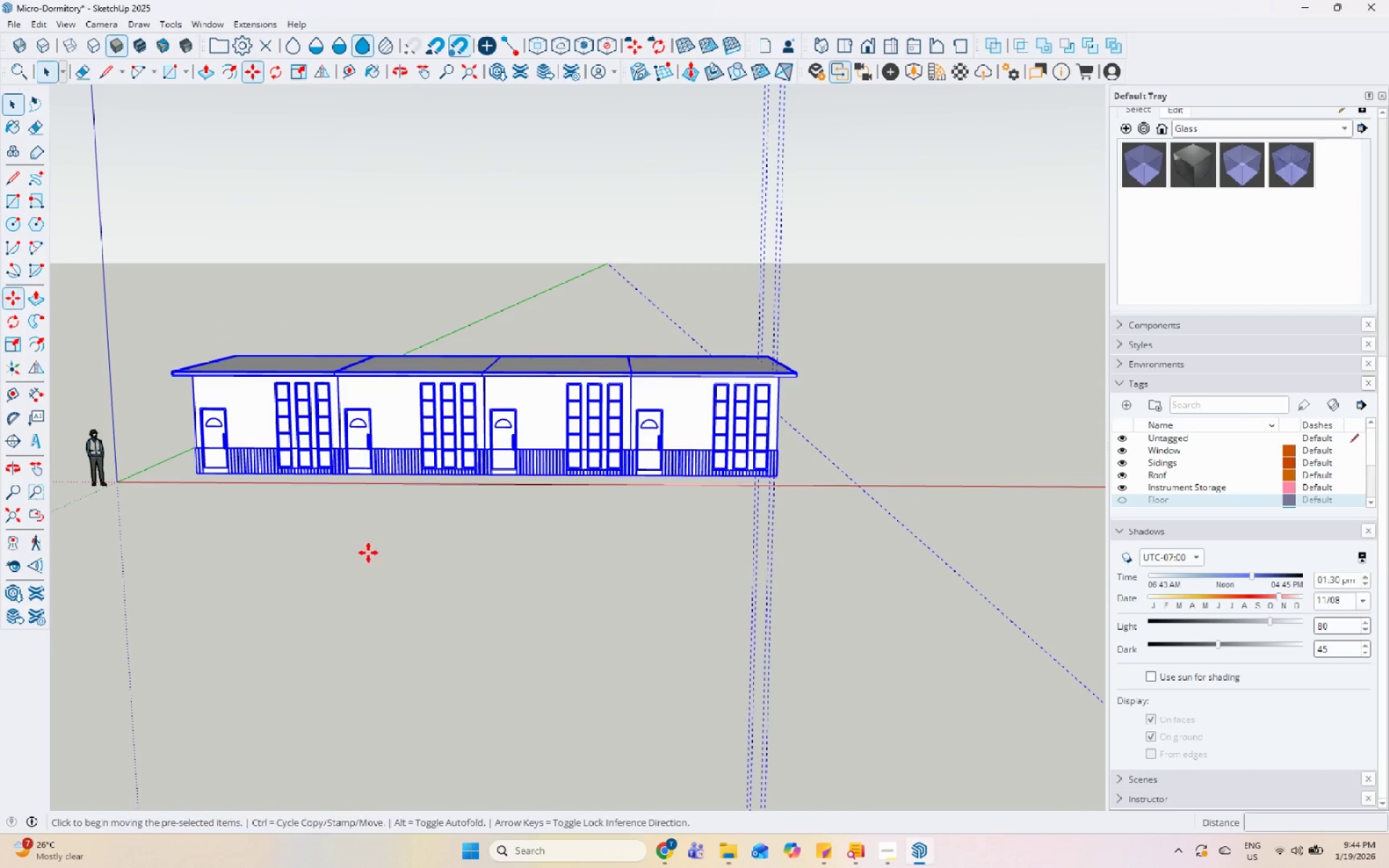 
left_click_drag(start_coordinate=[368, 553], to_coordinate=[373, 554])
 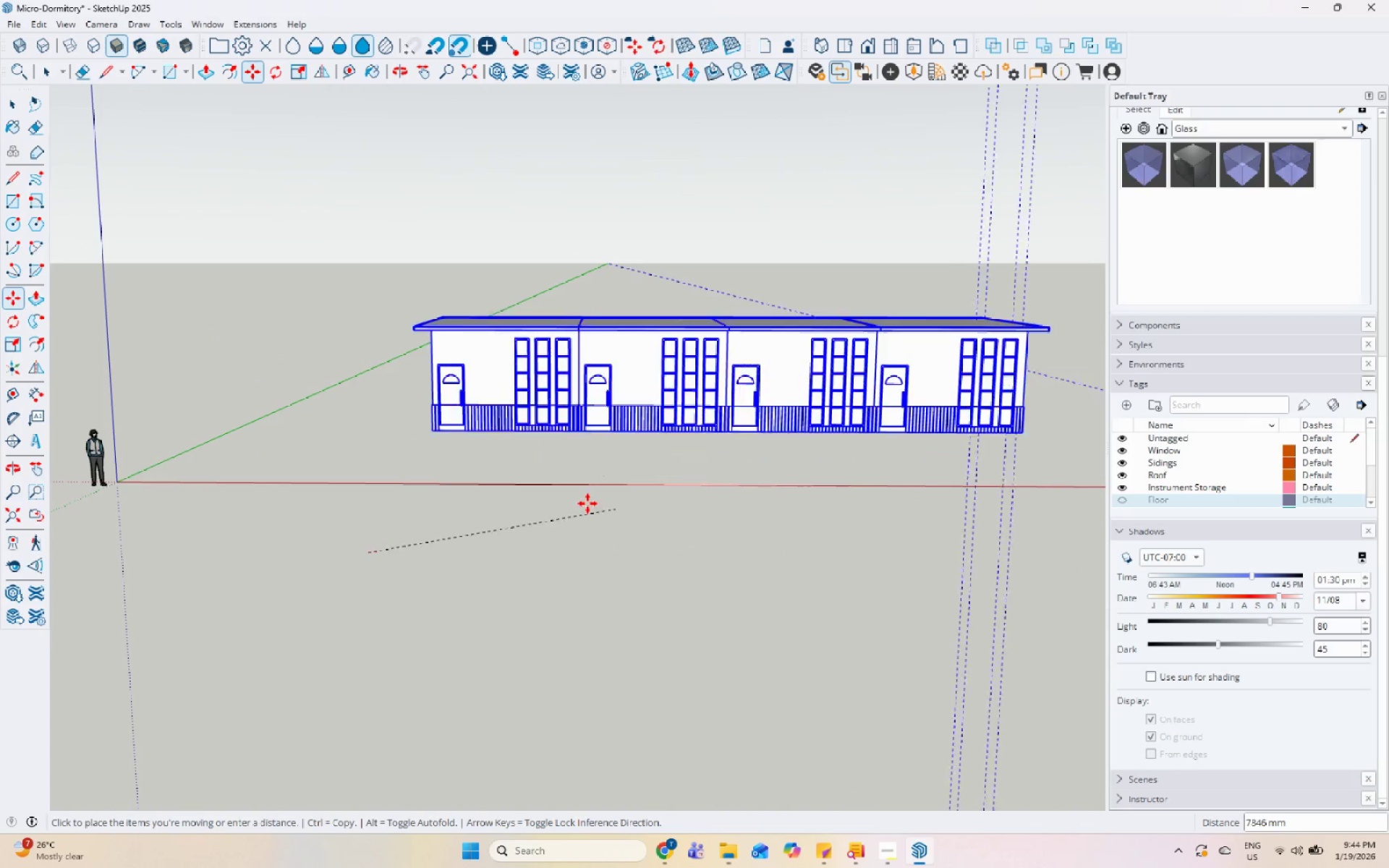 
key(Escape)
 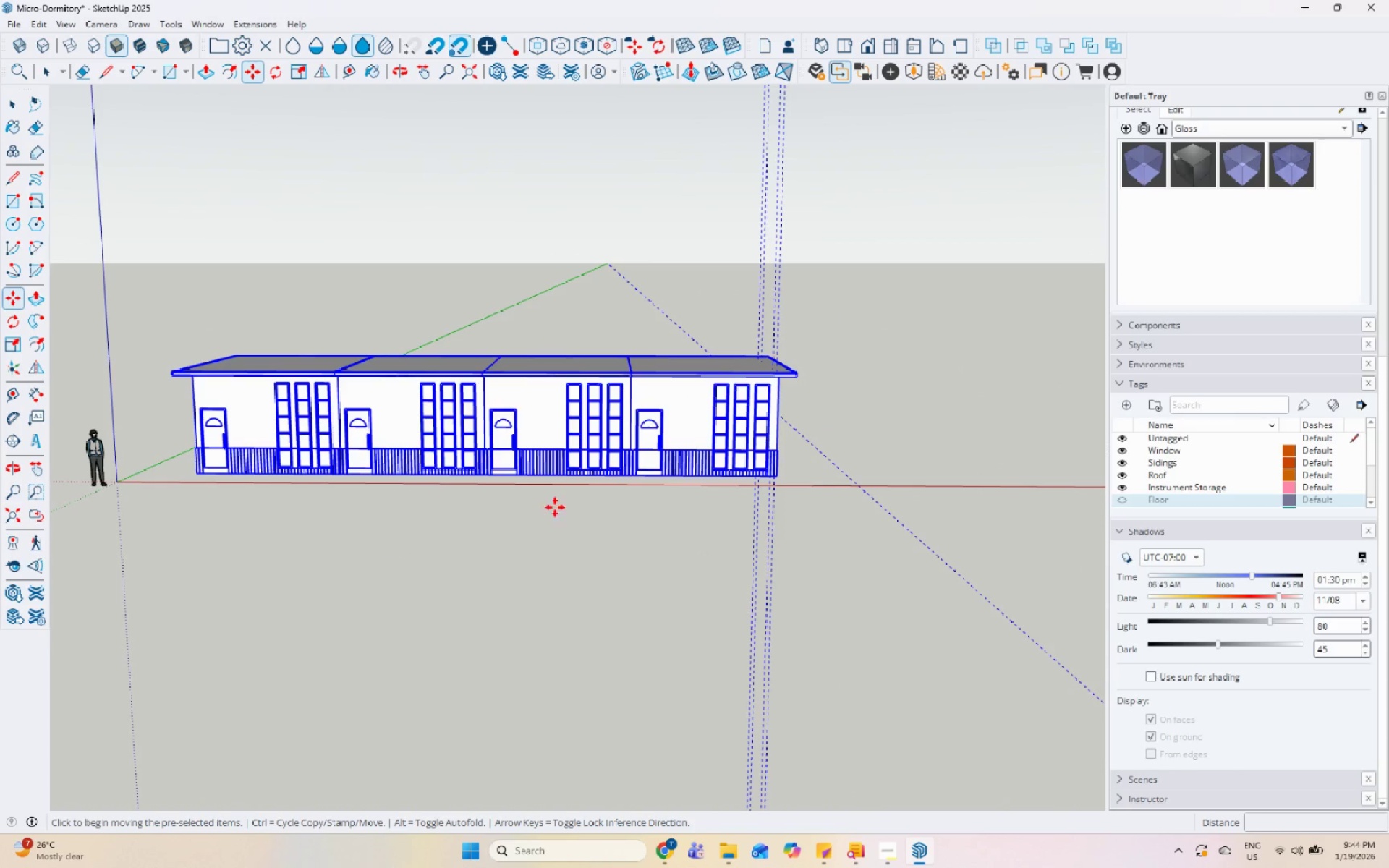 
key(Space)
 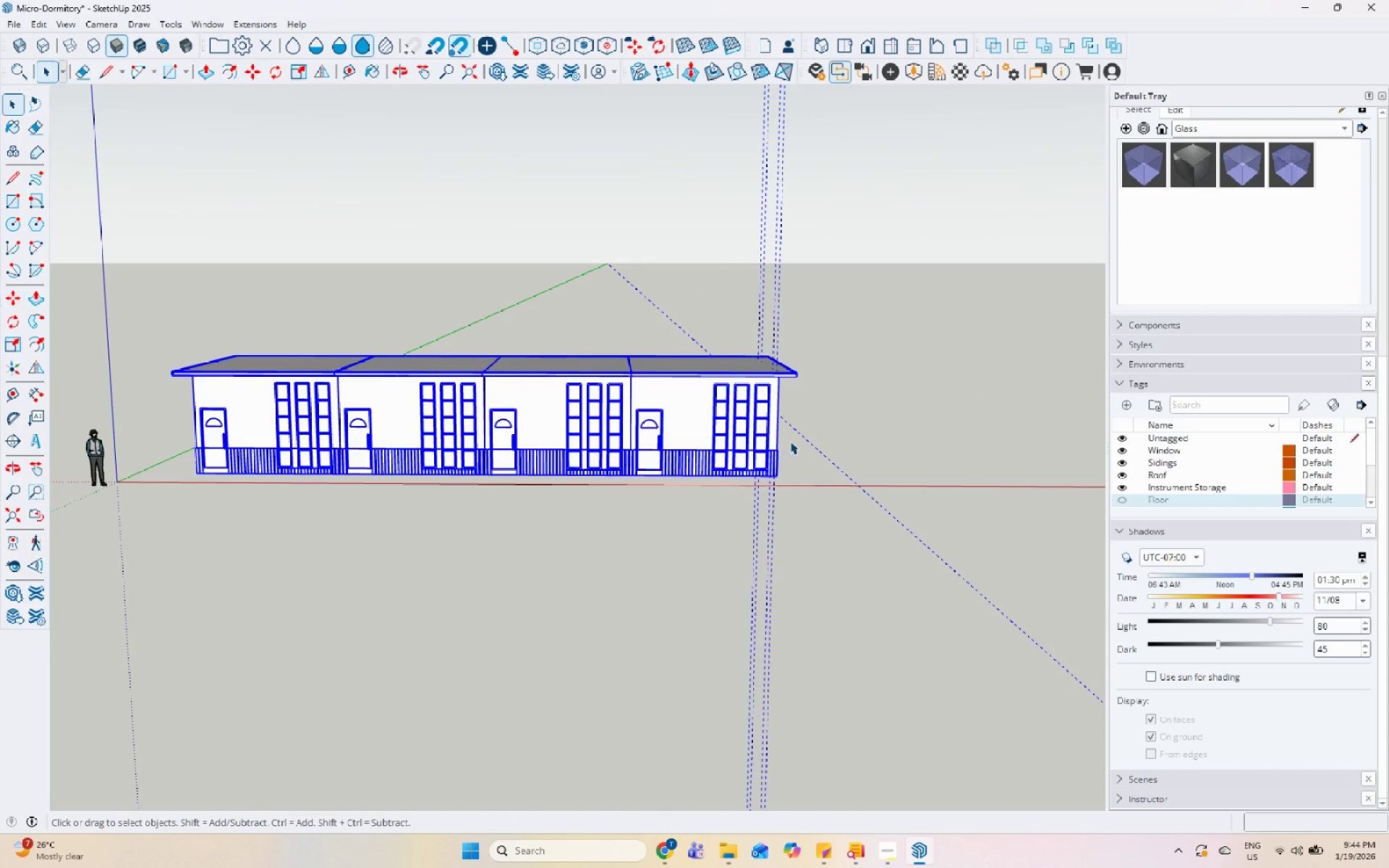 
left_click([791, 441])
 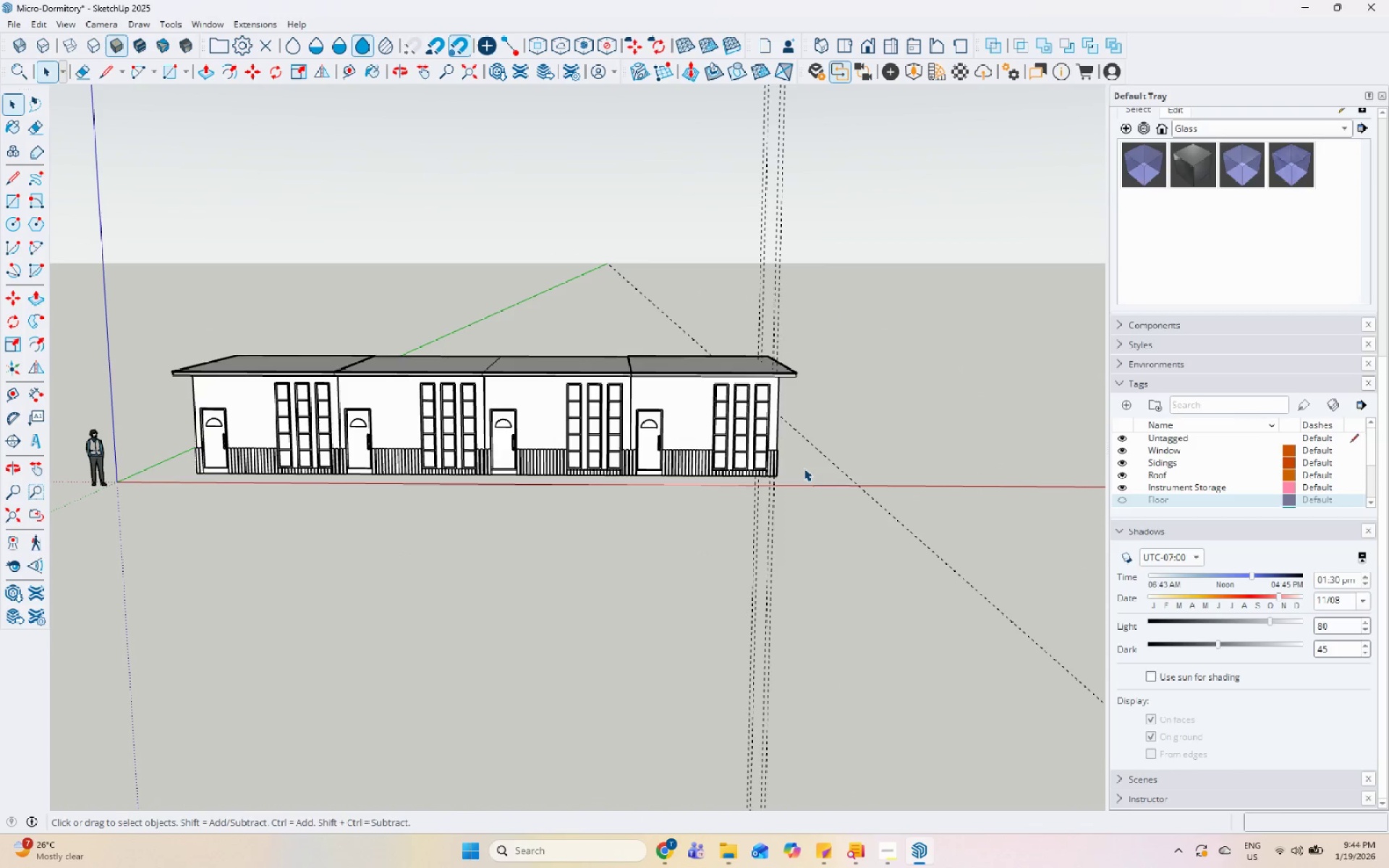 
left_click_drag(start_coordinate=[807, 464], to_coordinate=[174, 297])
 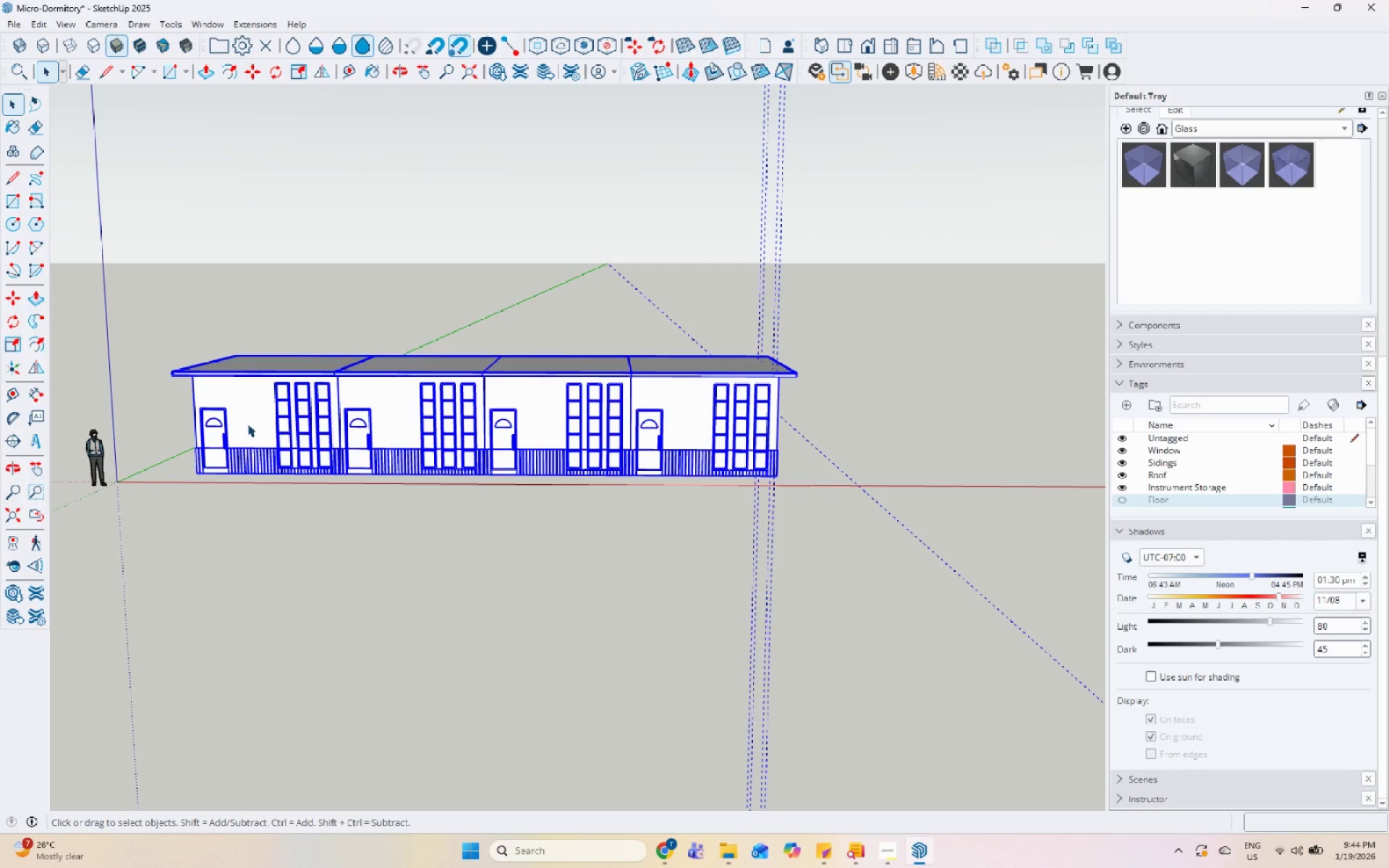 
key(M)
 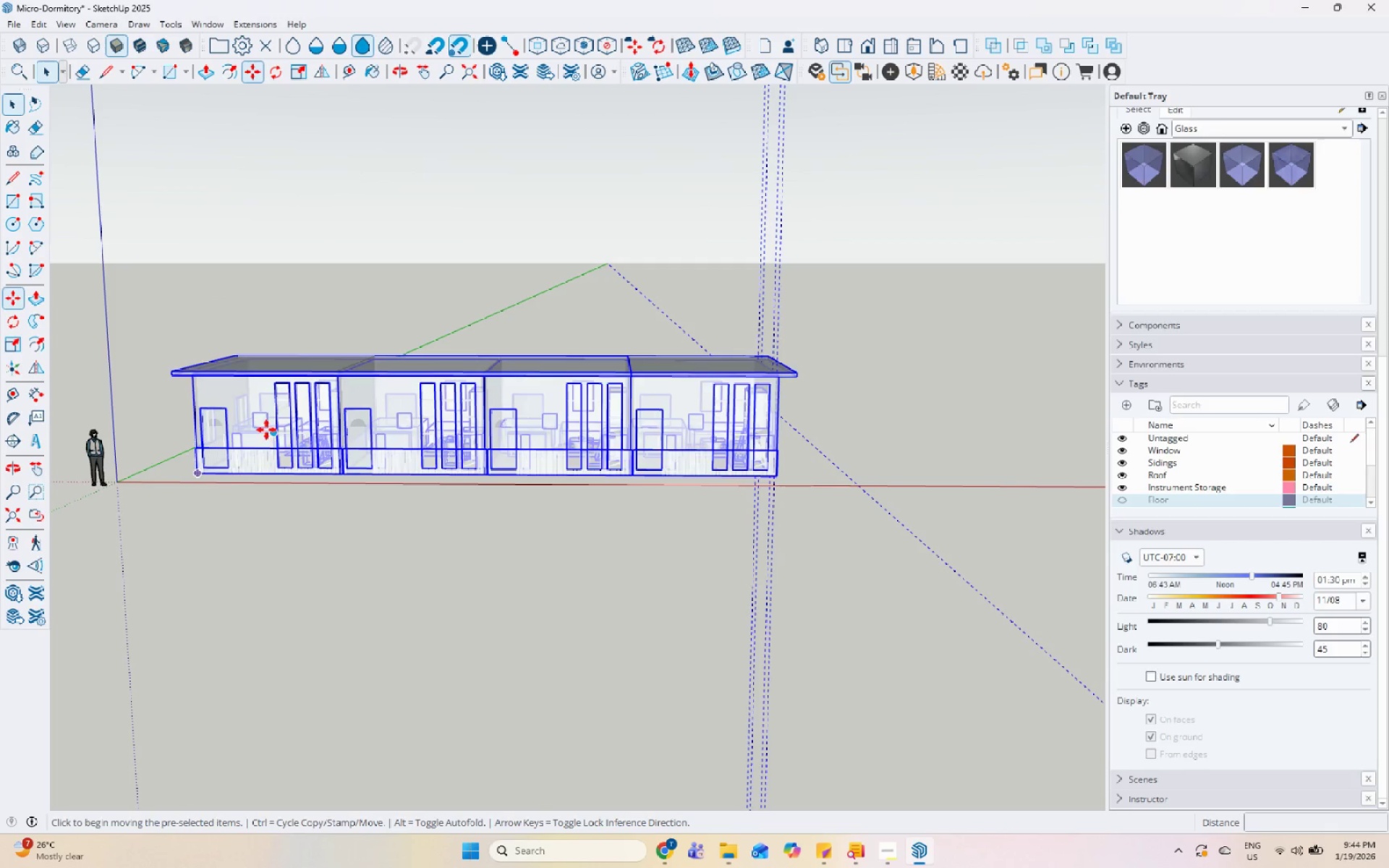 
left_click([266, 428])
 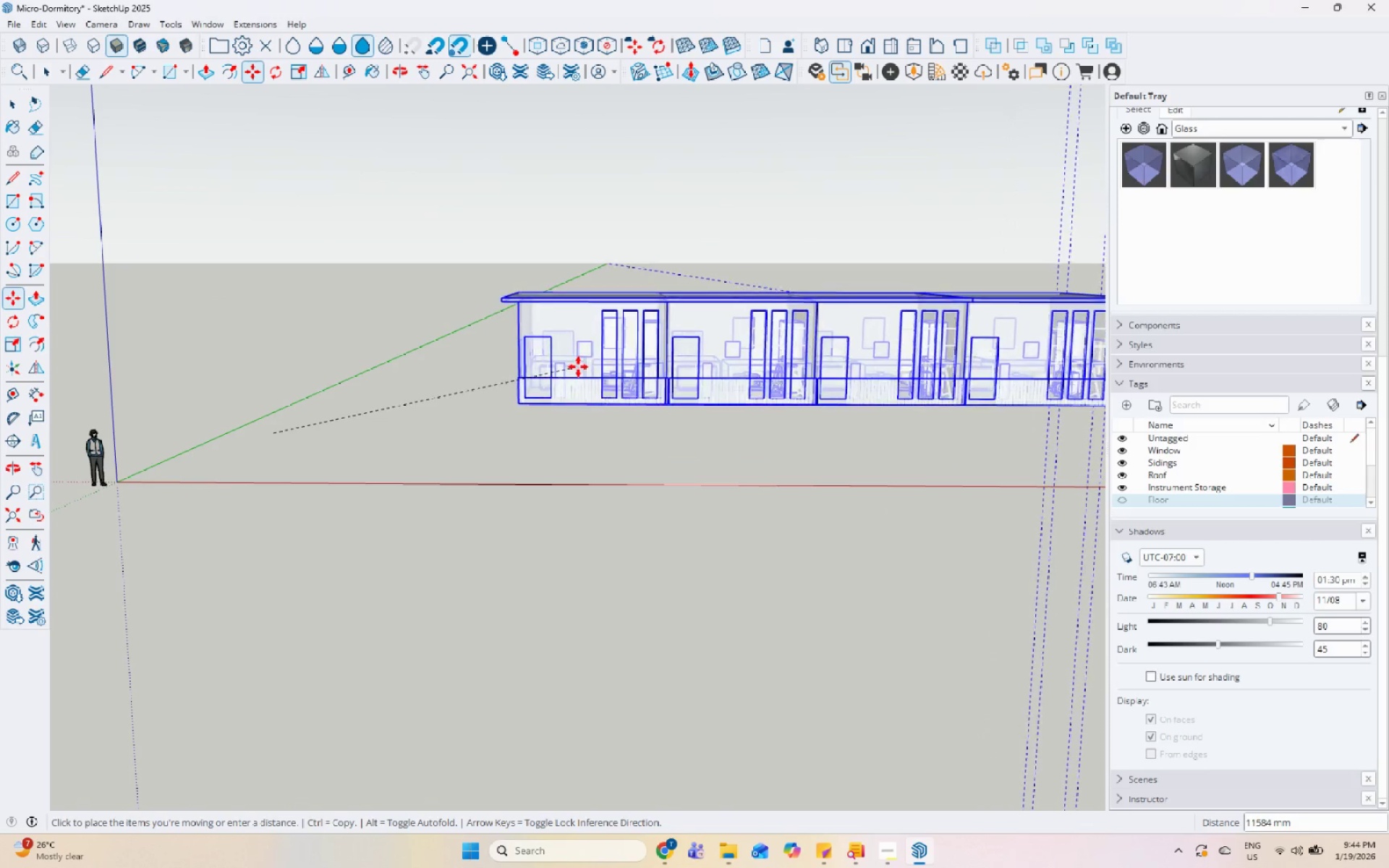 
key(Escape)
 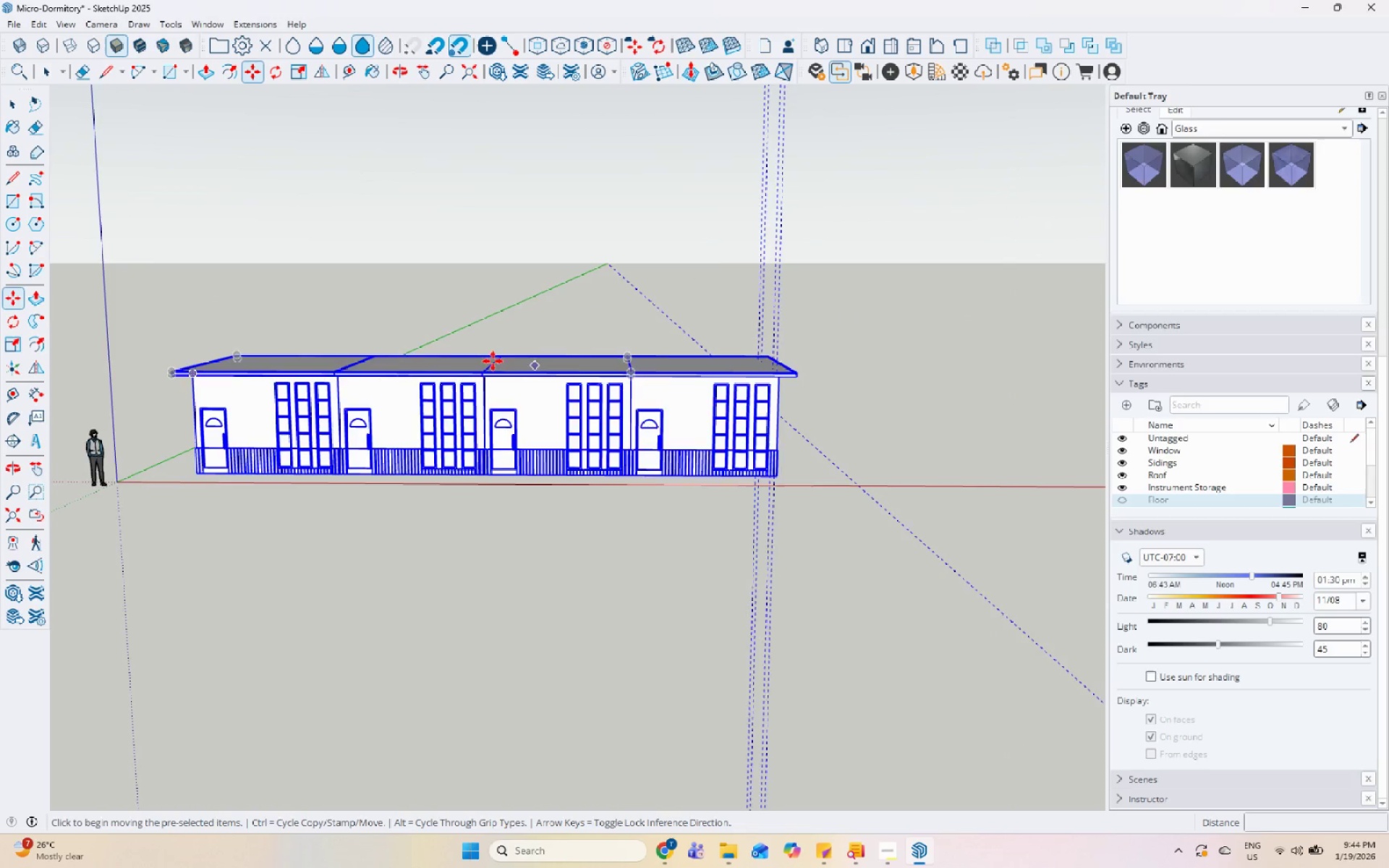 
key(Space)
 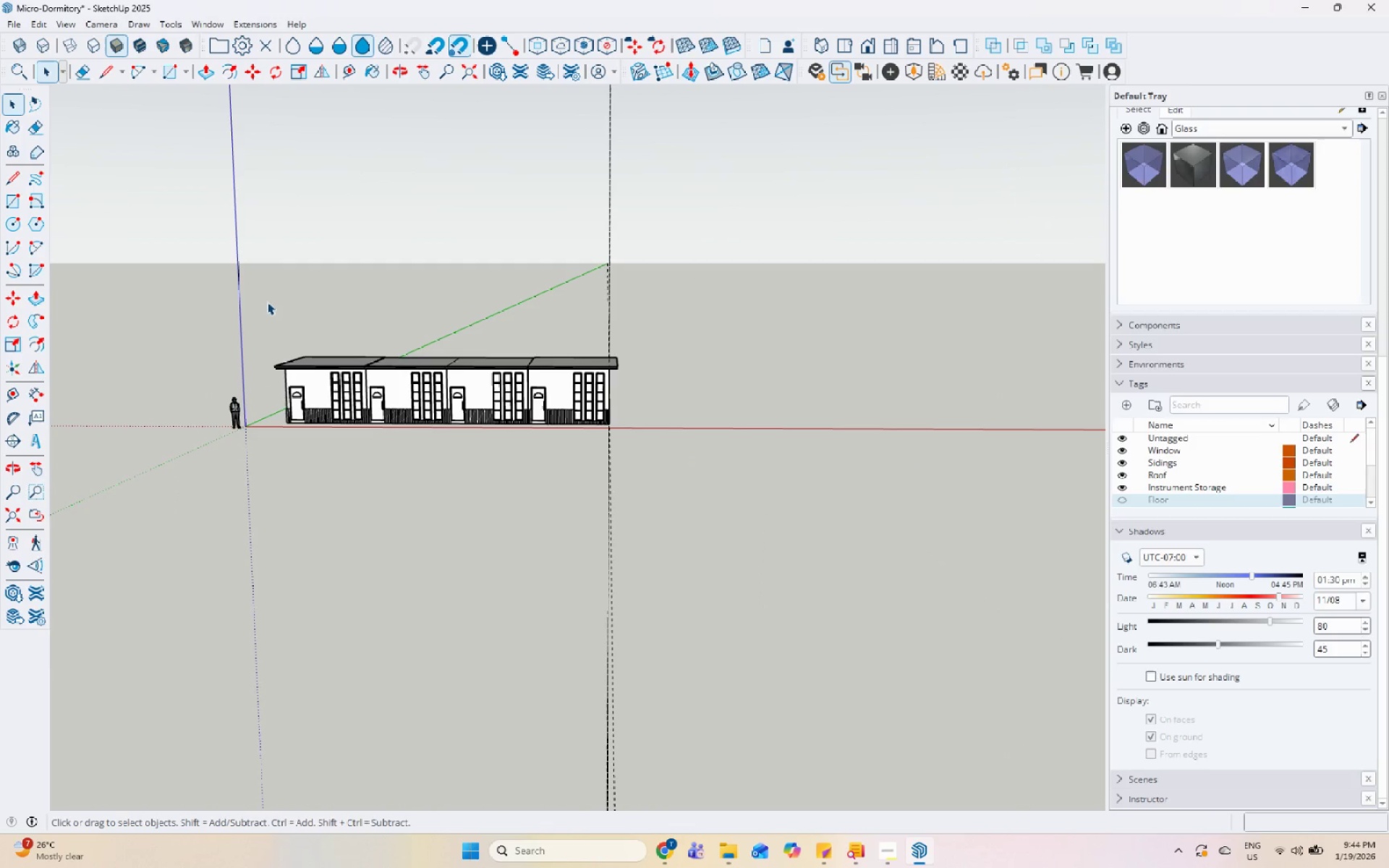 
scroll: coordinate [383, 362], scroll_direction: down, amount: 6.0
 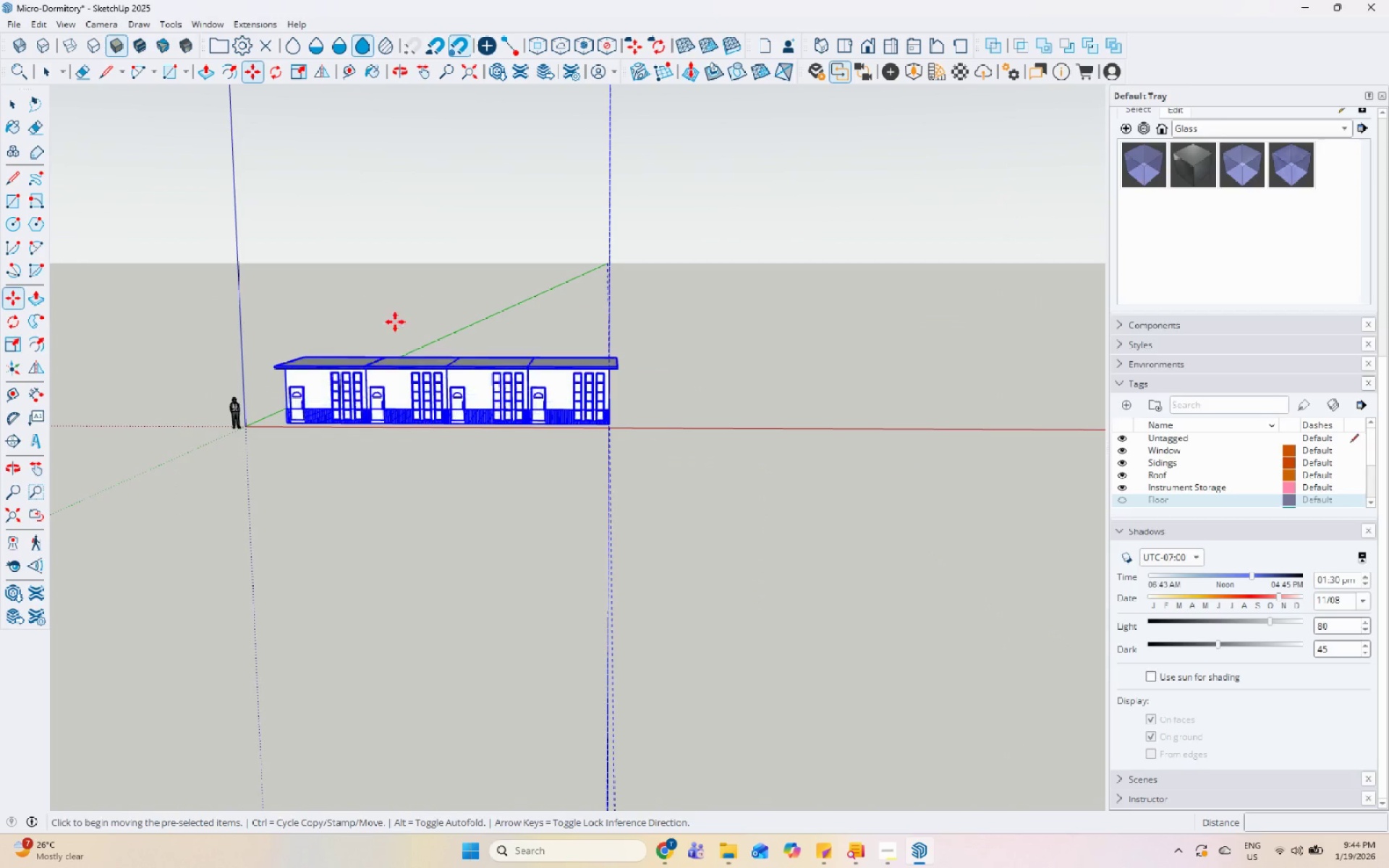 
left_click_drag(start_coordinate=[264, 292], to_coordinate=[734, 423])
 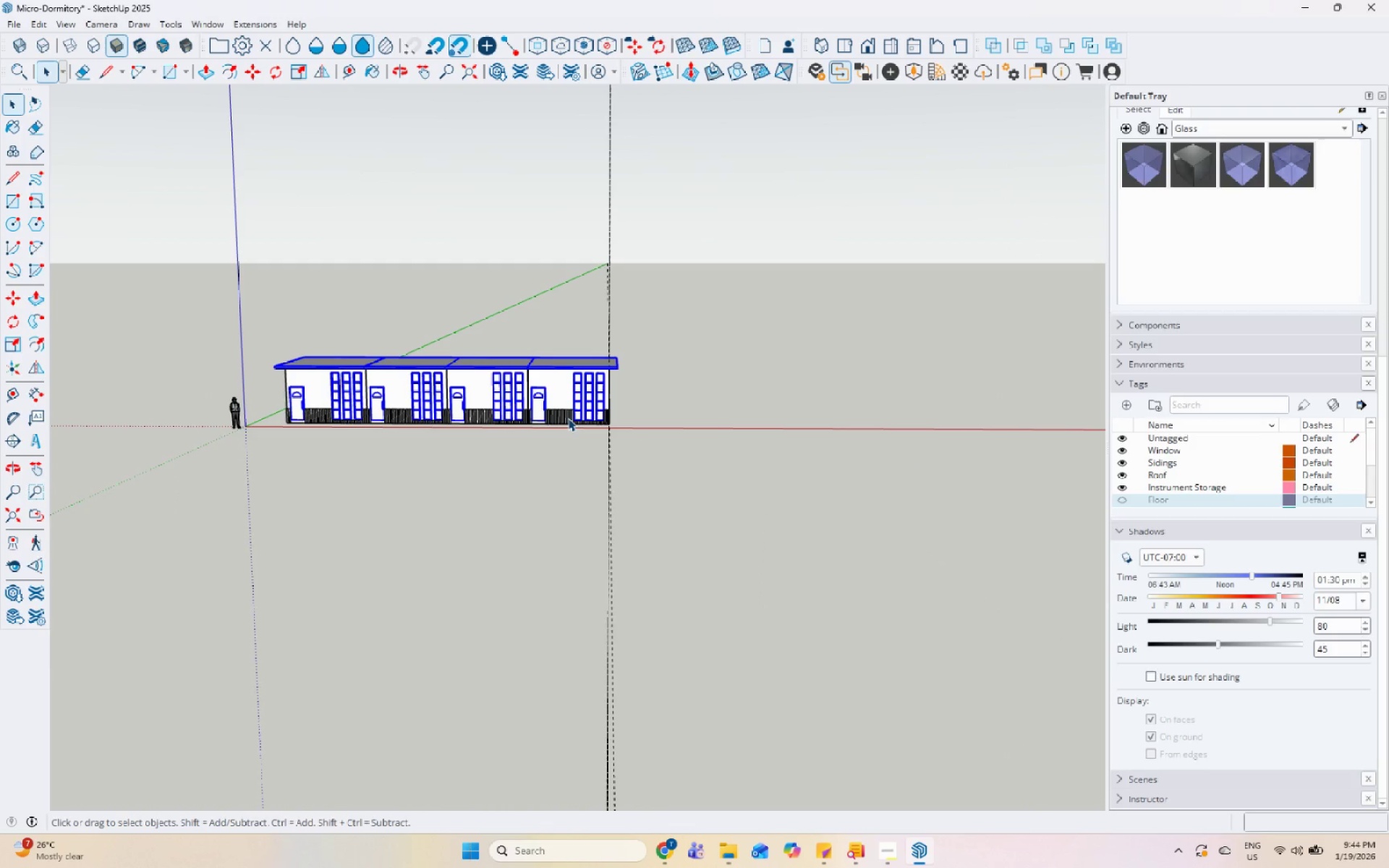 
key(M)
 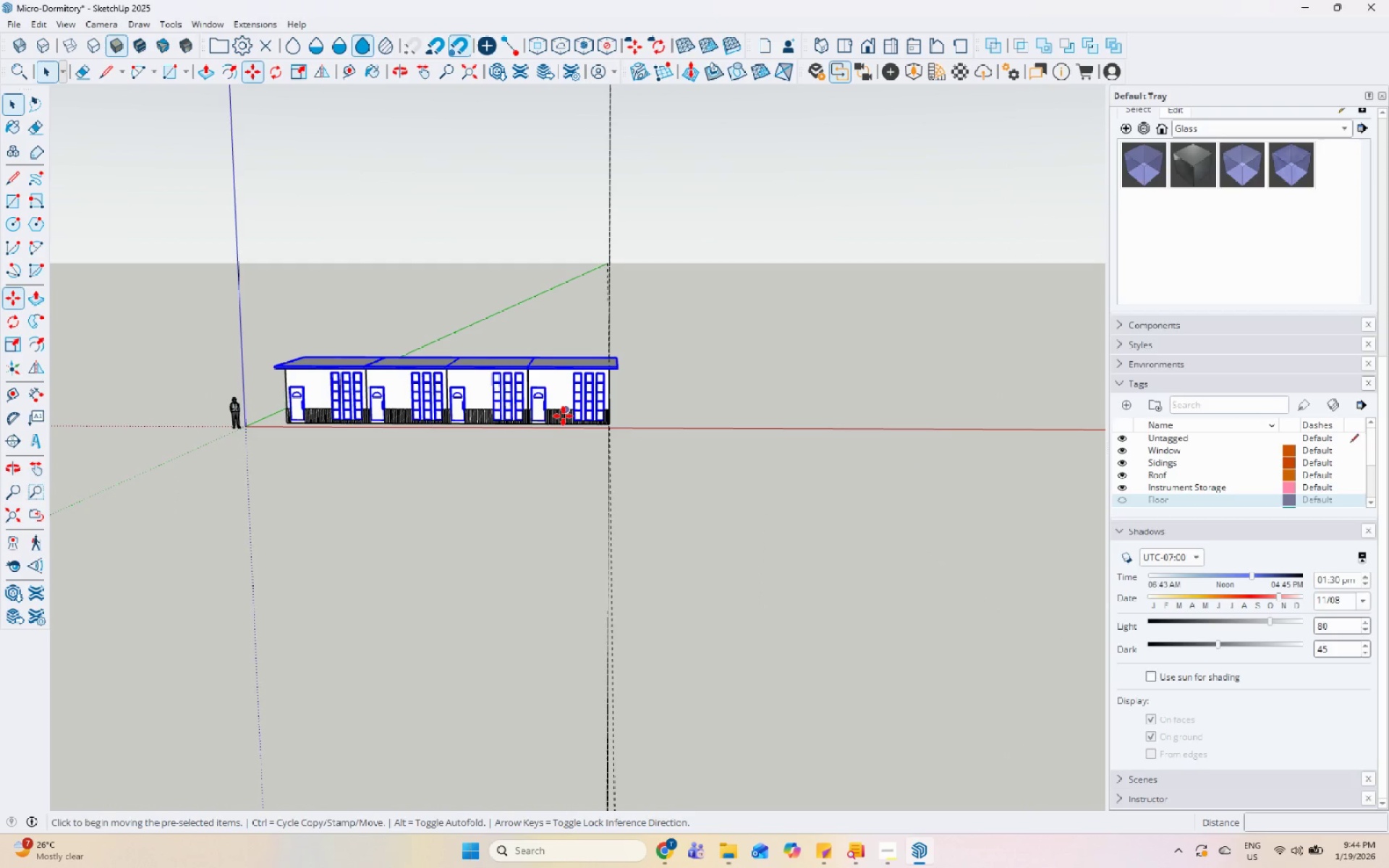 
left_click([563, 416])
 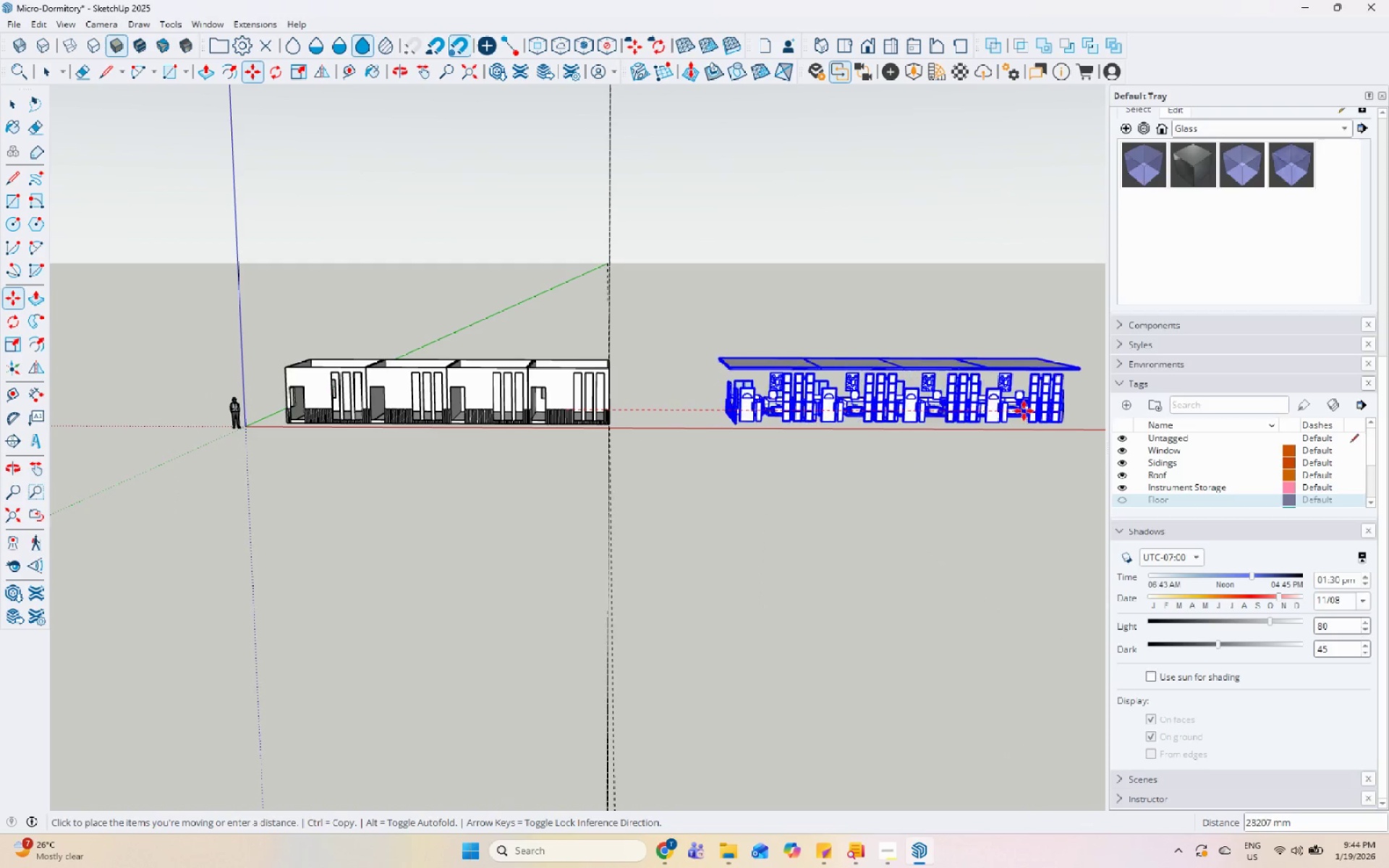 
left_click([1029, 411])
 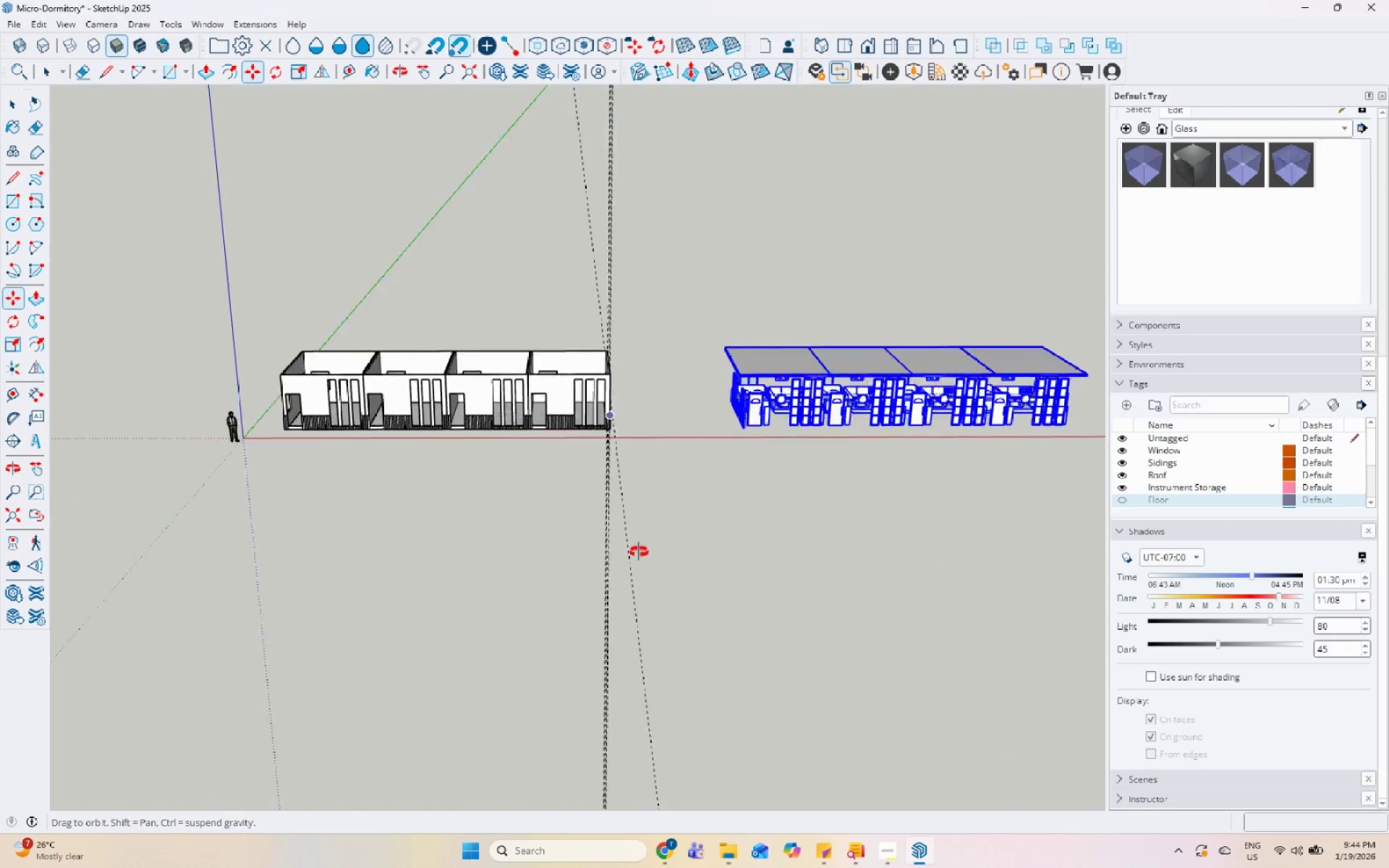 
key(Space)
 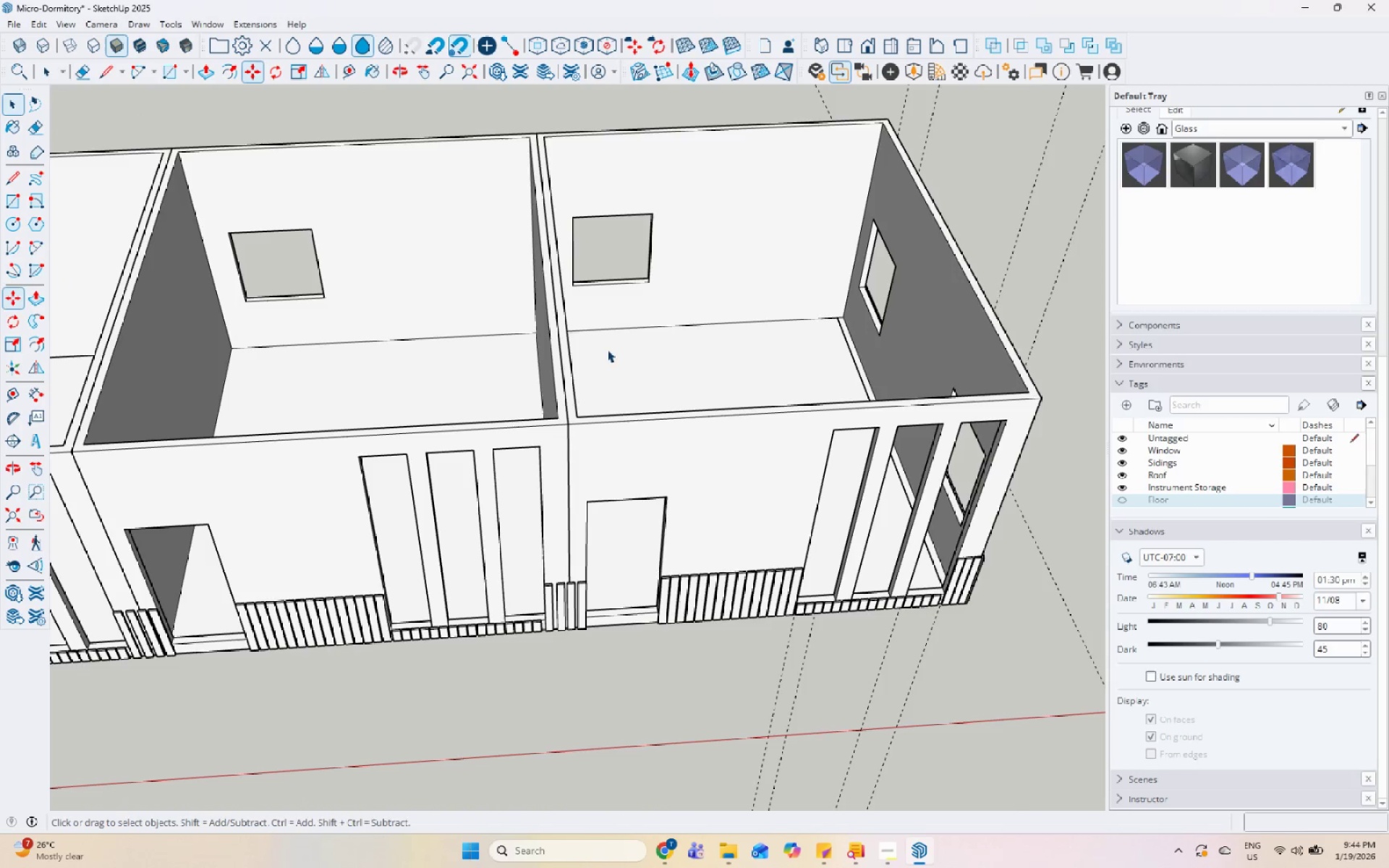 
left_click([640, 375])
 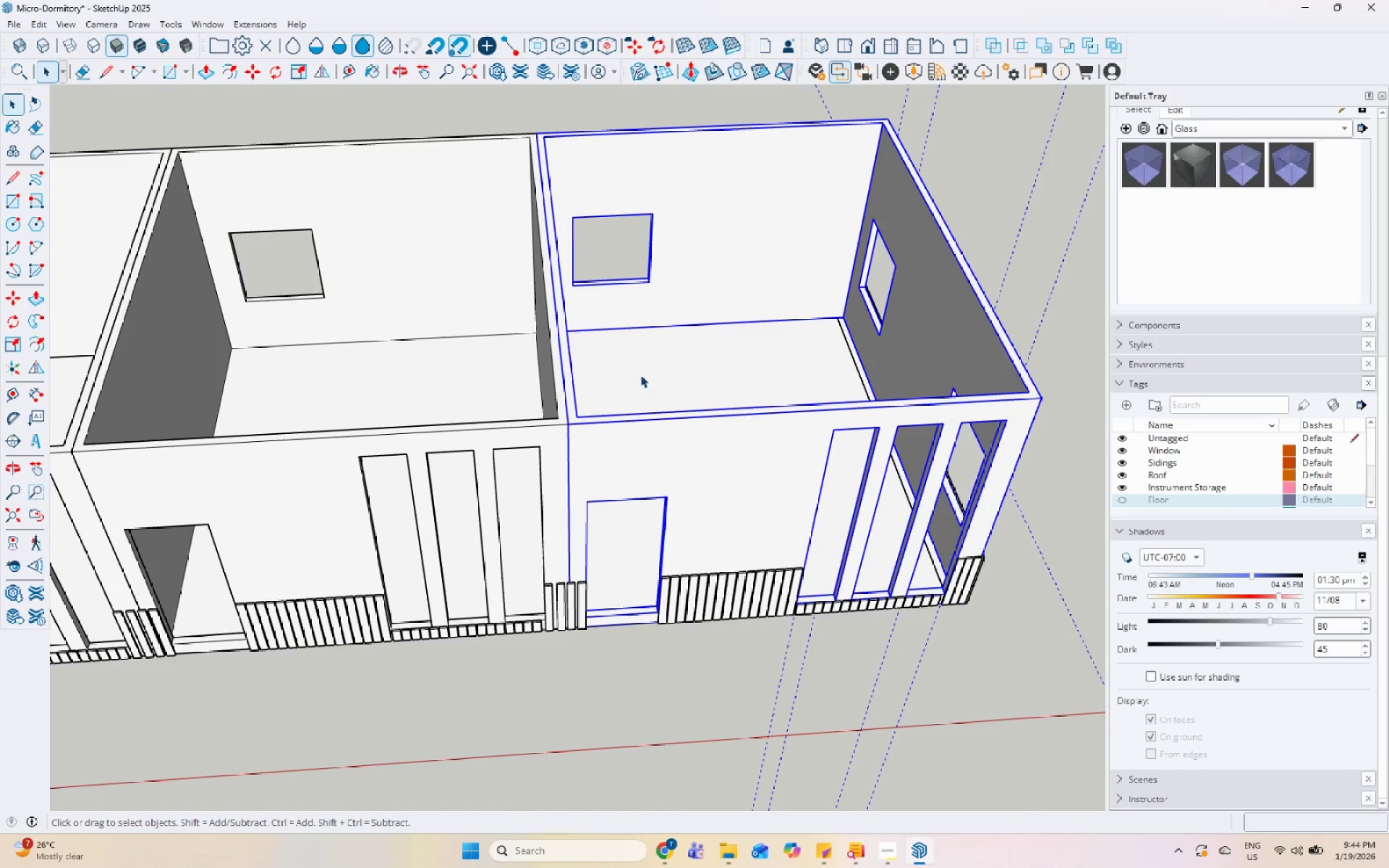 
right_click([640, 375])
 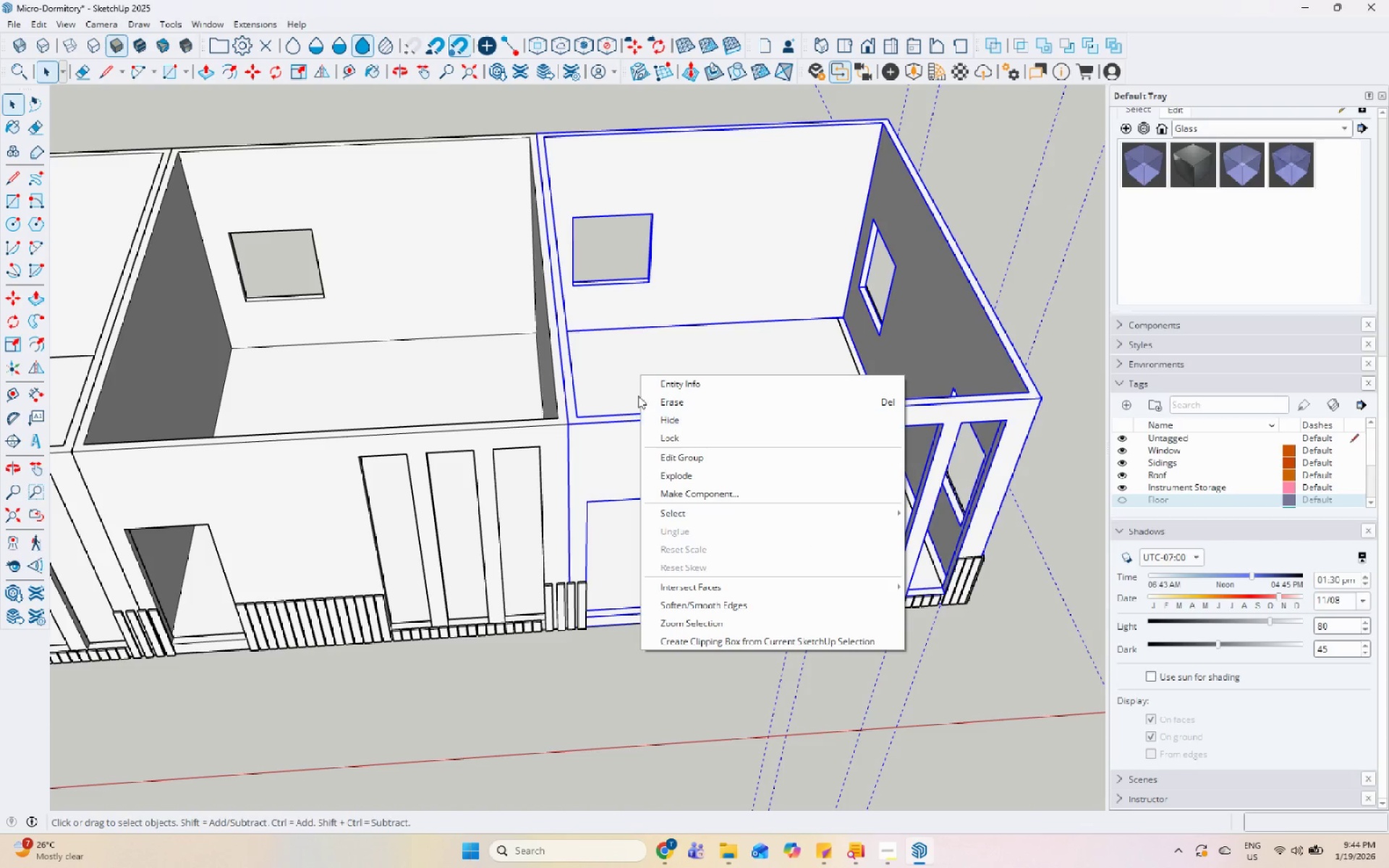 
scroll: coordinate [593, 333], scroll_direction: up, amount: 15.0
 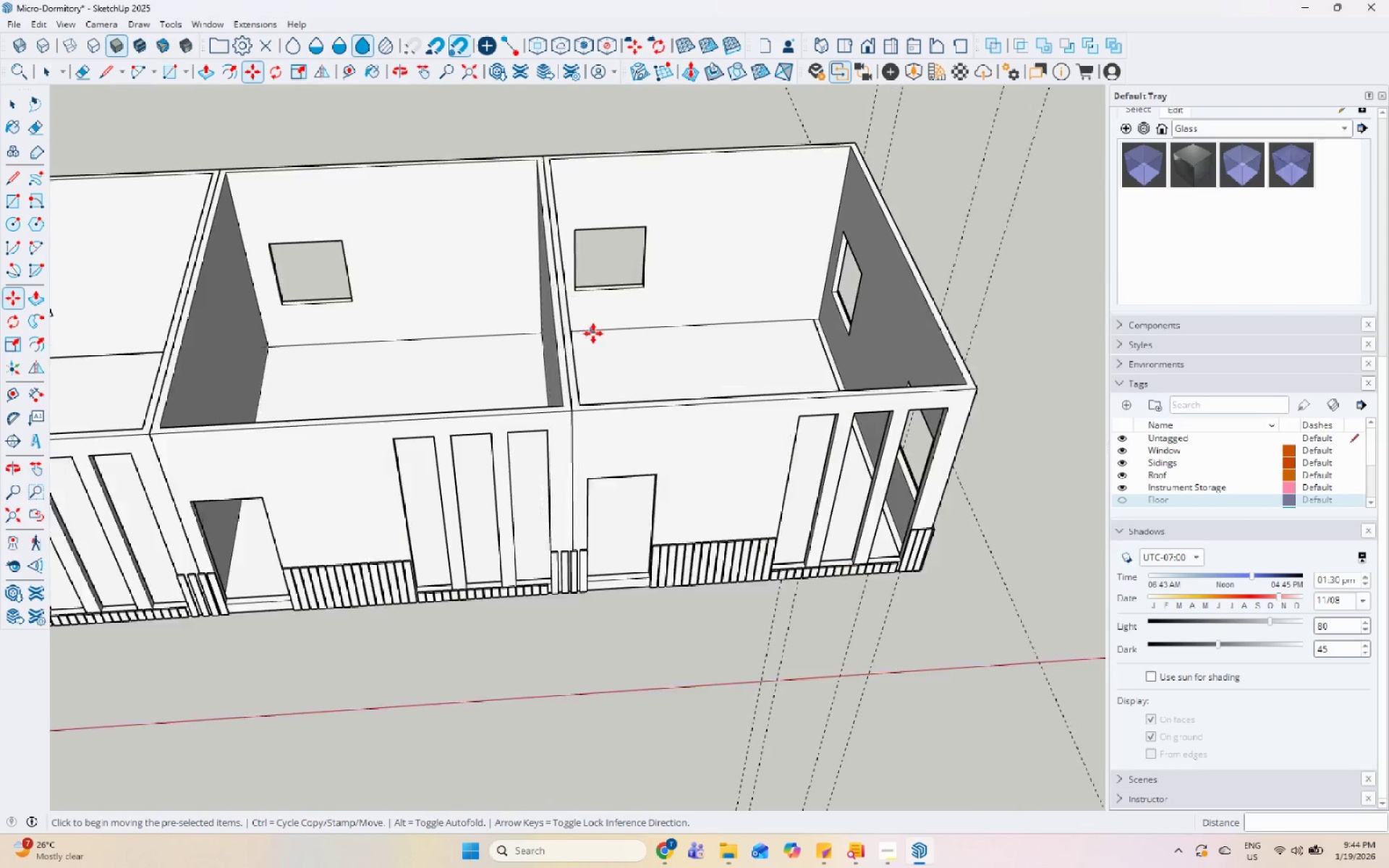 
double_click([620, 339])
 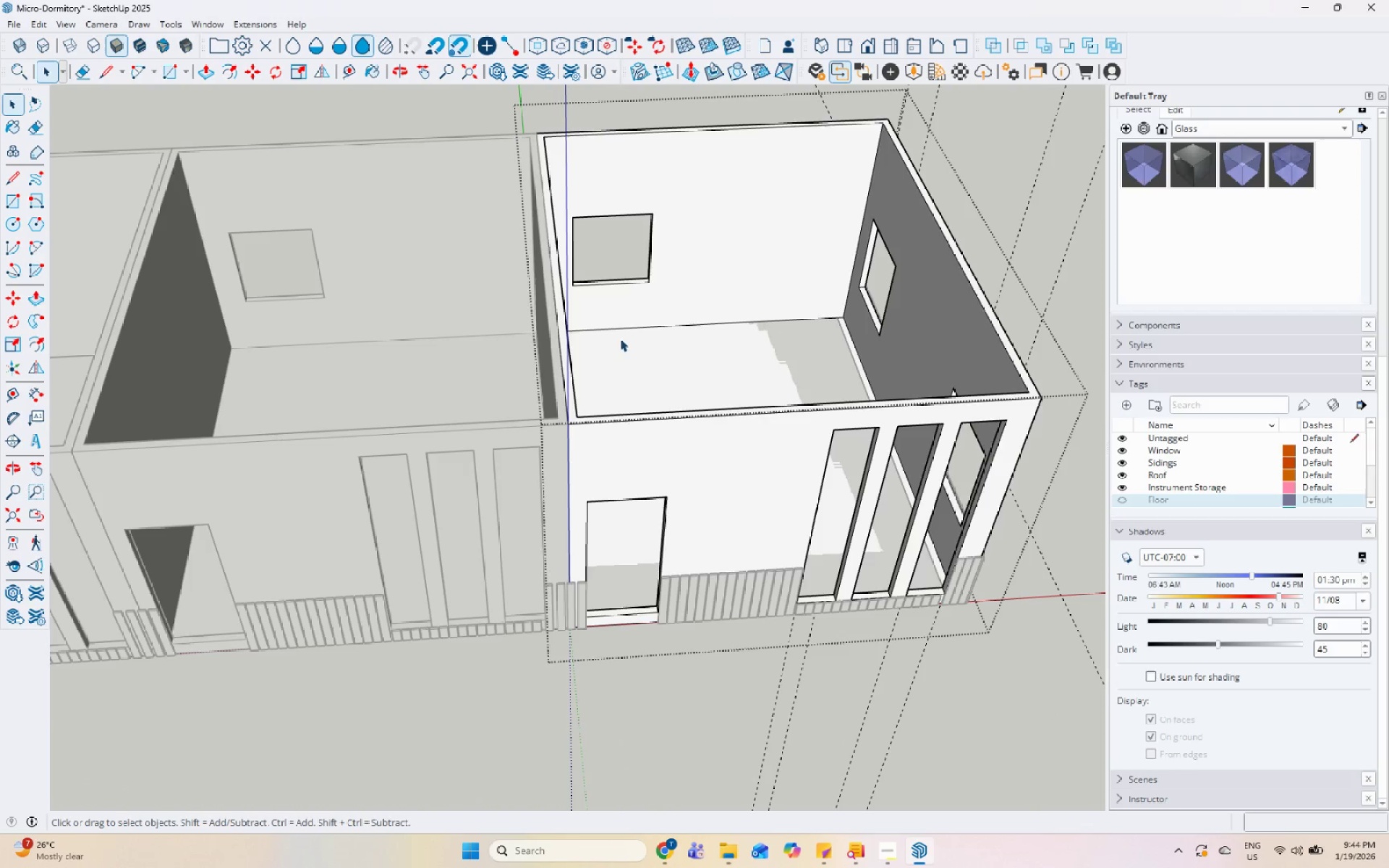 
triple_click([620, 339])
 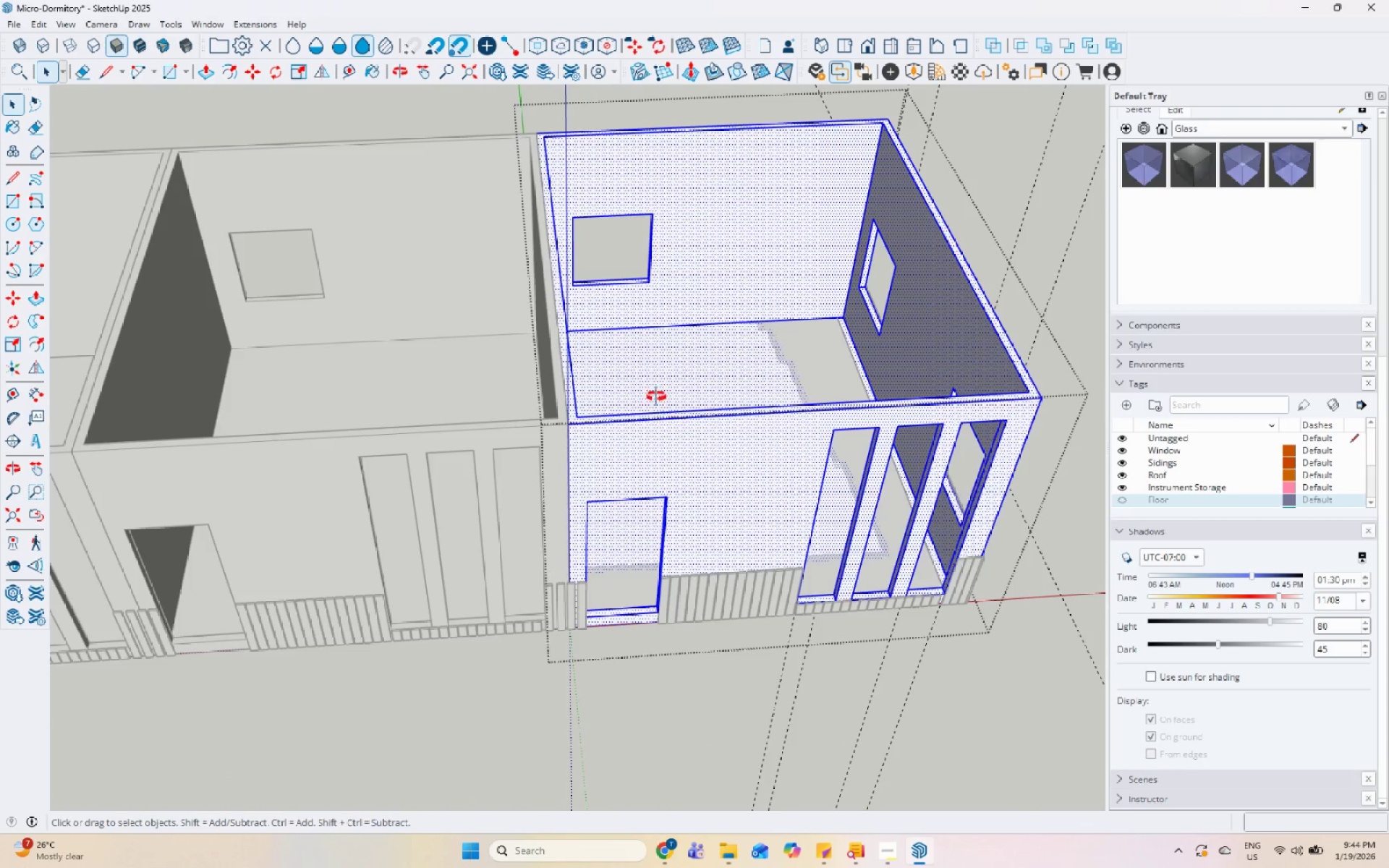 
left_click_drag(start_coordinate=[682, 364], to_coordinate=[684, 367])
 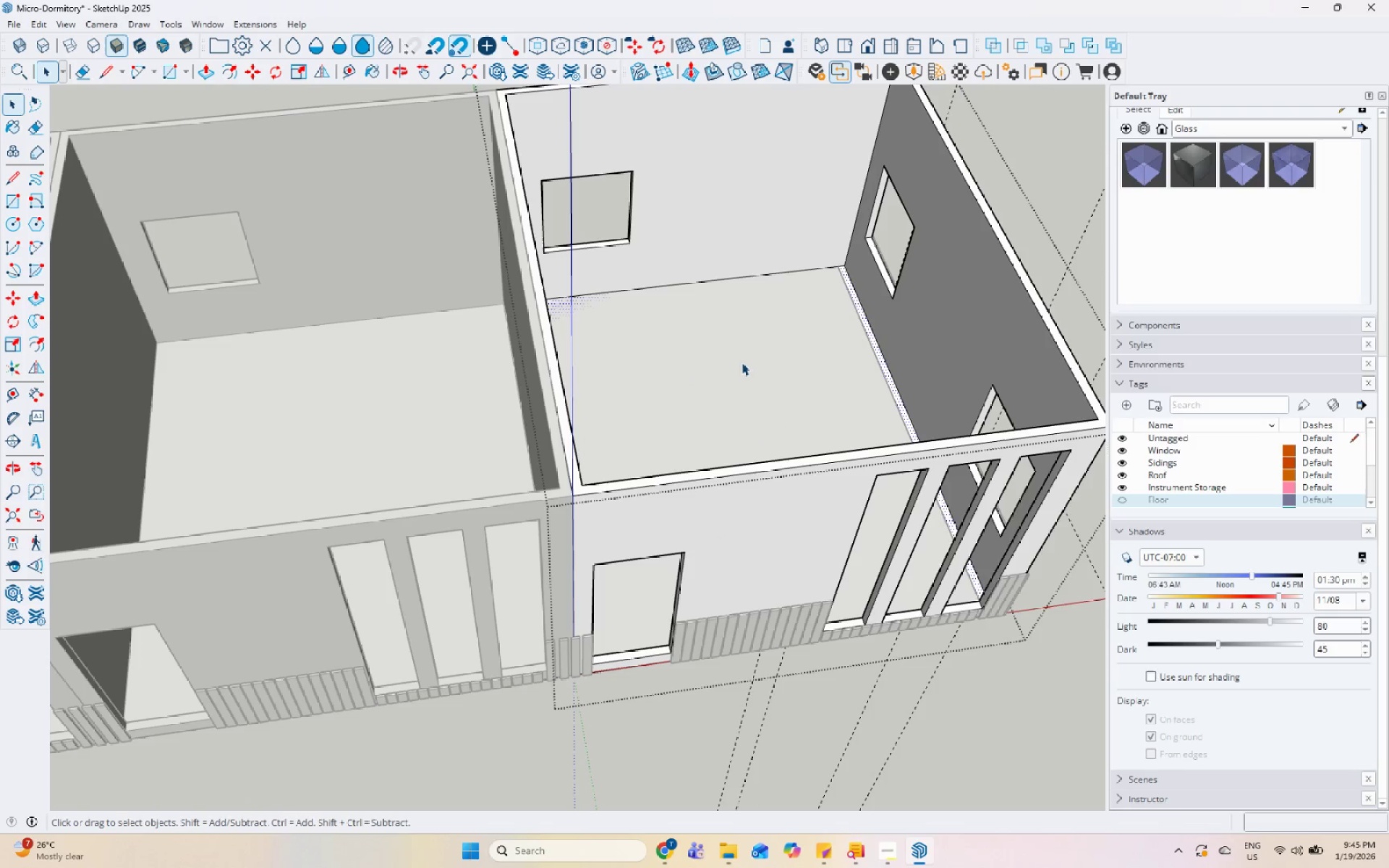 
scroll: coordinate [653, 334], scroll_direction: up, amount: 1.0
 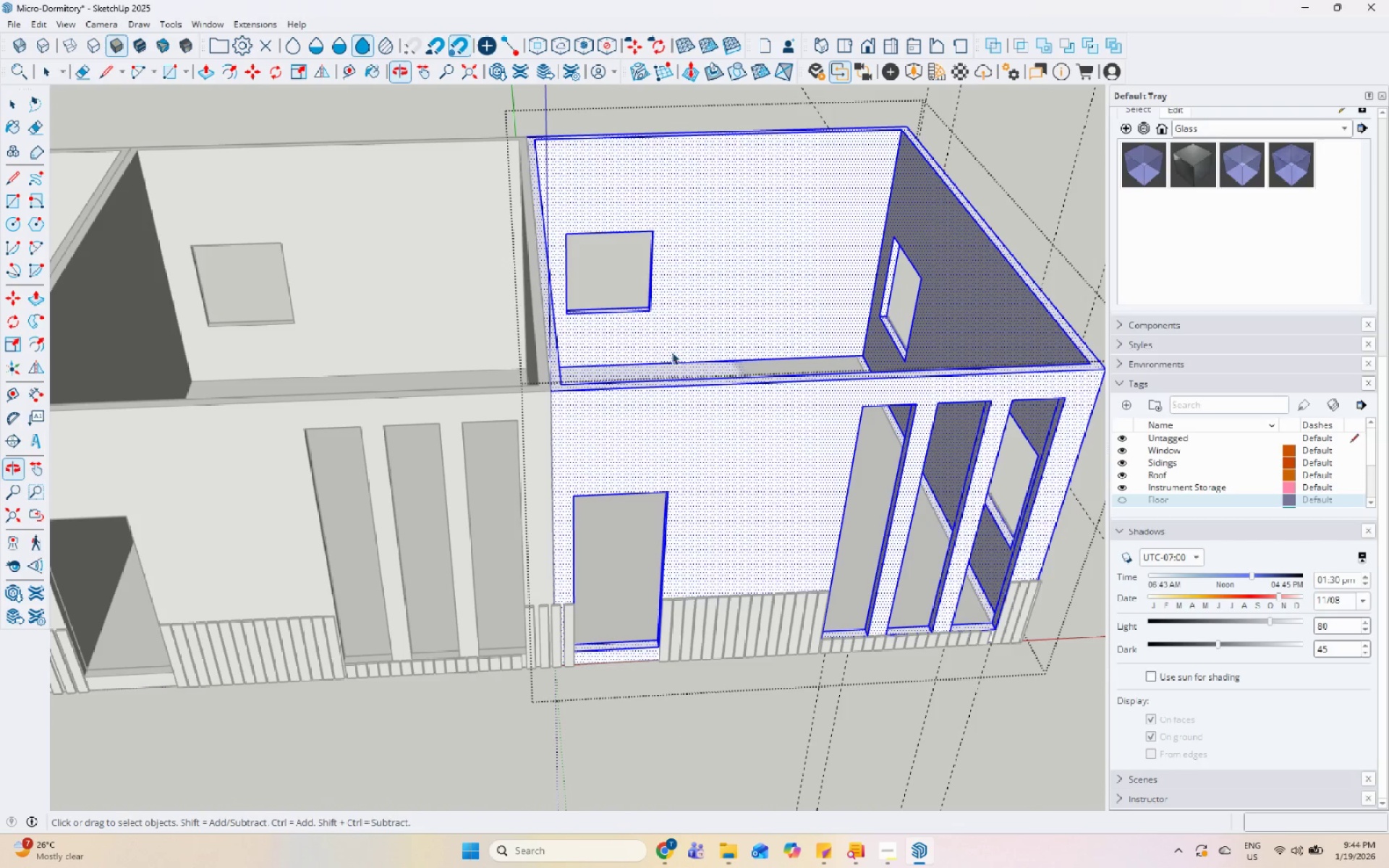 
double_click([700, 333])
 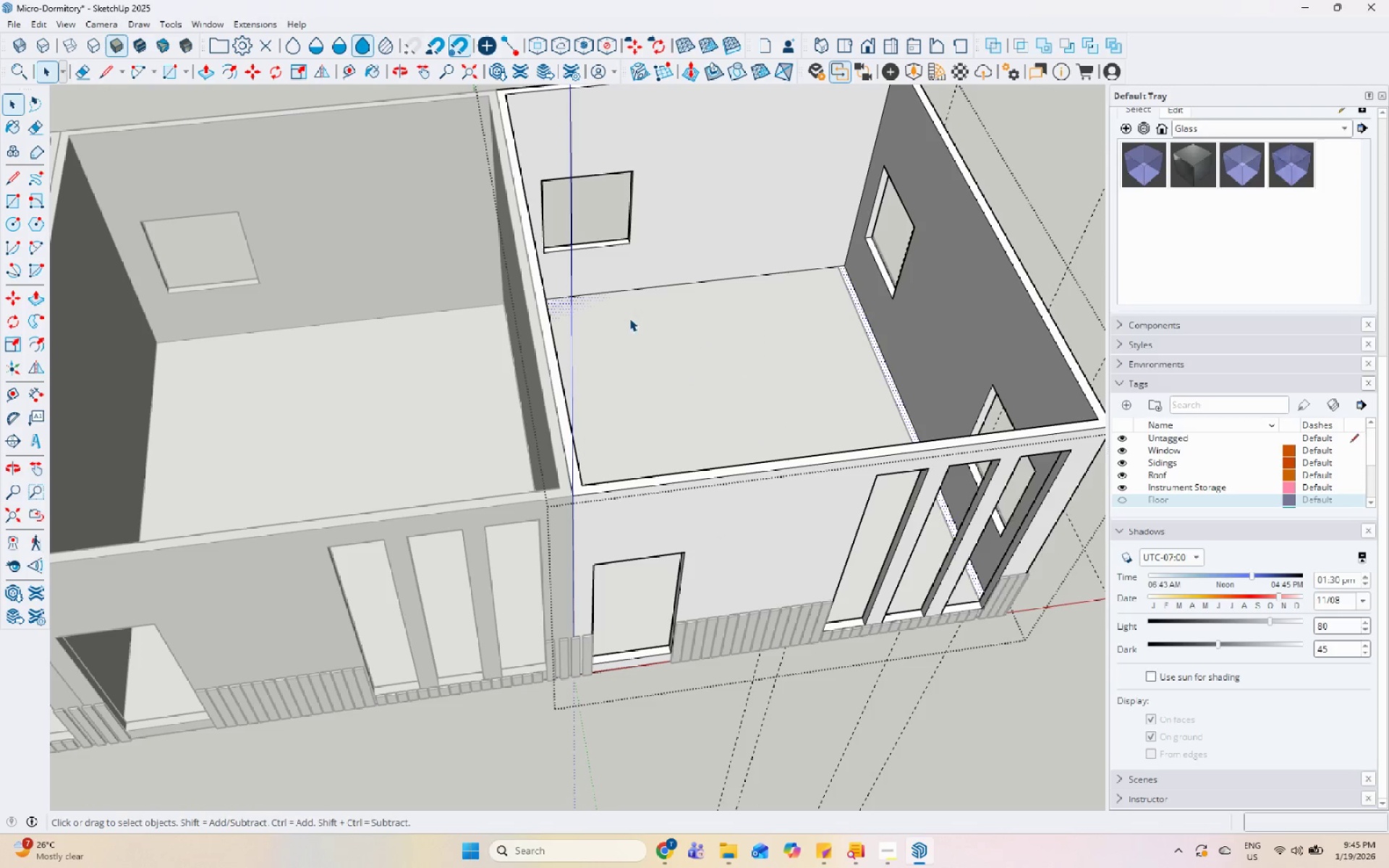 
triple_click([621, 315])
 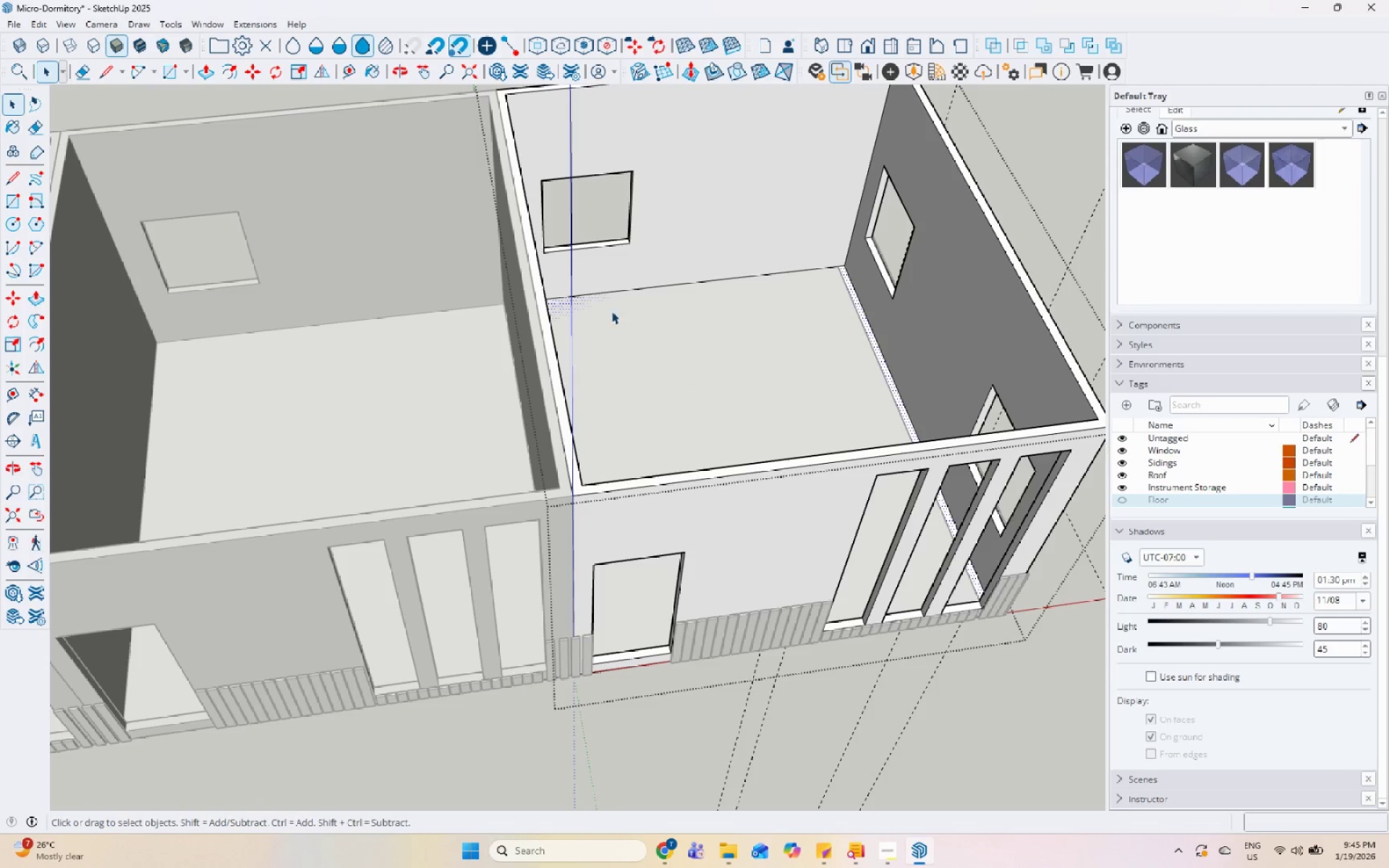 
right_click([594, 303])
 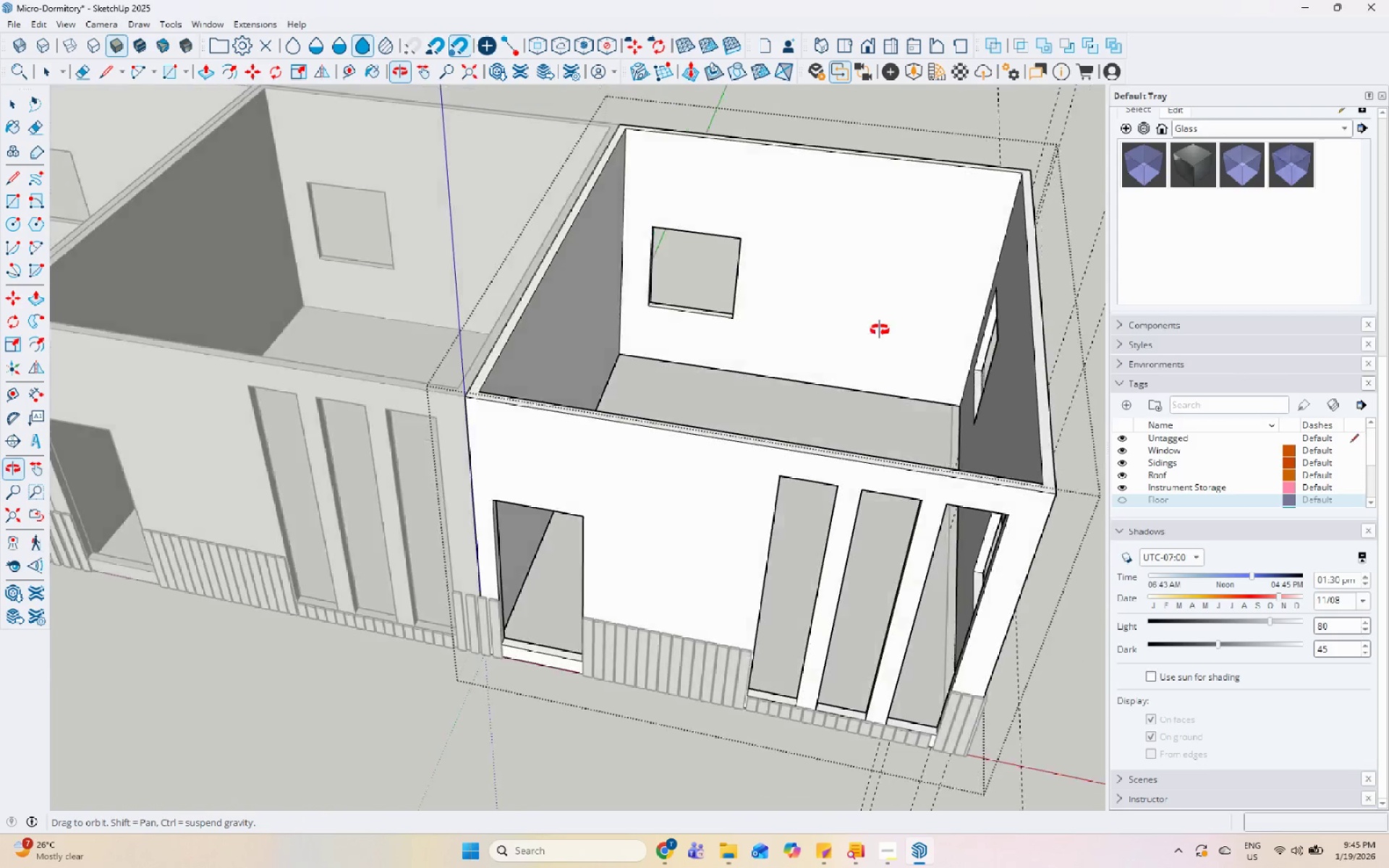 
scroll: coordinate [966, 616], scroll_direction: up, amount: 14.0
 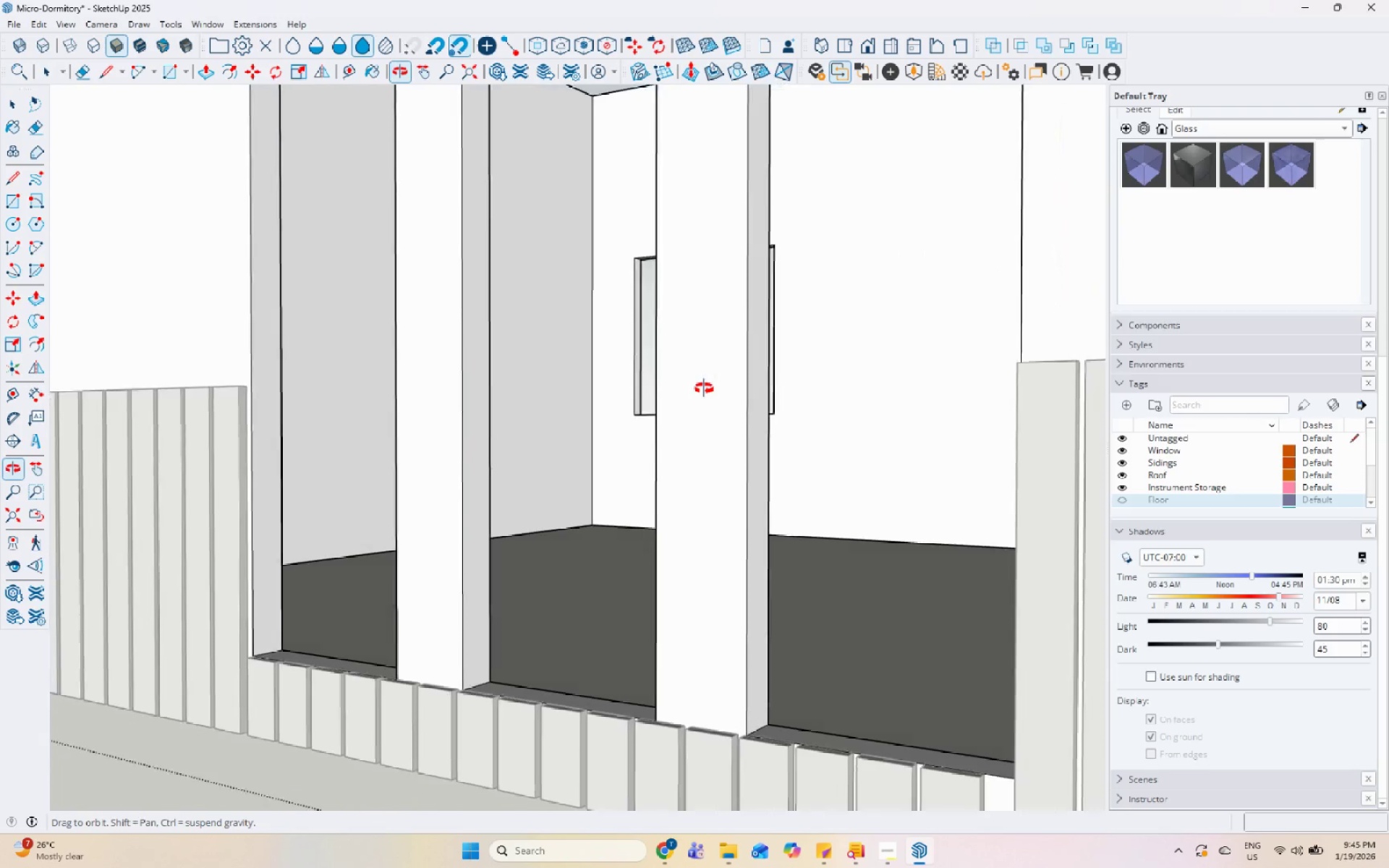 
key(Escape)
 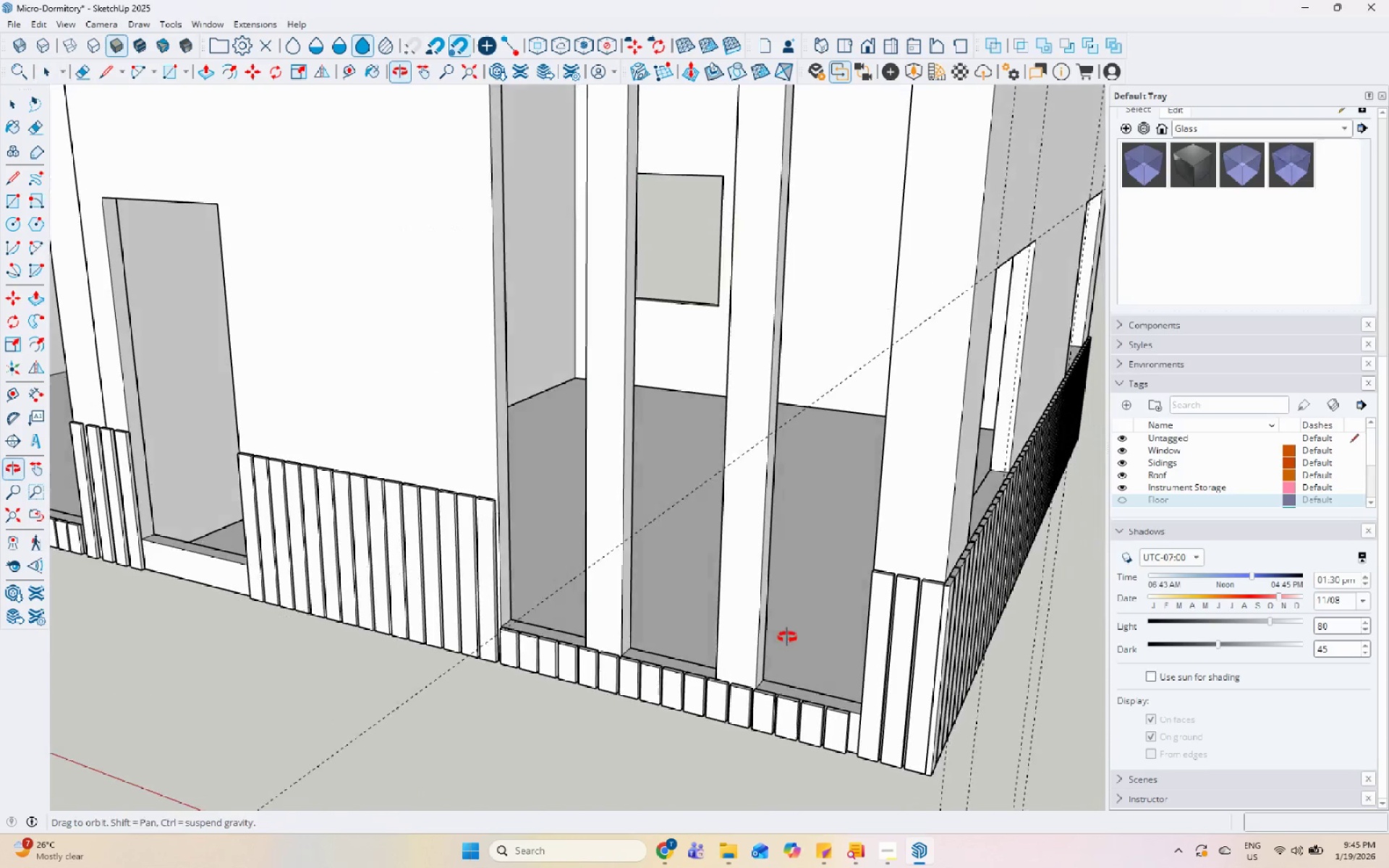 
scroll: coordinate [735, 538], scroll_direction: down, amount: 8.0
 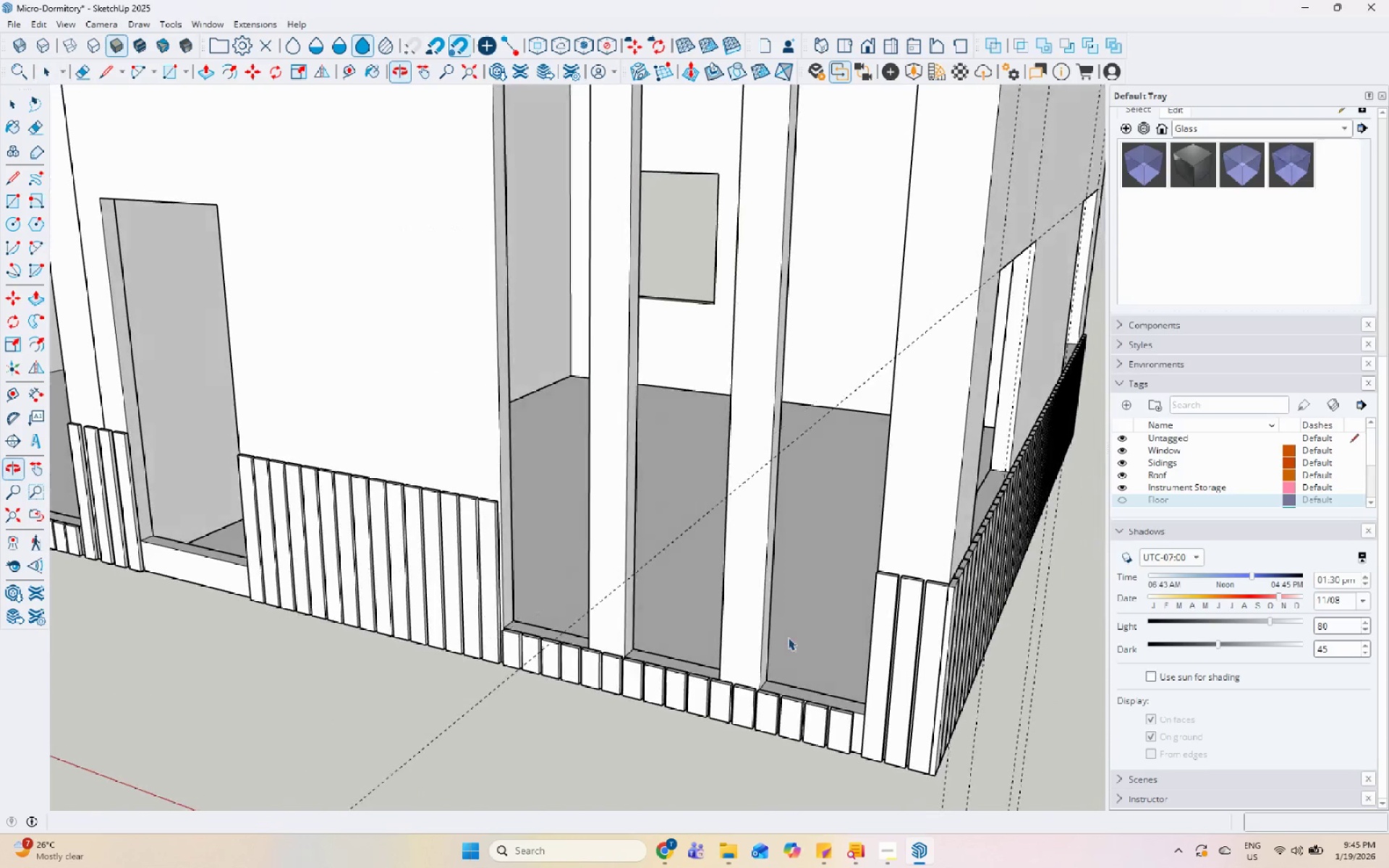 
key(Control+Z)
 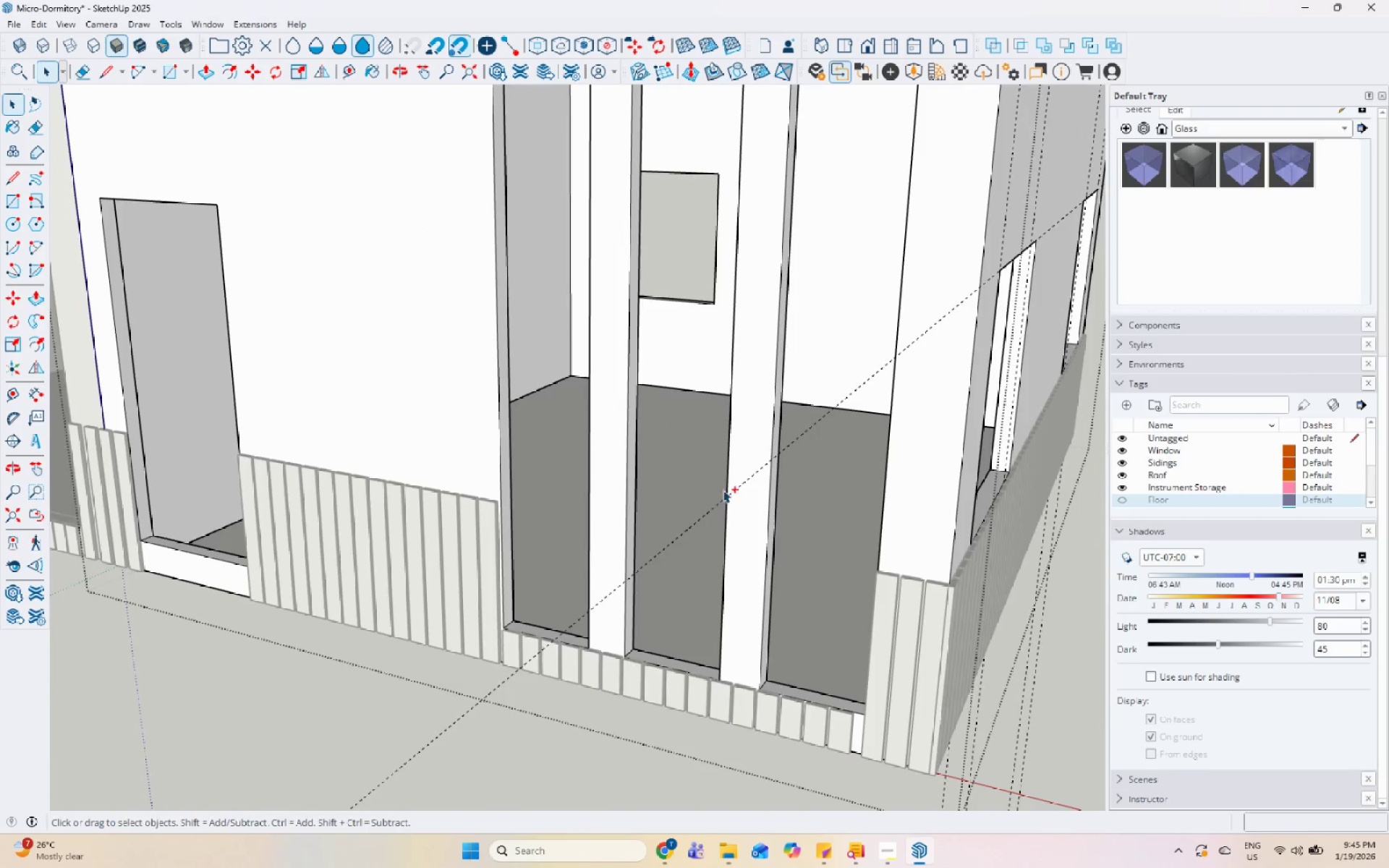 
key(Control+Z)
 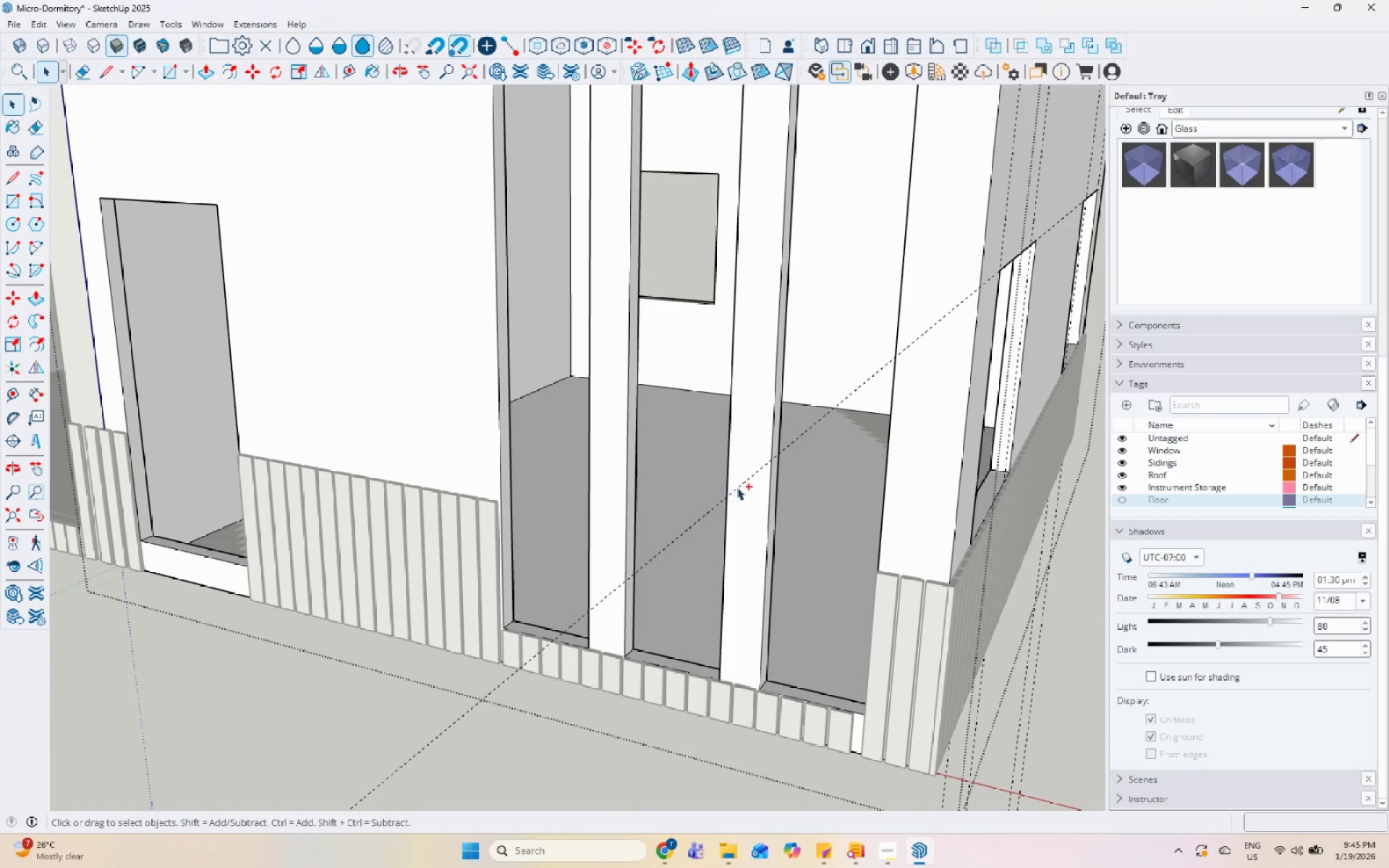 
key(Control+Z)
 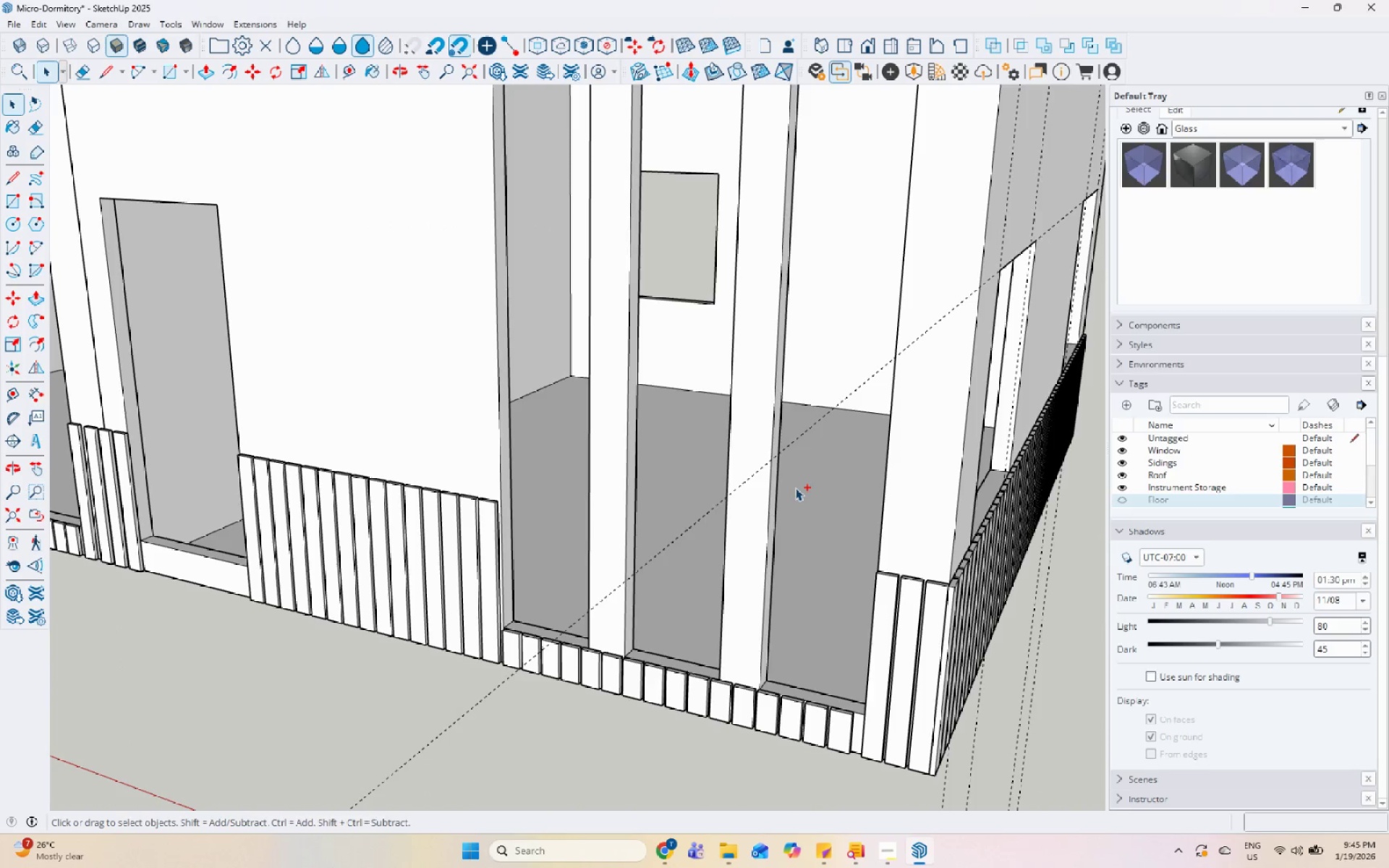 
key(Control+Z)
 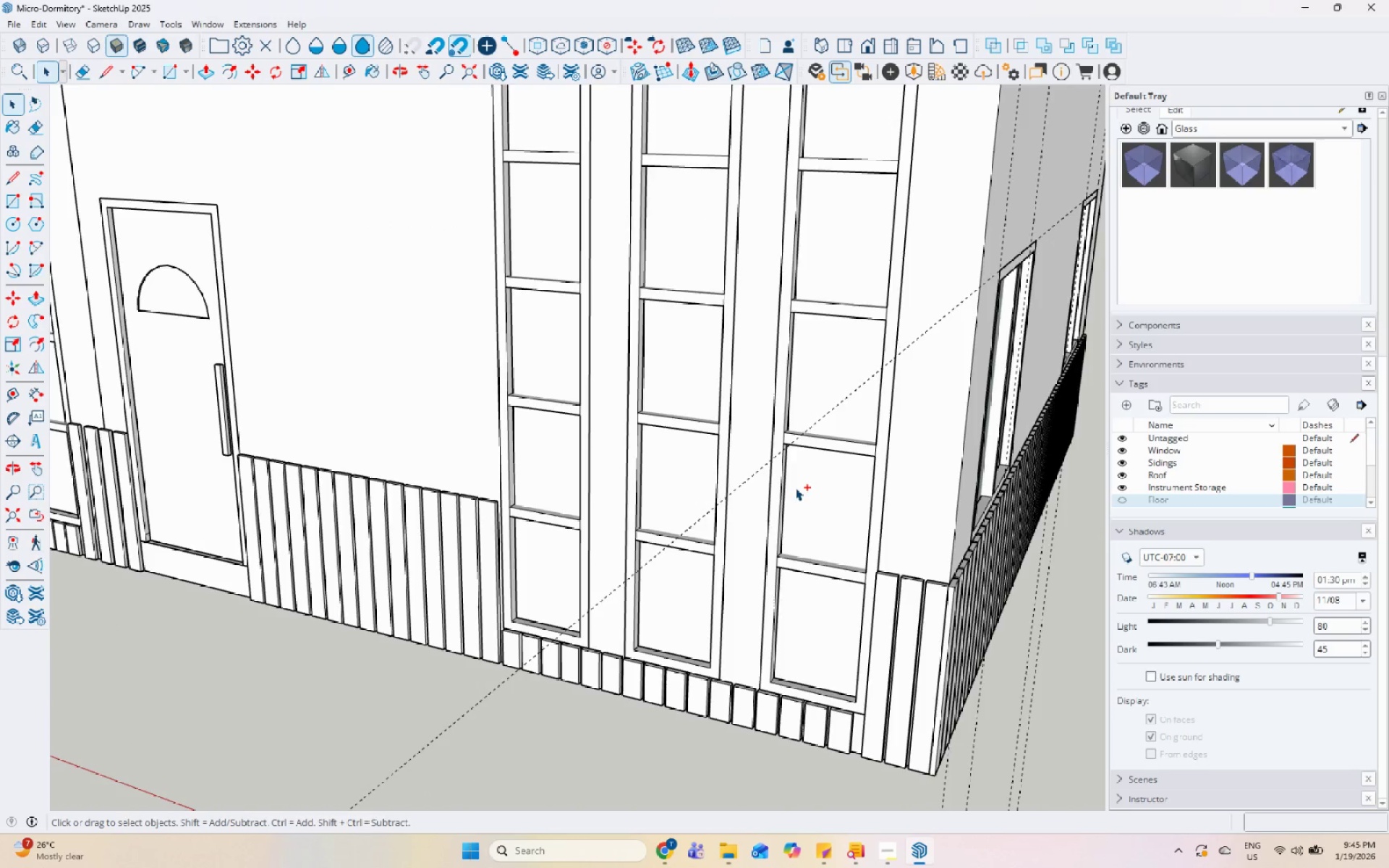 
scroll: coordinate [789, 596], scroll_direction: down, amount: 7.0
 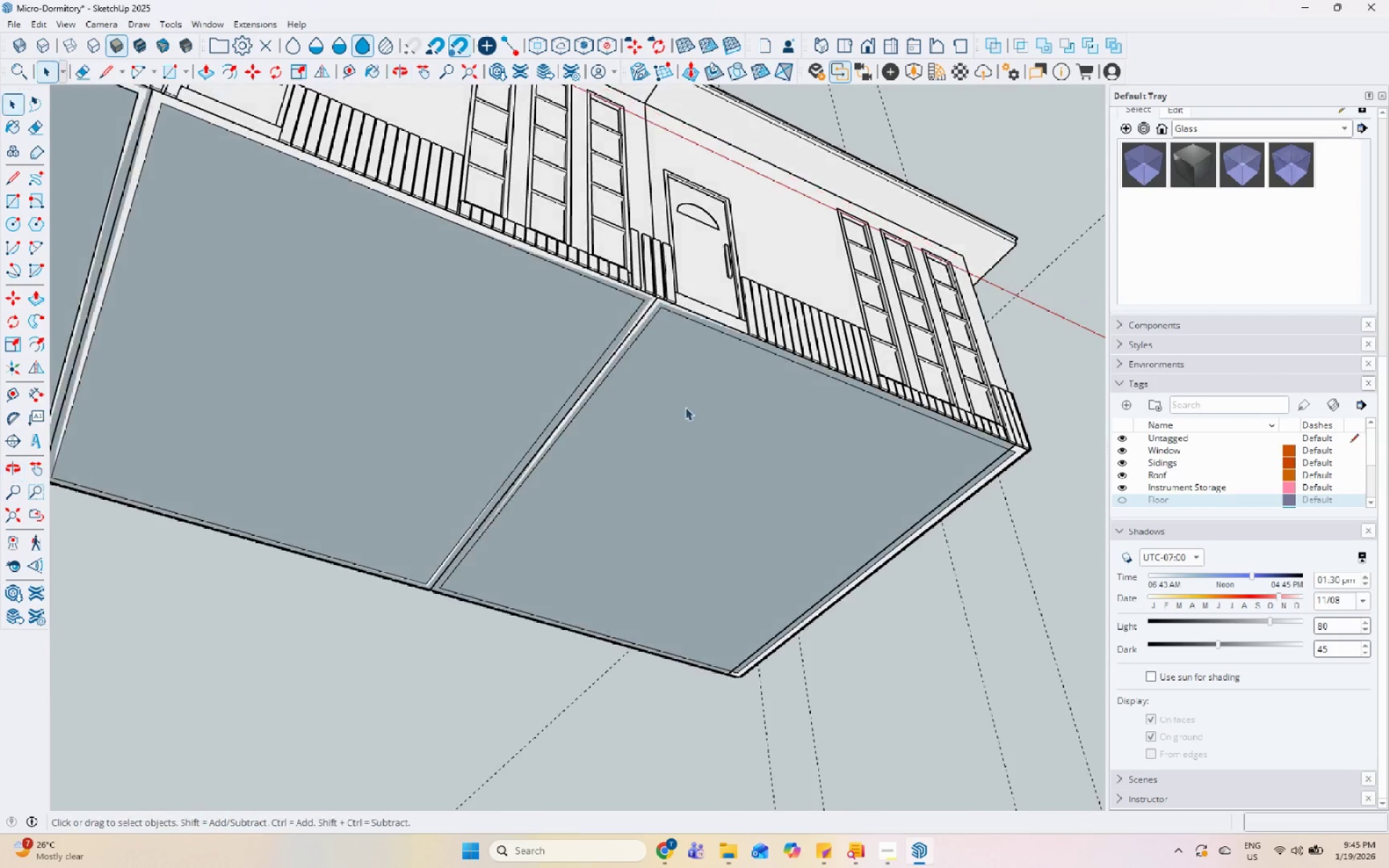 
double_click([692, 367])
 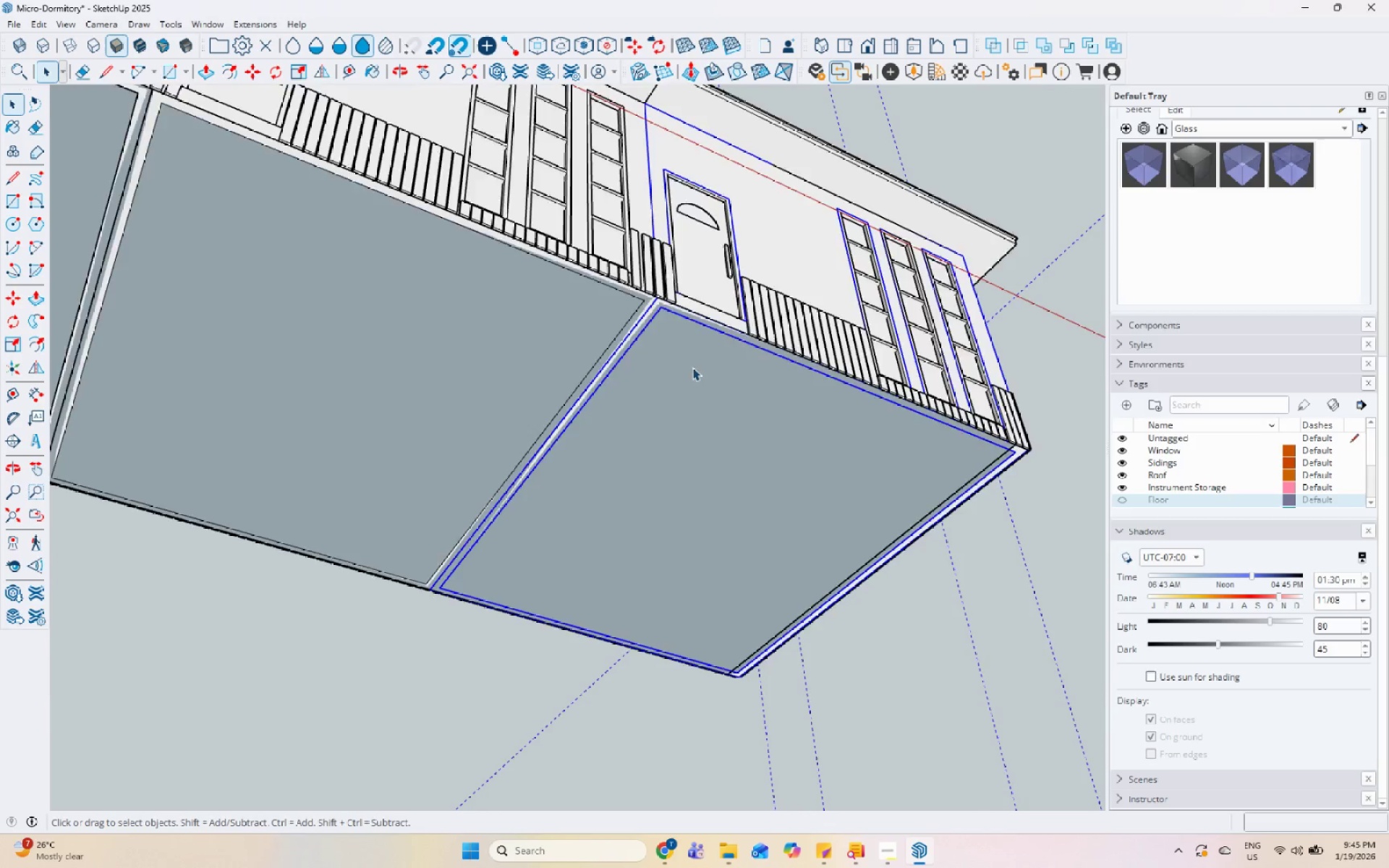 
triple_click([692, 367])
 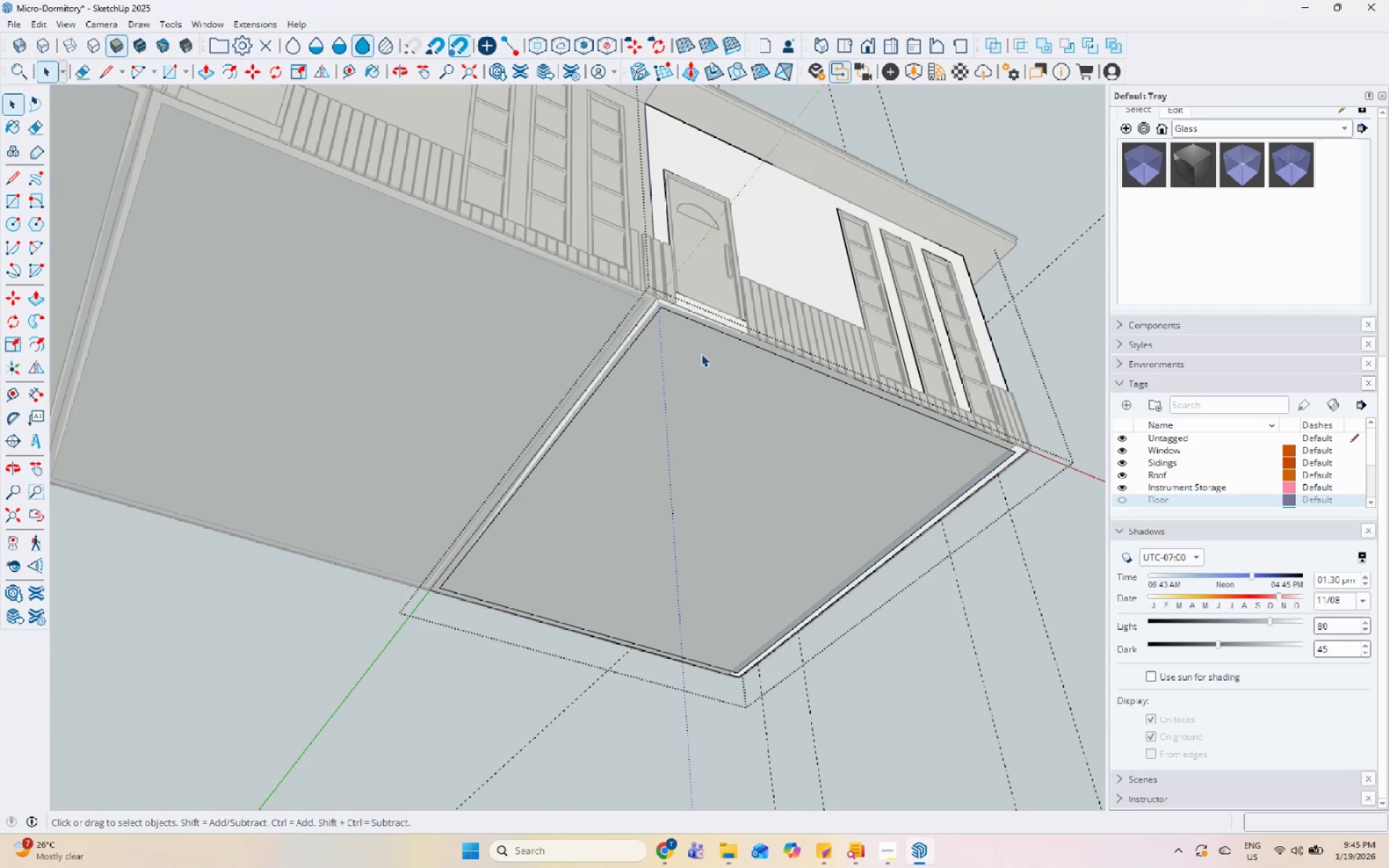 
triple_click([701, 354])
 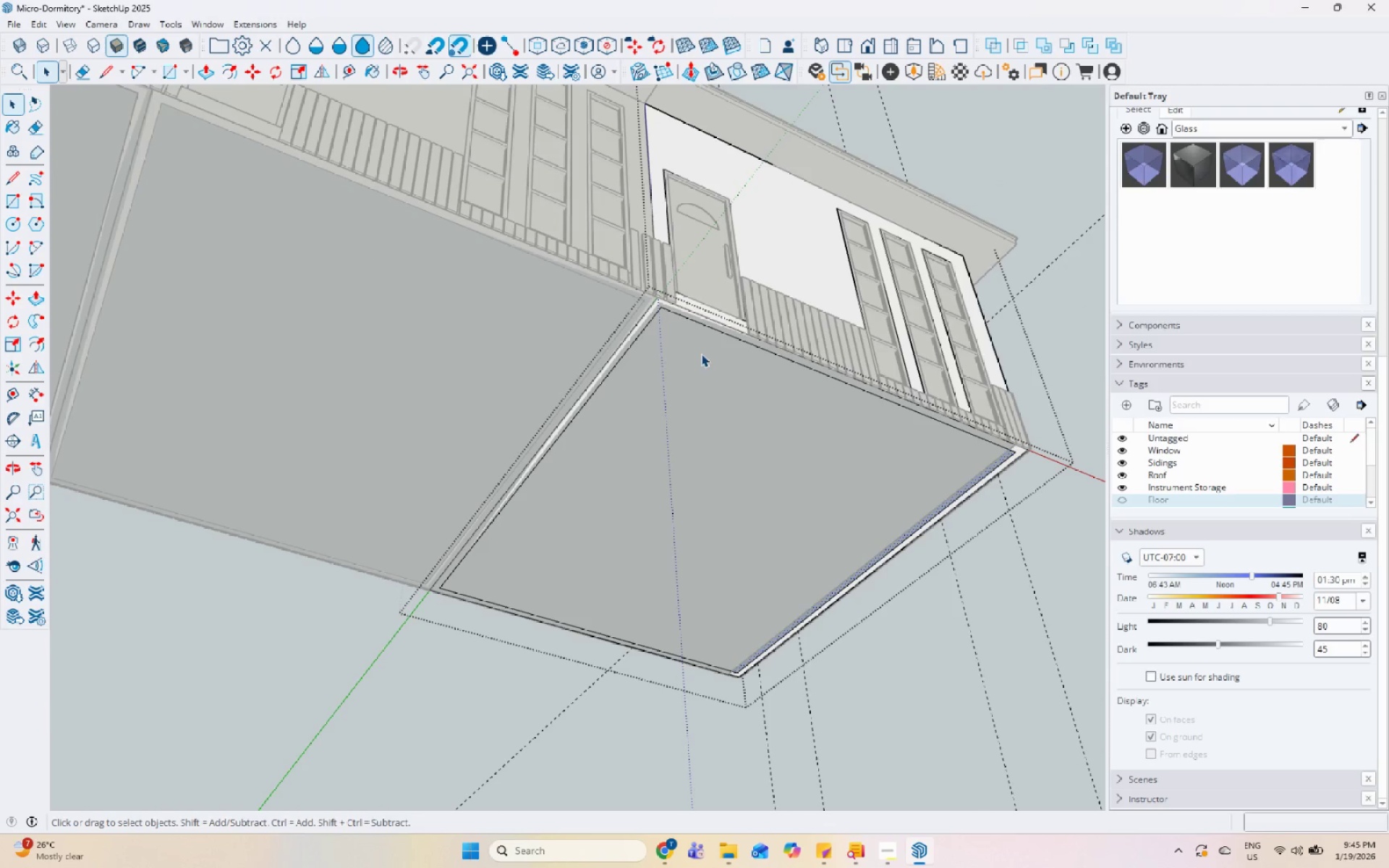 
triple_click([701, 354])
 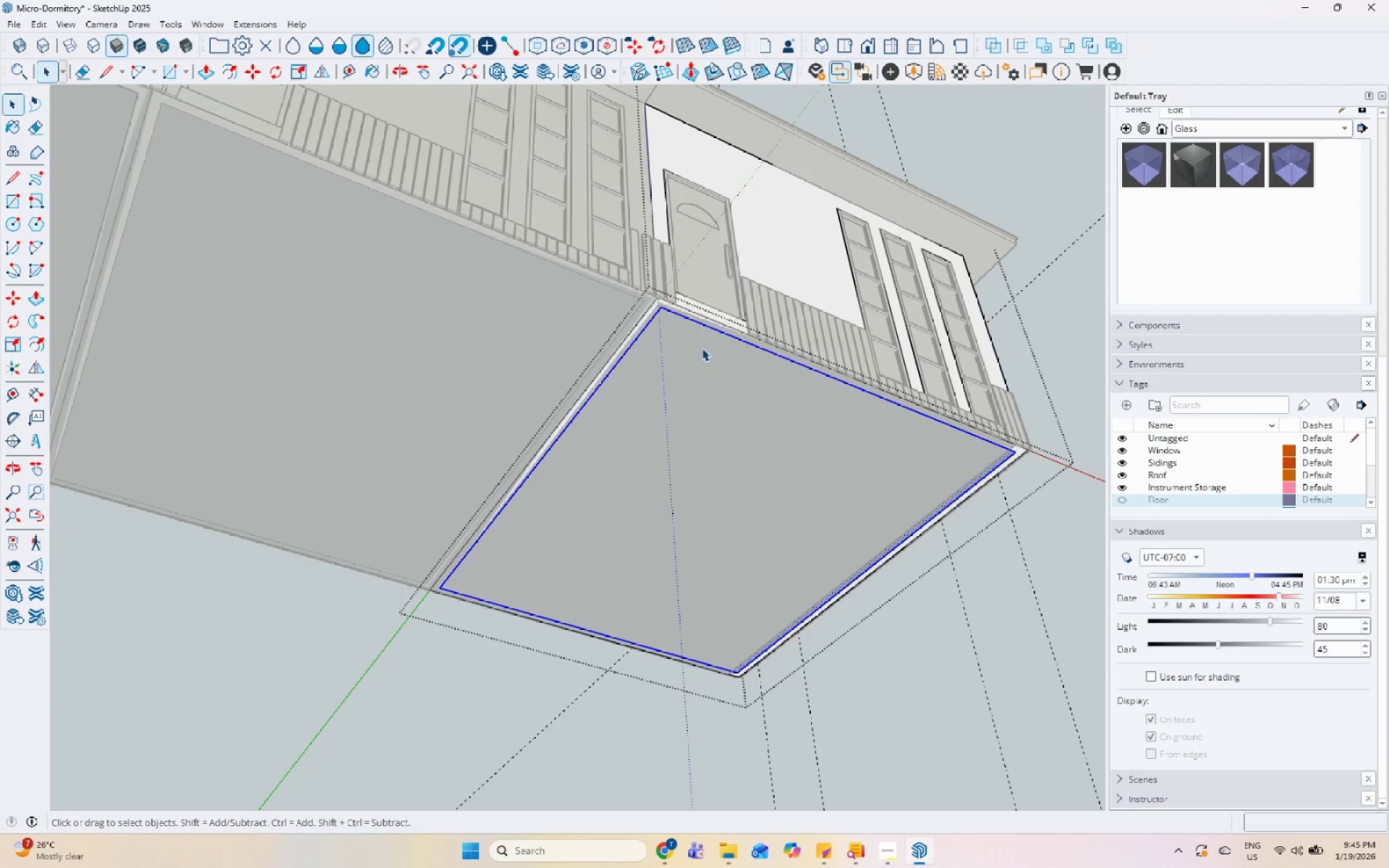 
triple_click([702, 348])
 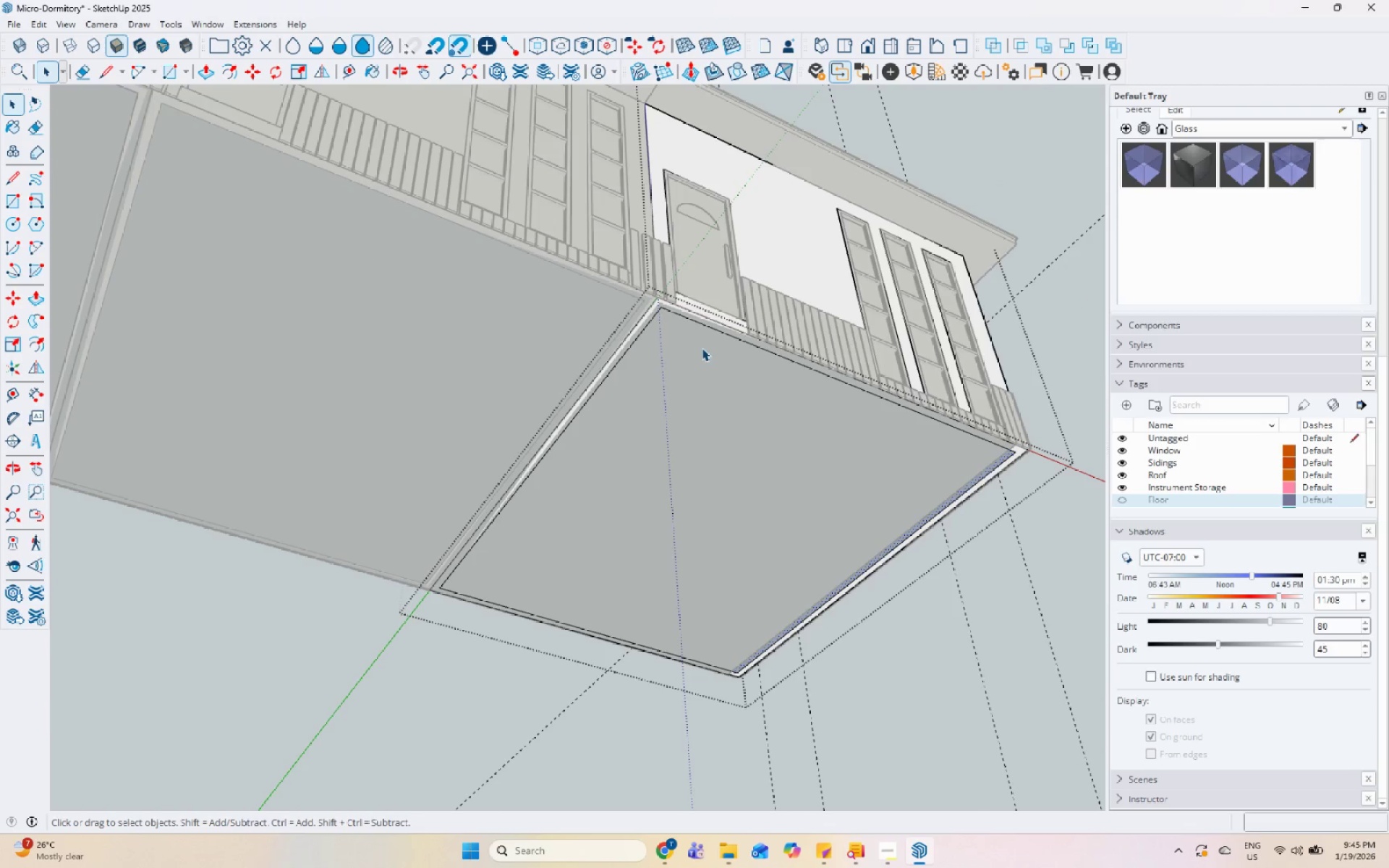 
left_click([702, 348])
 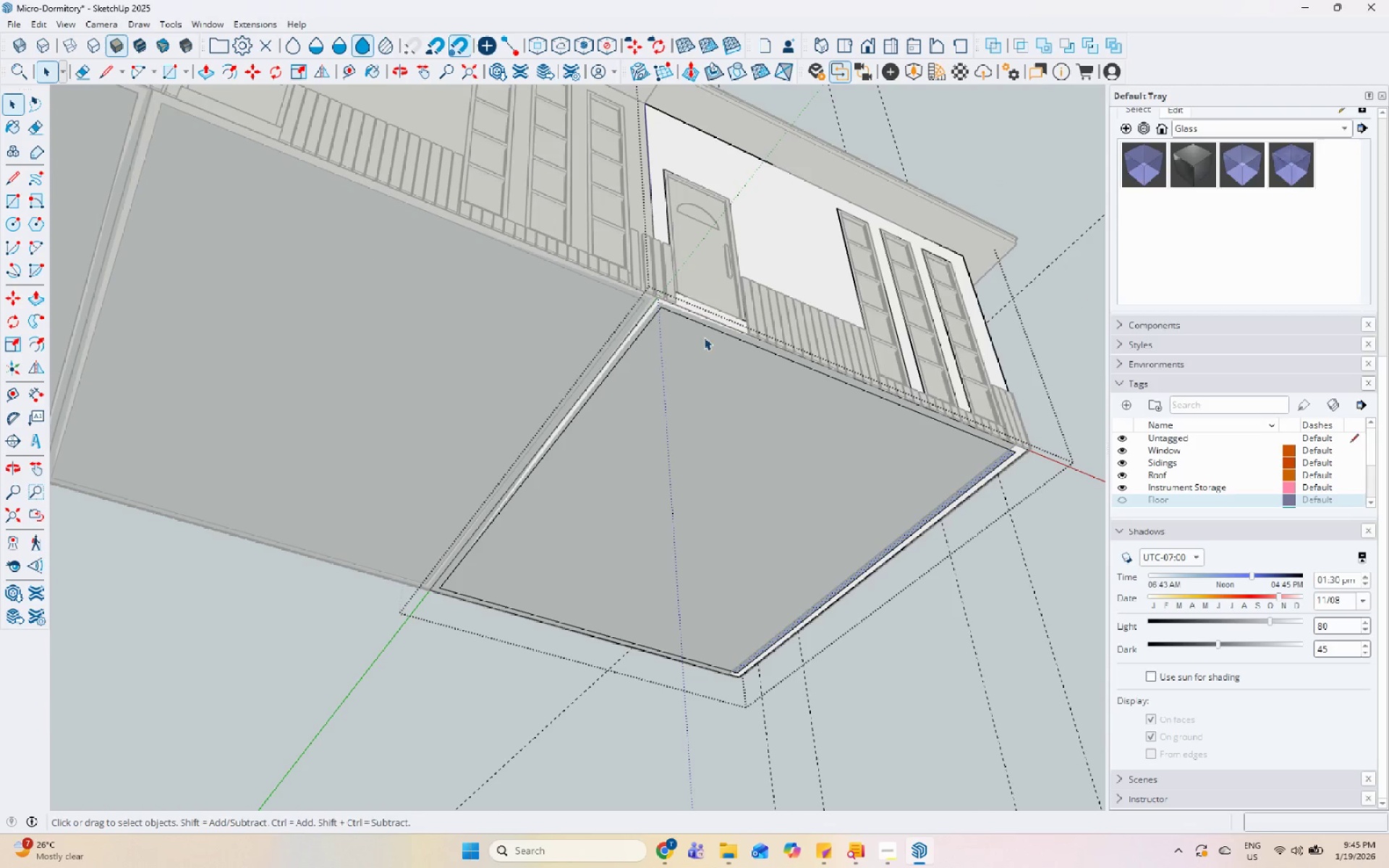 
left_click([704, 337])
 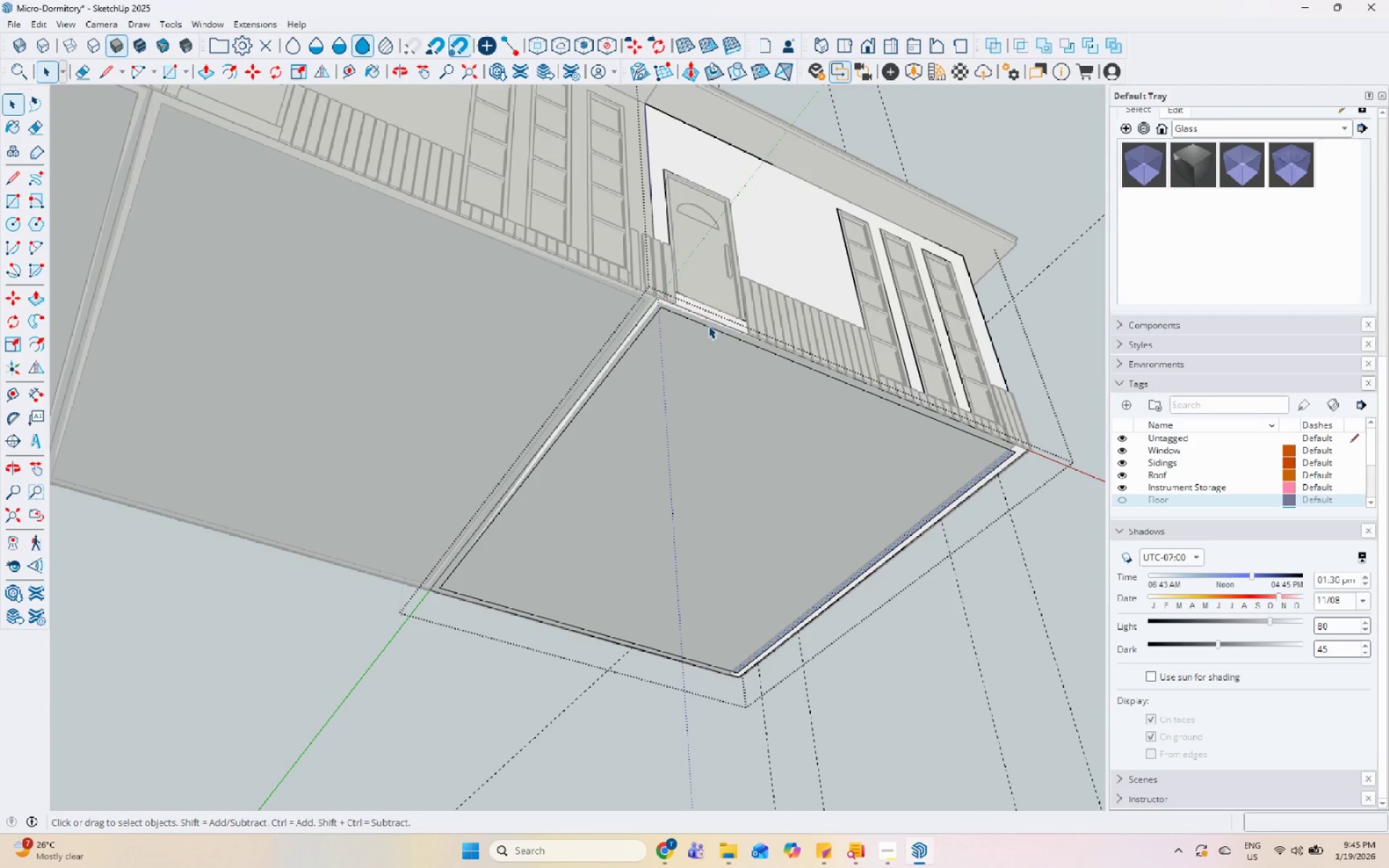 
key(Escape)
 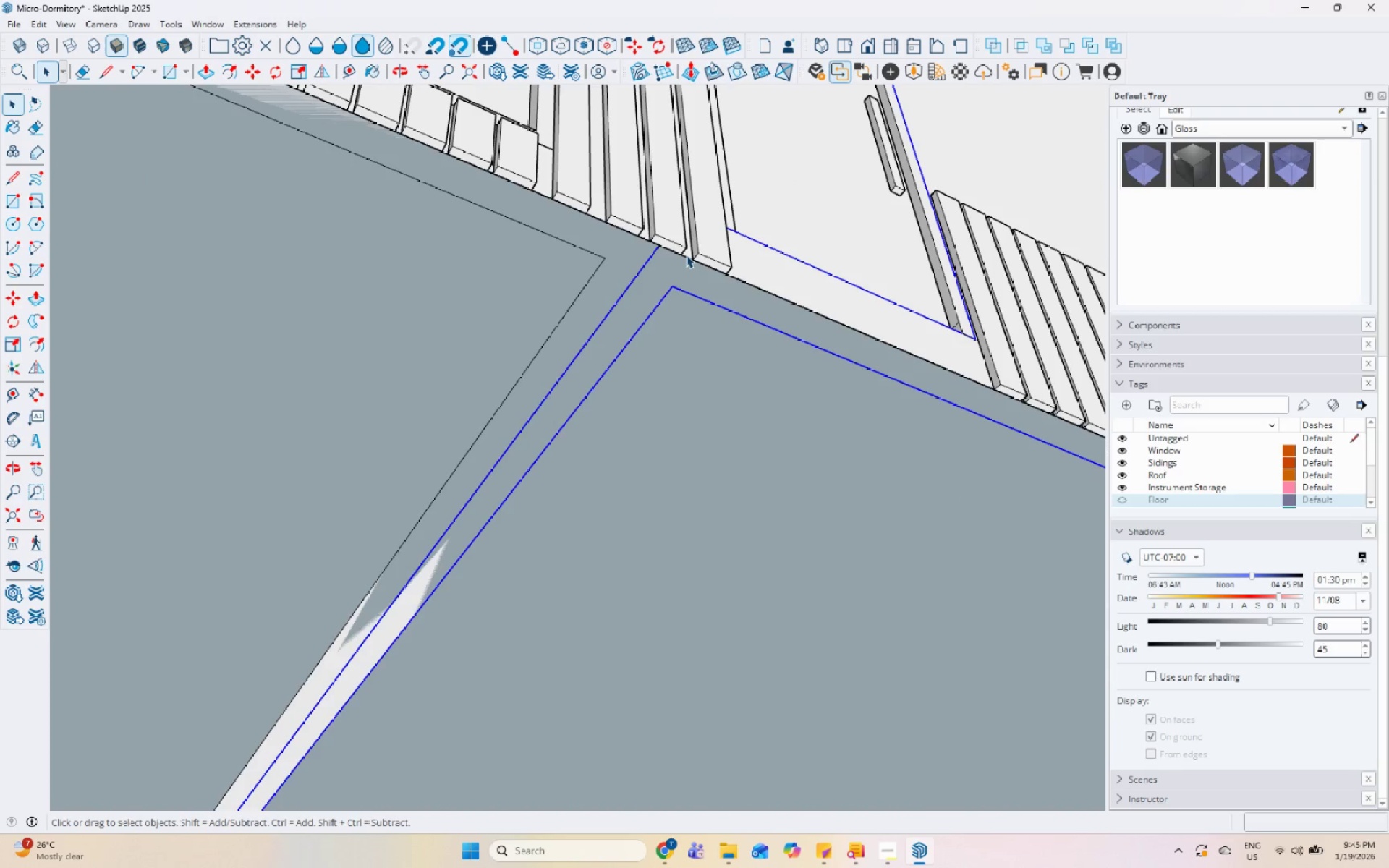 
scroll: coordinate [677, 299], scroll_direction: up, amount: 13.0
 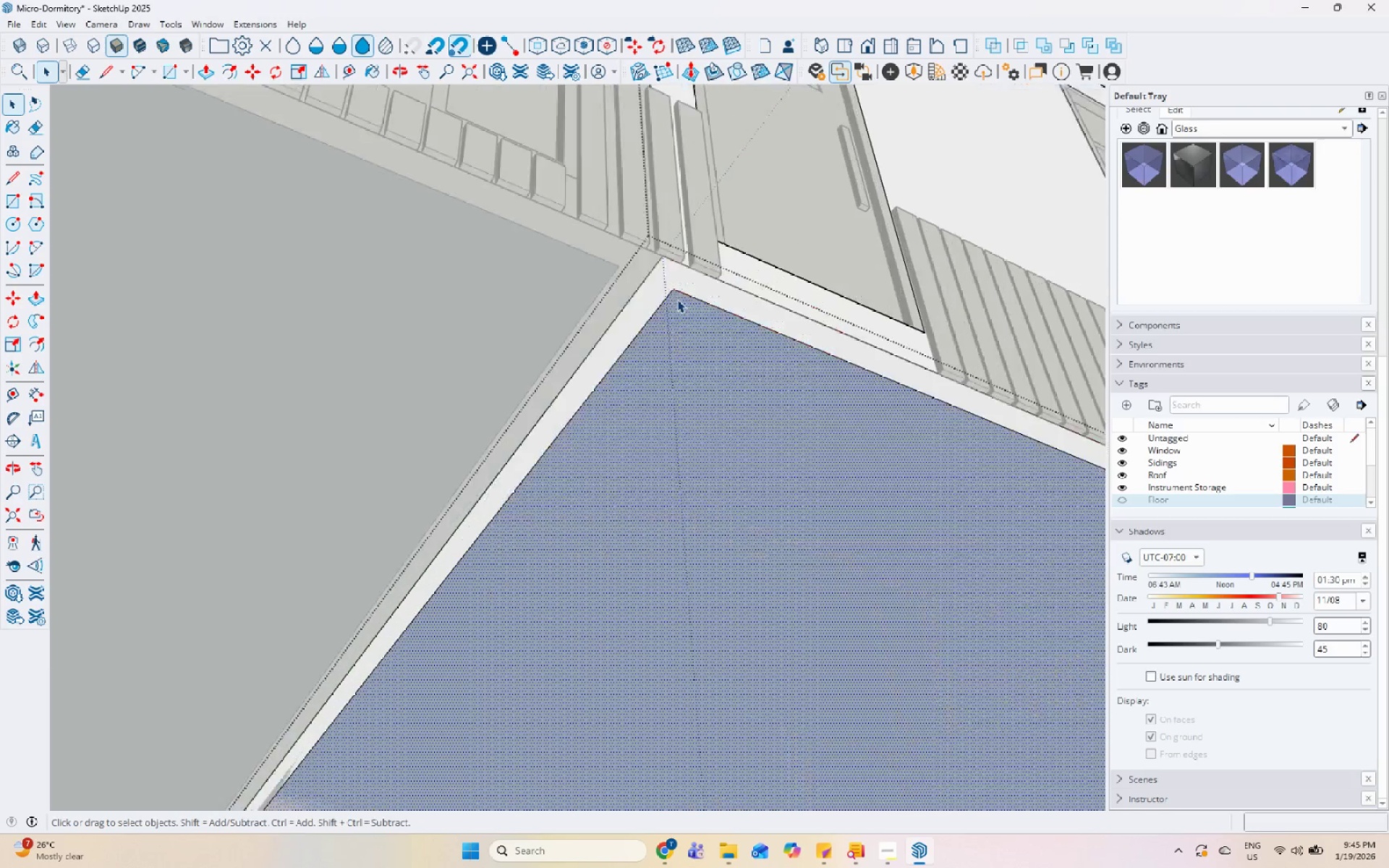 
double_click([681, 257])
 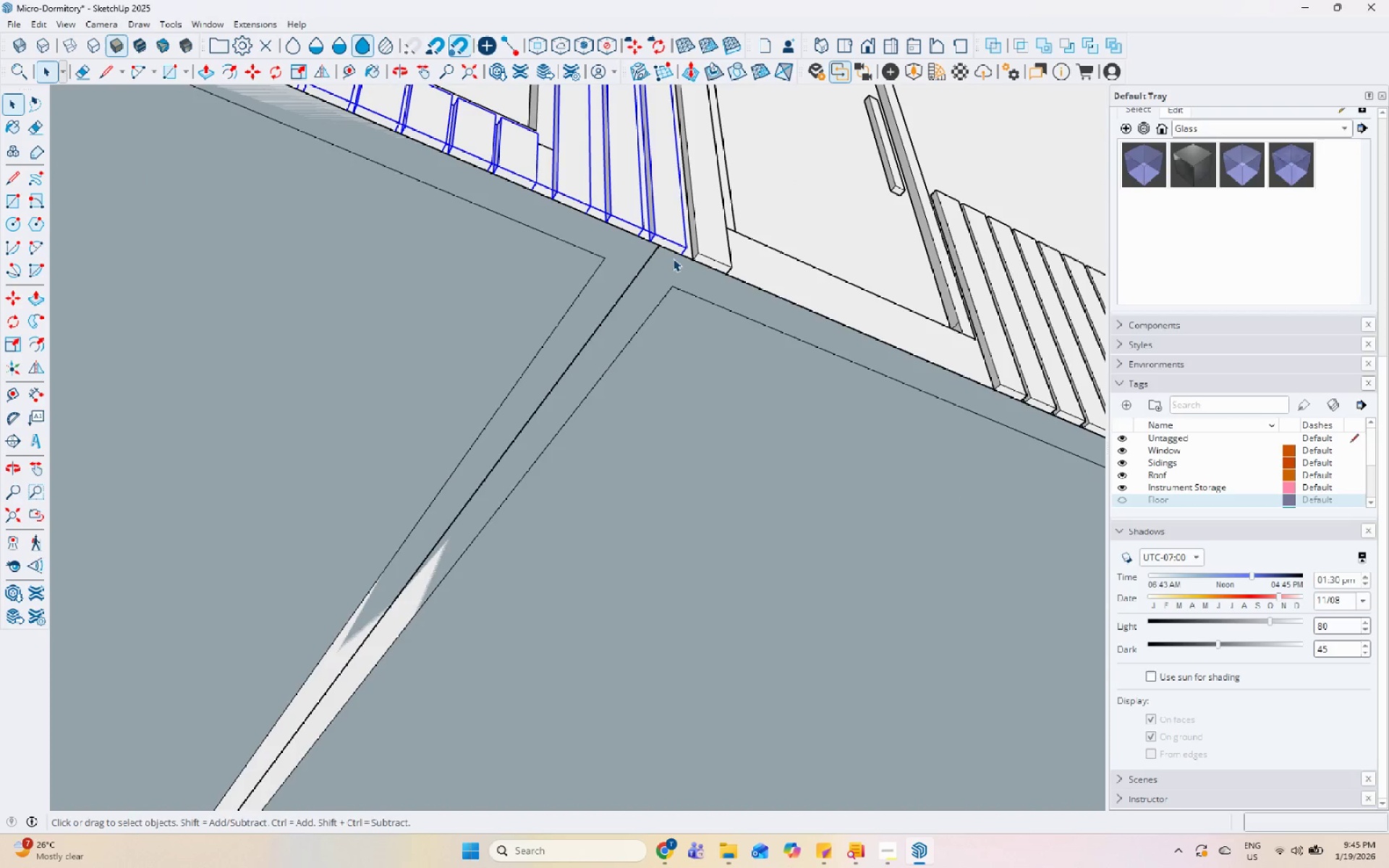 
left_click([667, 256])
 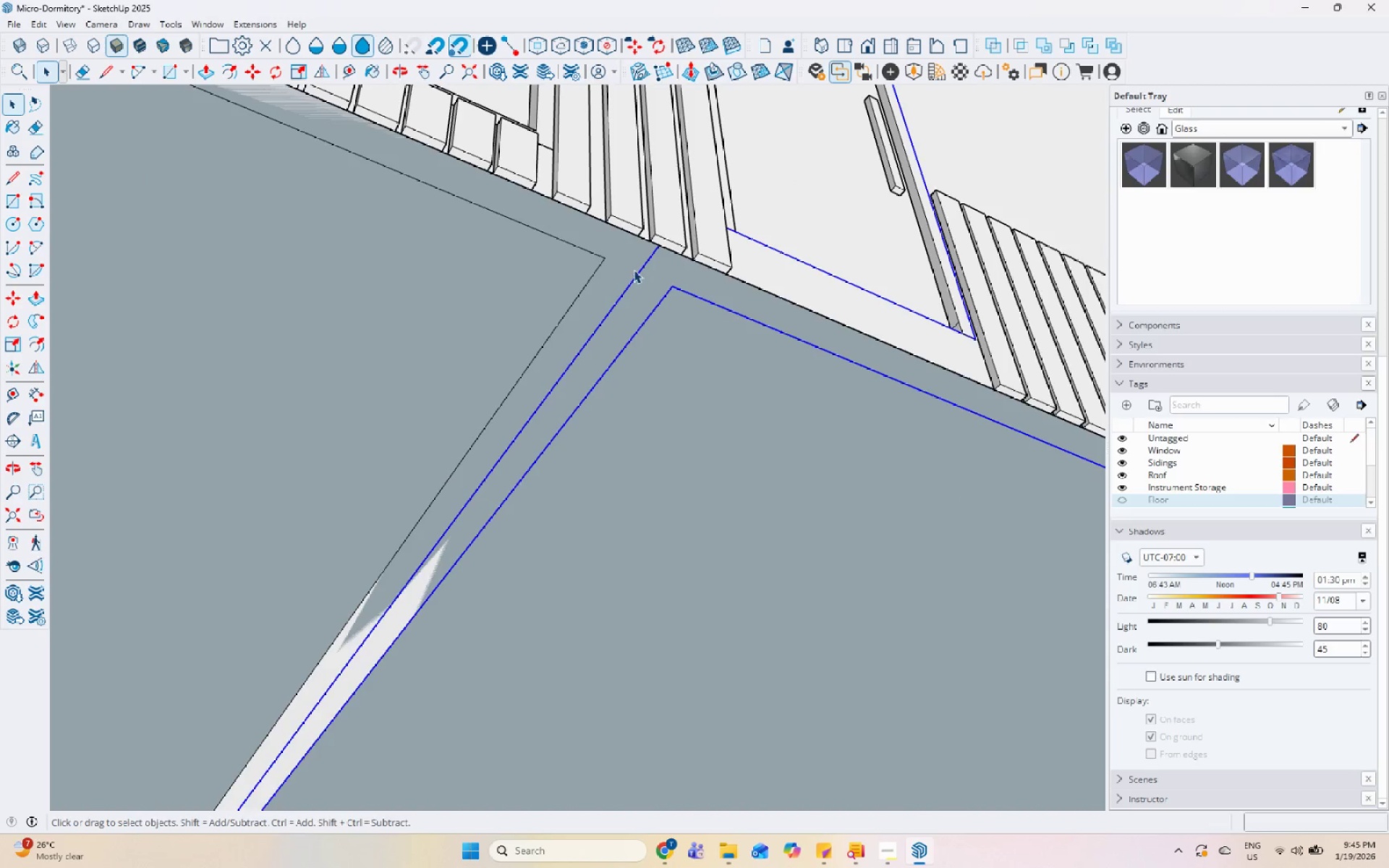 
scroll: coordinate [634, 270], scroll_direction: down, amount: 1.0
 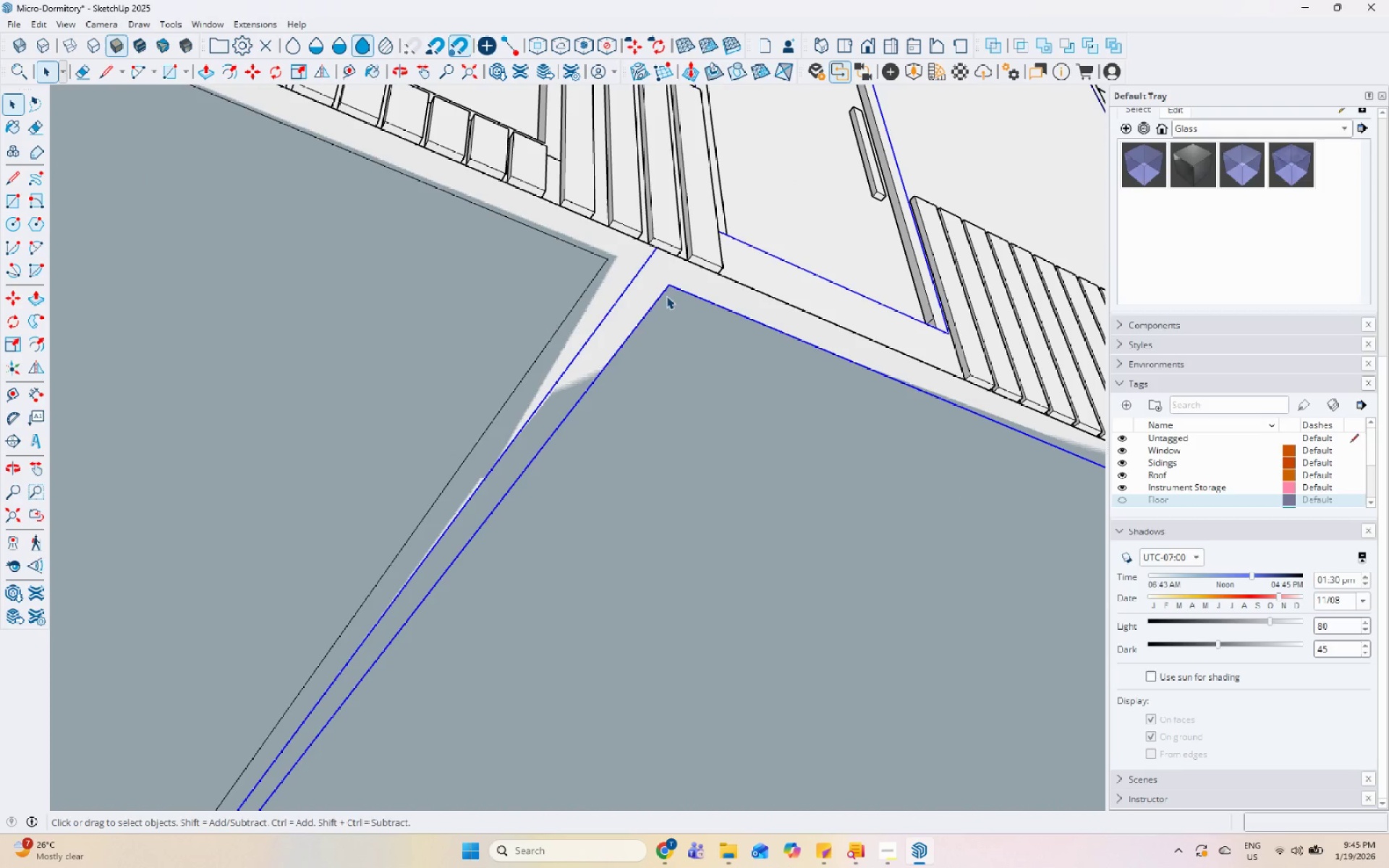 
right_click([667, 296])
 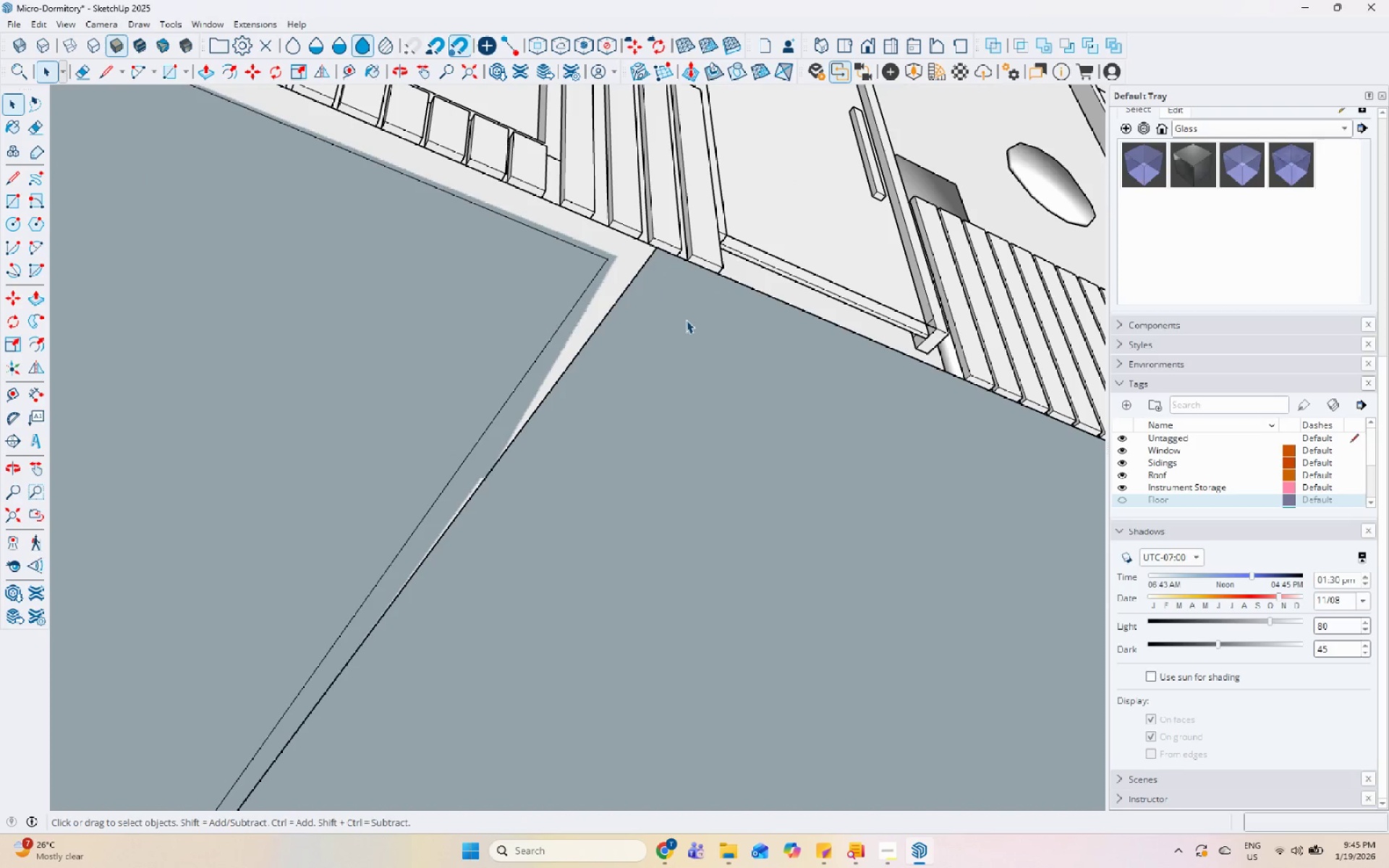 
scroll: coordinate [595, 379], scroll_direction: down, amount: 15.0
 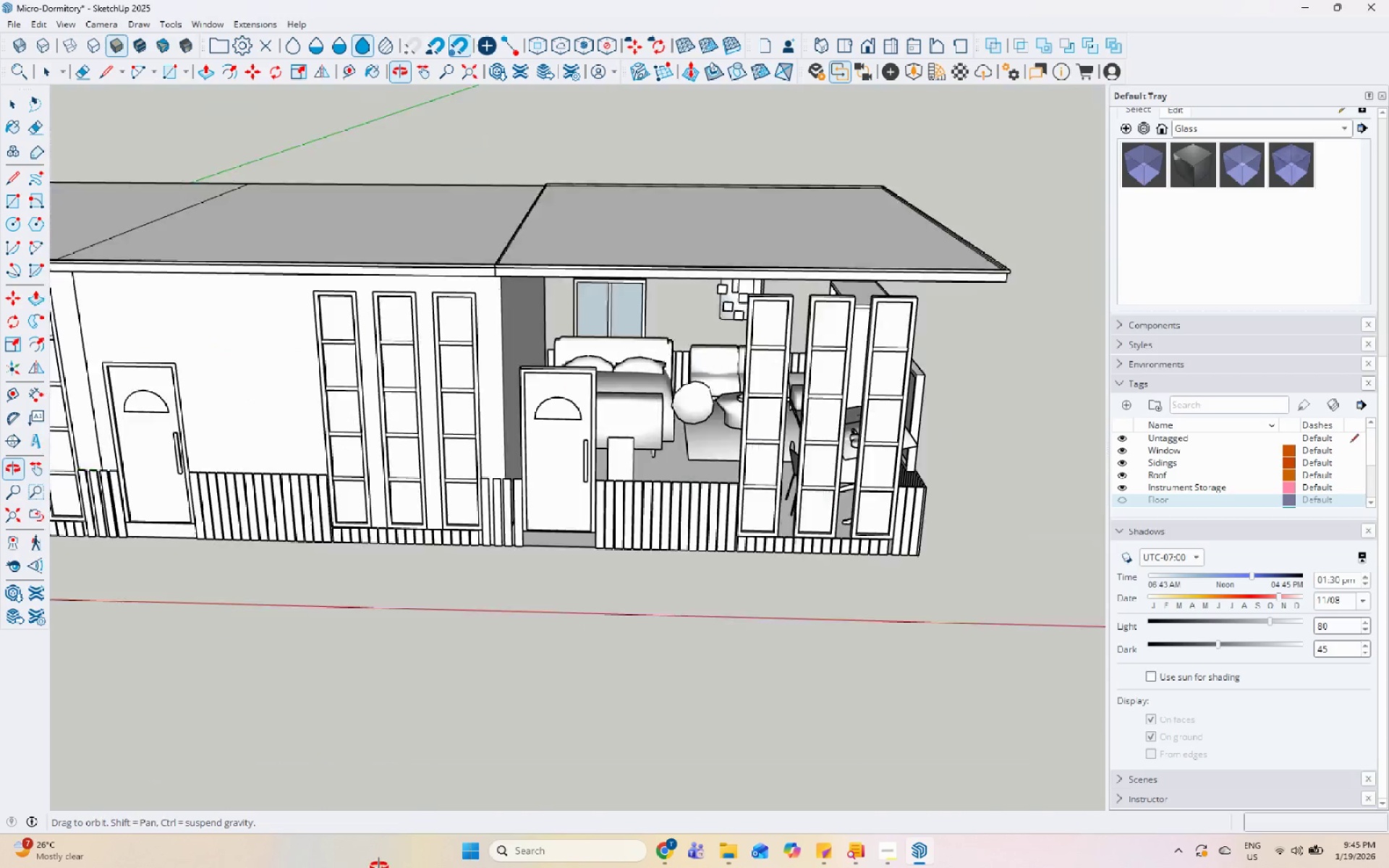 
scroll: coordinate [859, 498], scroll_direction: up, amount: 1.0
 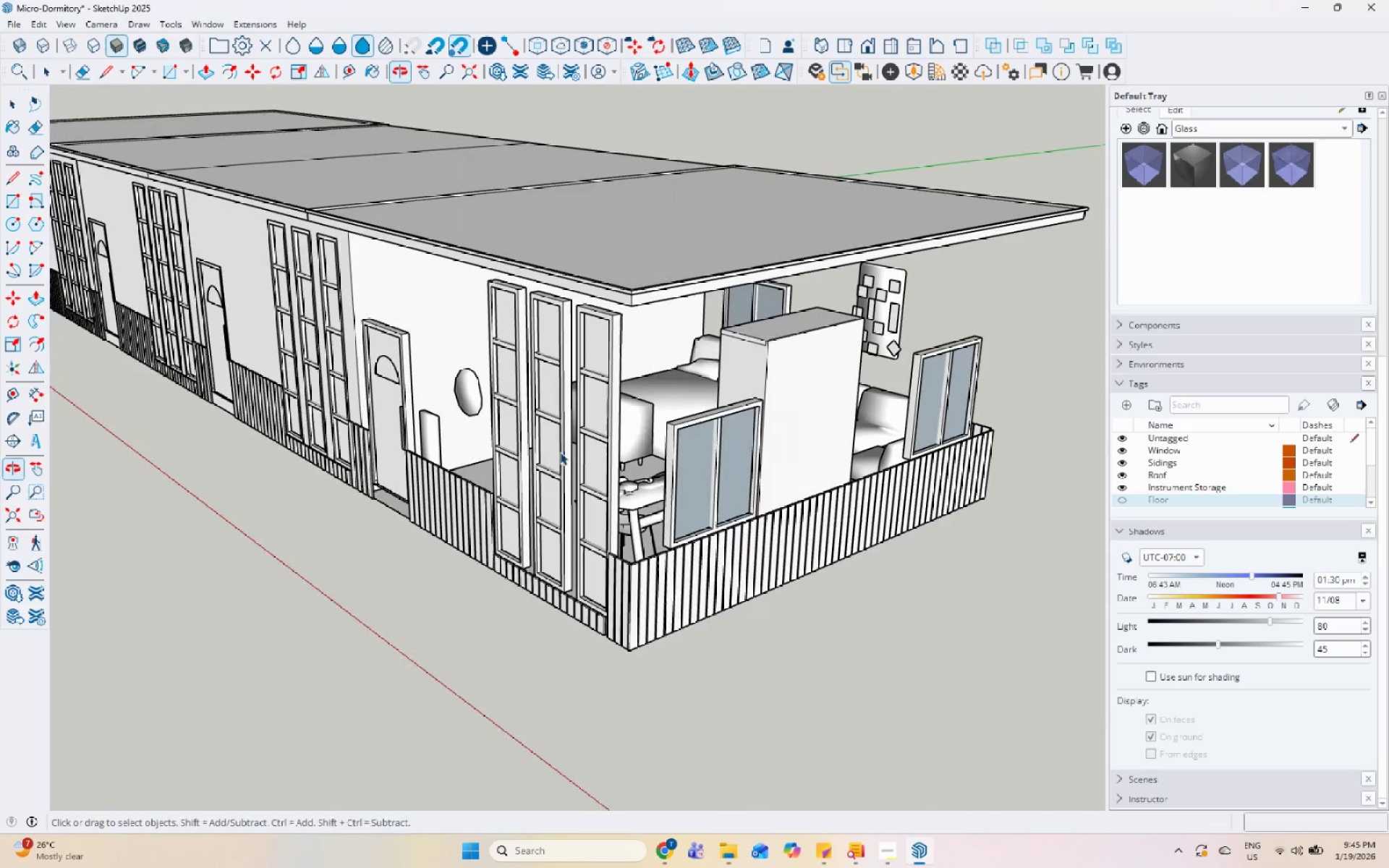 
key(Control+Z)
 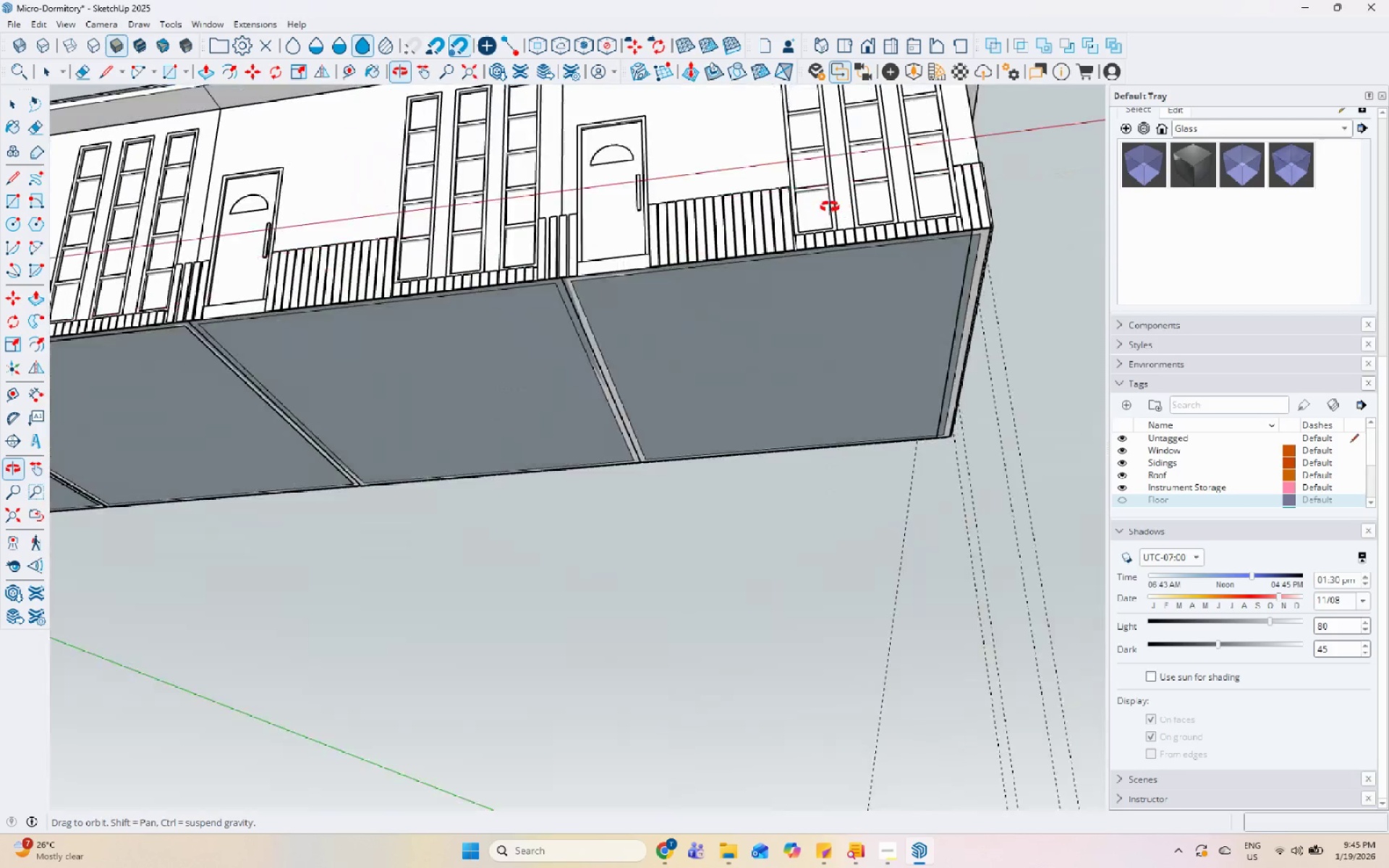 
double_click([575, 334])
 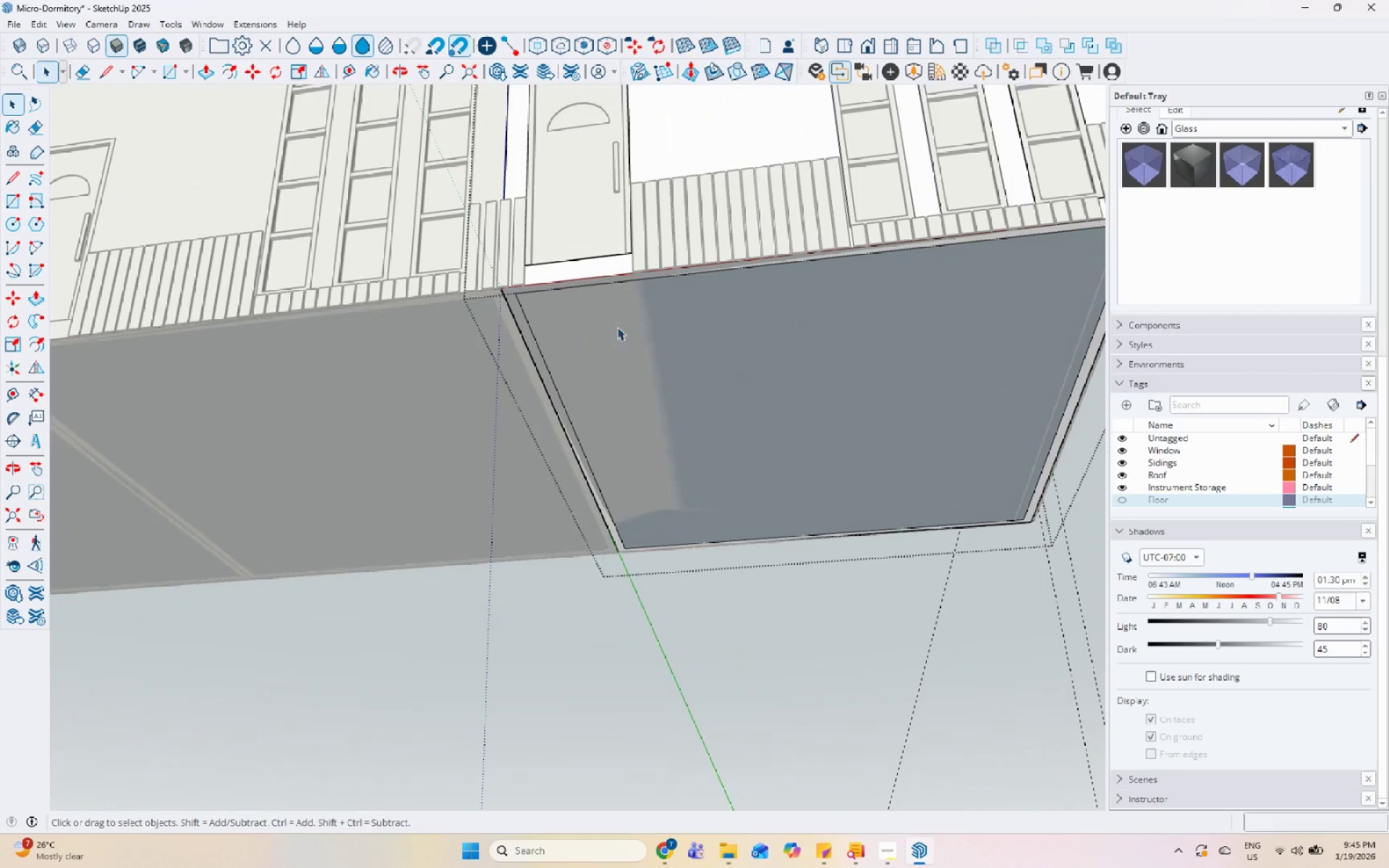 
scroll: coordinate [697, 216], scroll_direction: up, amount: 4.0
 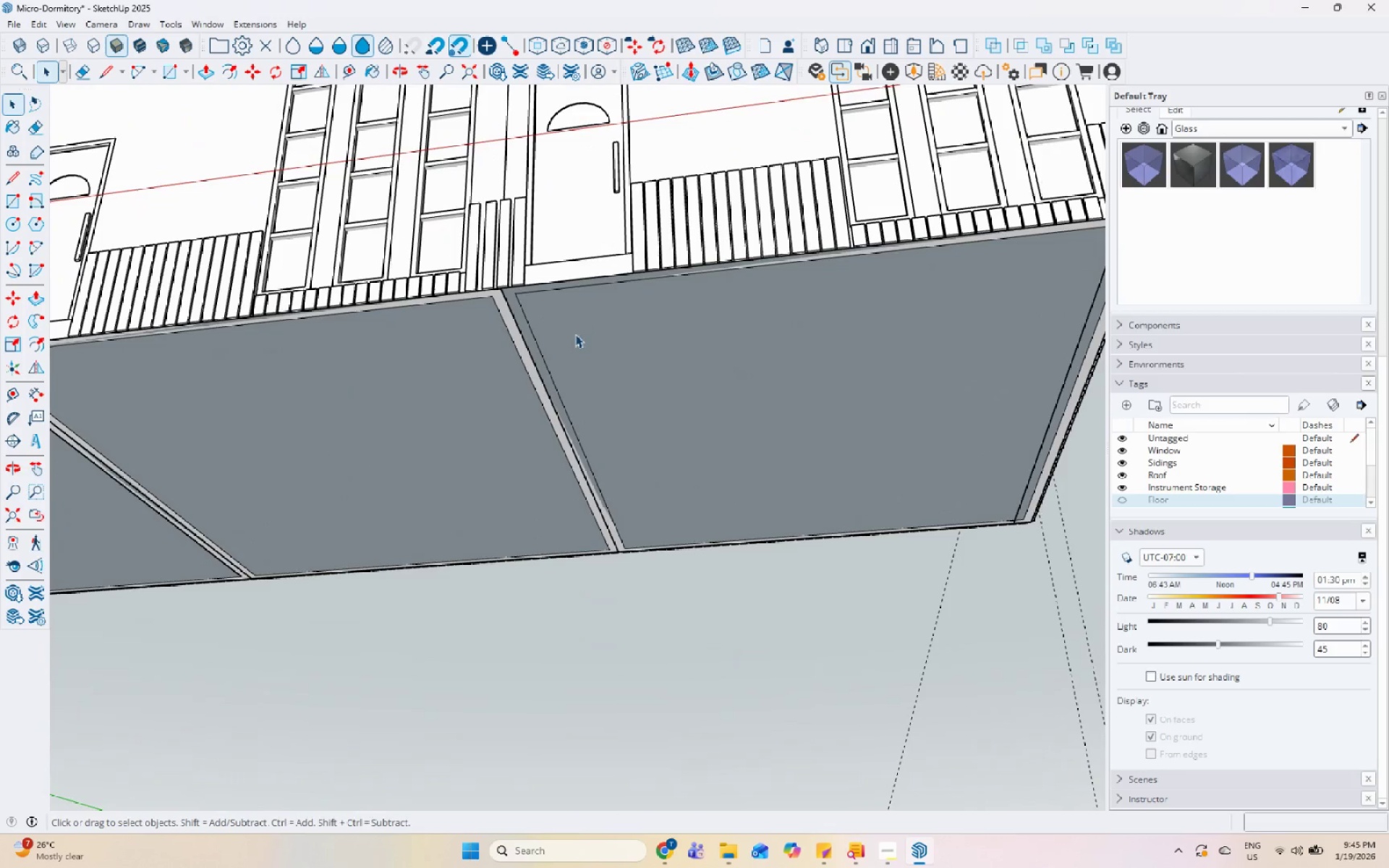 
triple_click([646, 320])
 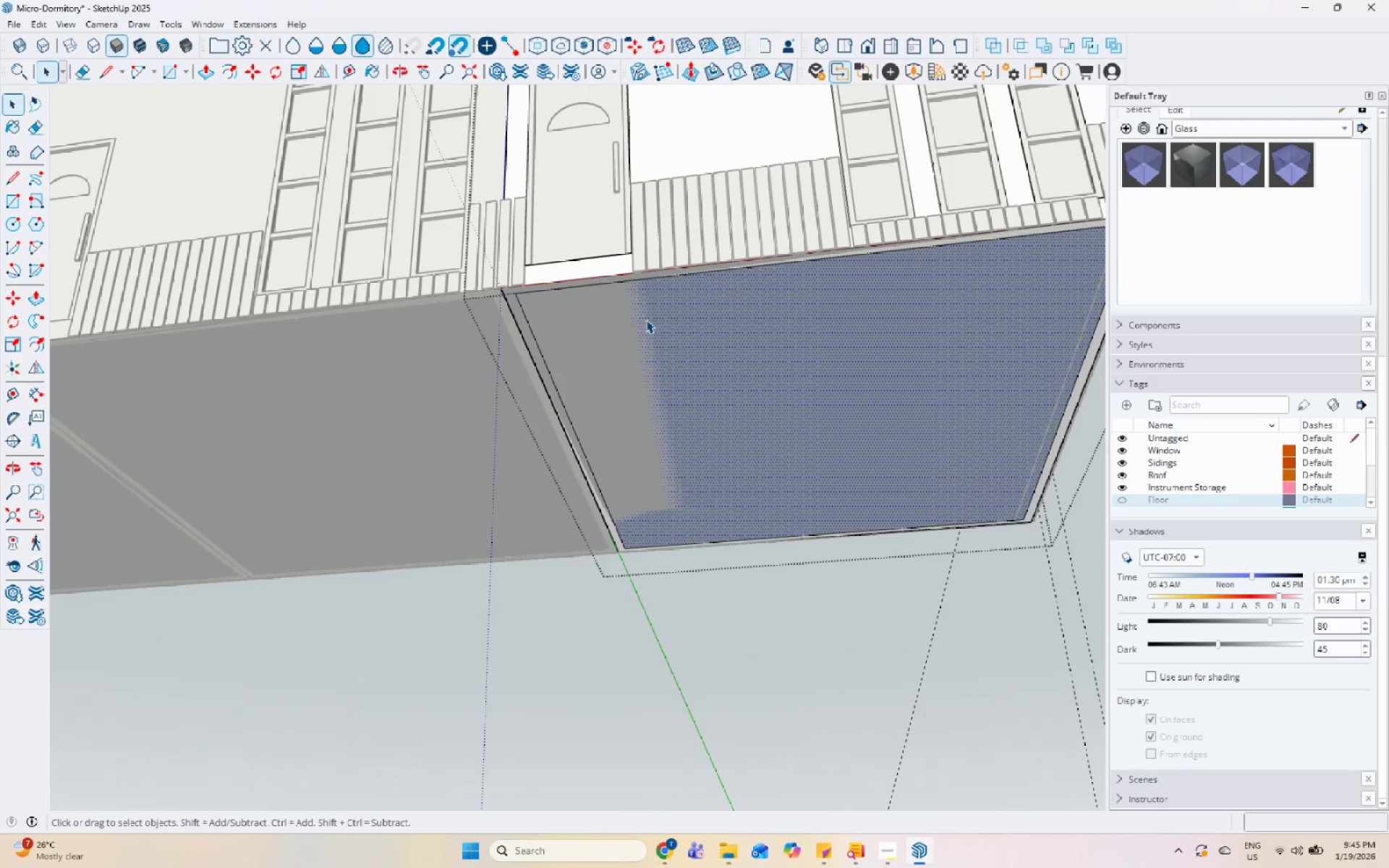 
right_click([646, 320])
 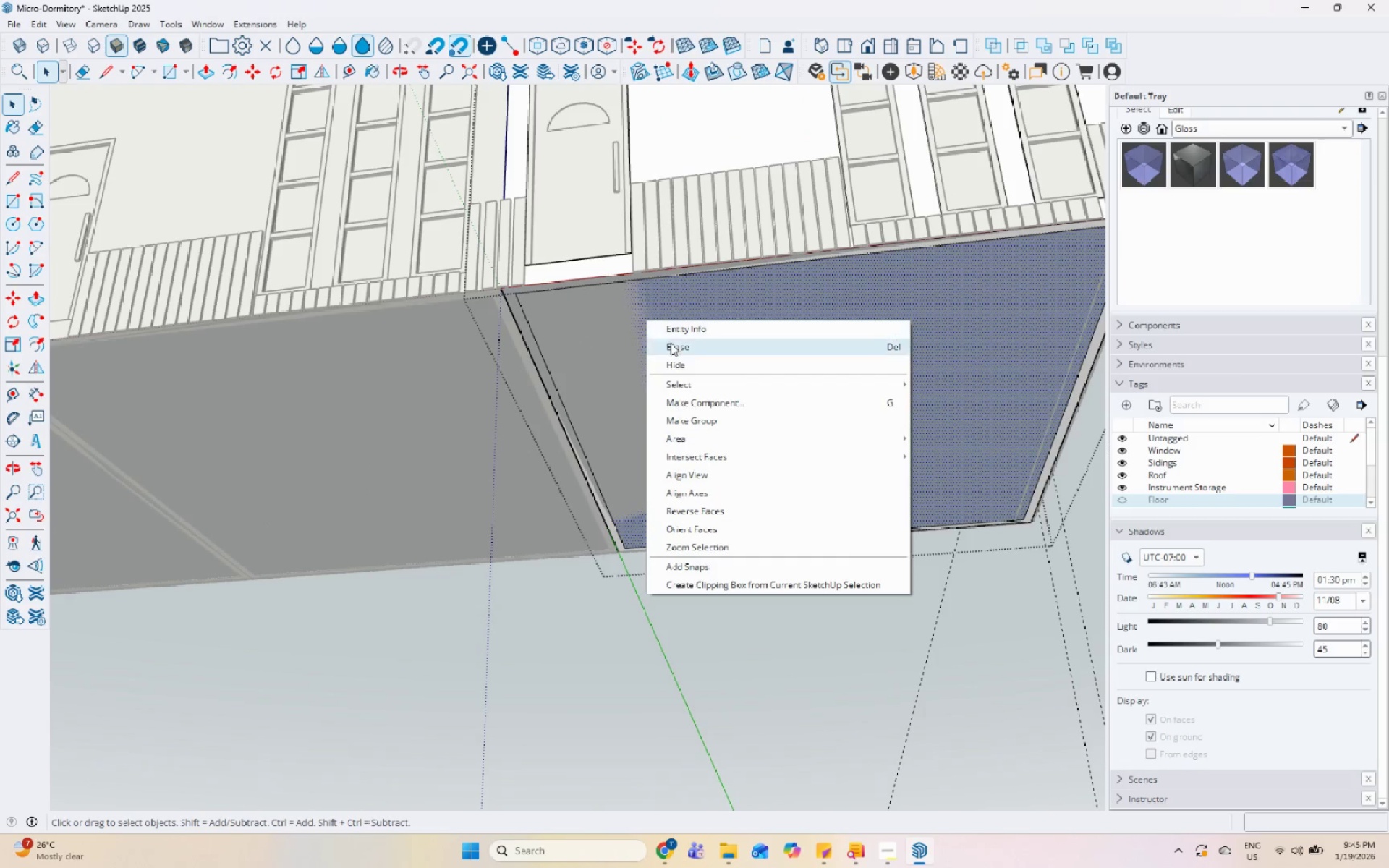 
left_click([671, 343])
 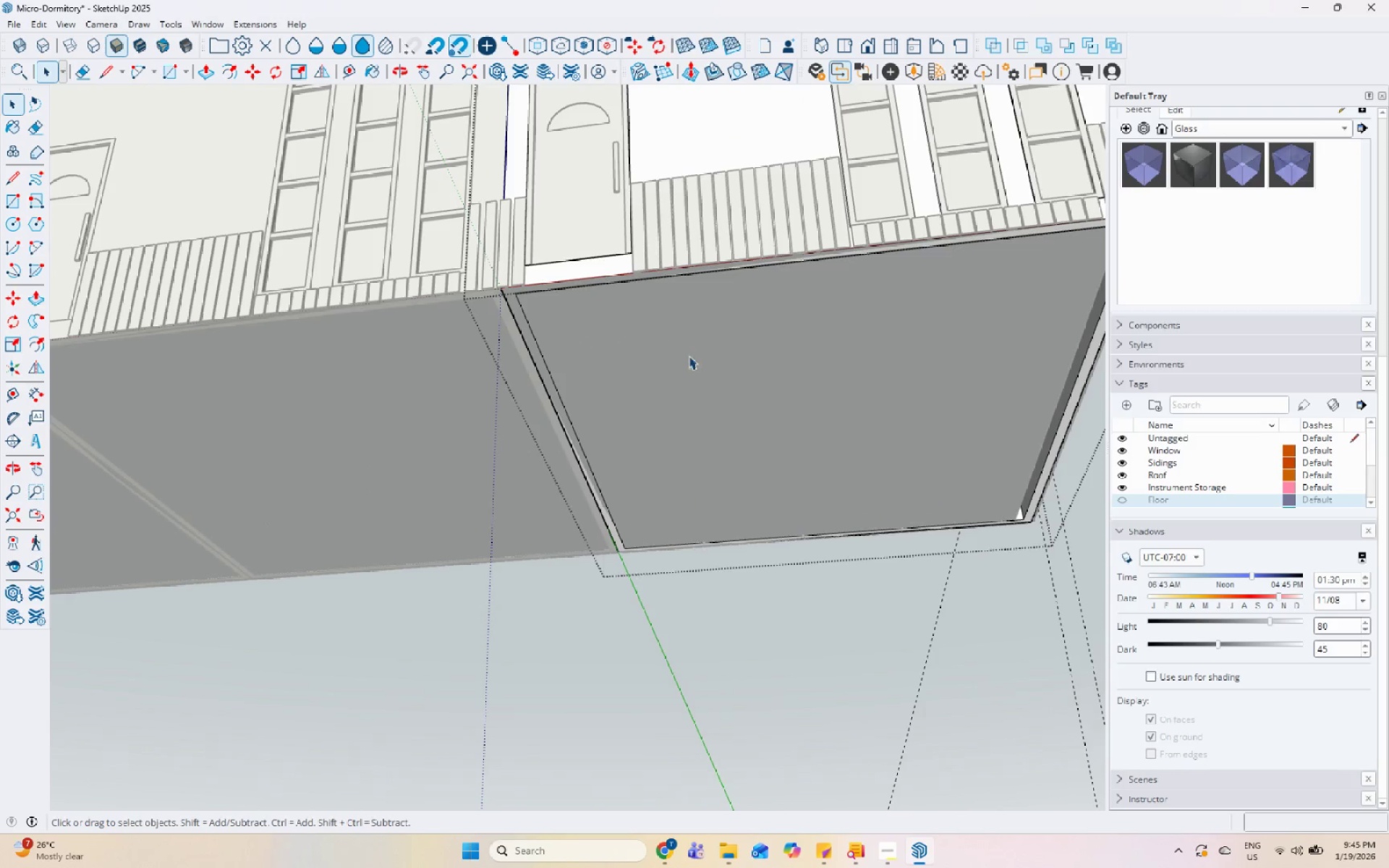 
scroll: coordinate [689, 352], scroll_direction: up, amount: 1.0
 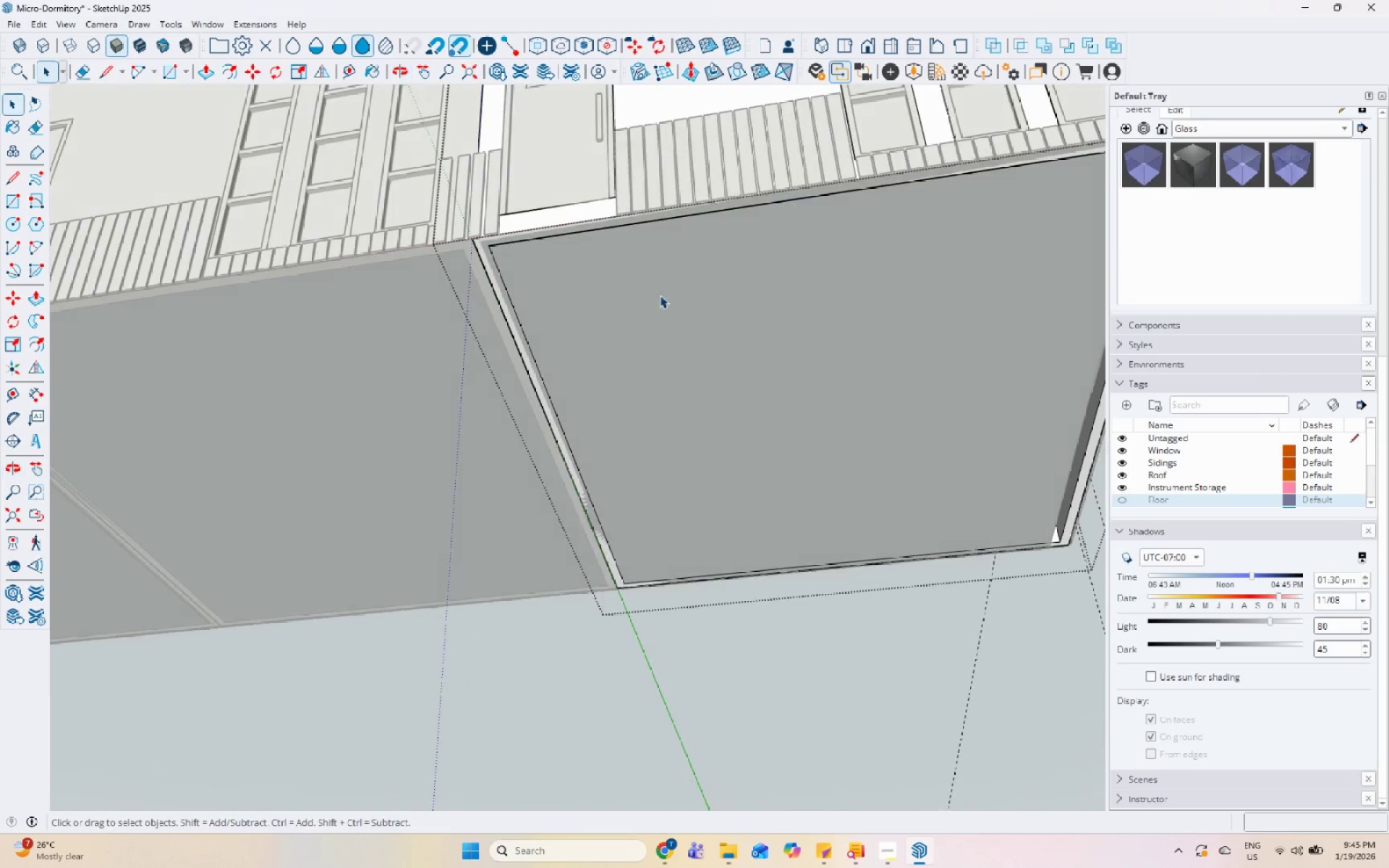 
scroll: coordinate [632, 337], scroll_direction: down, amount: 3.0
 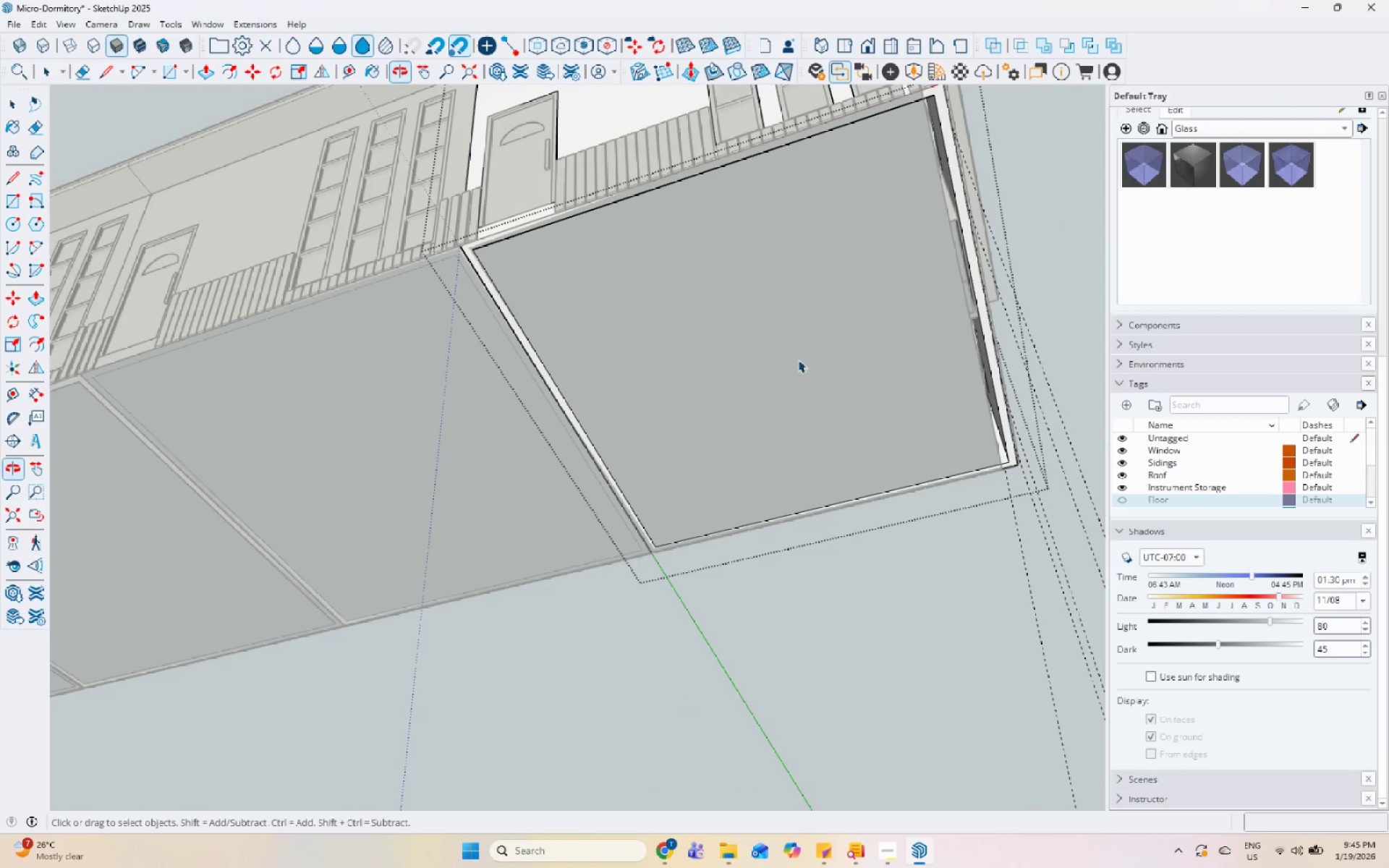 
key(Control+Z)
 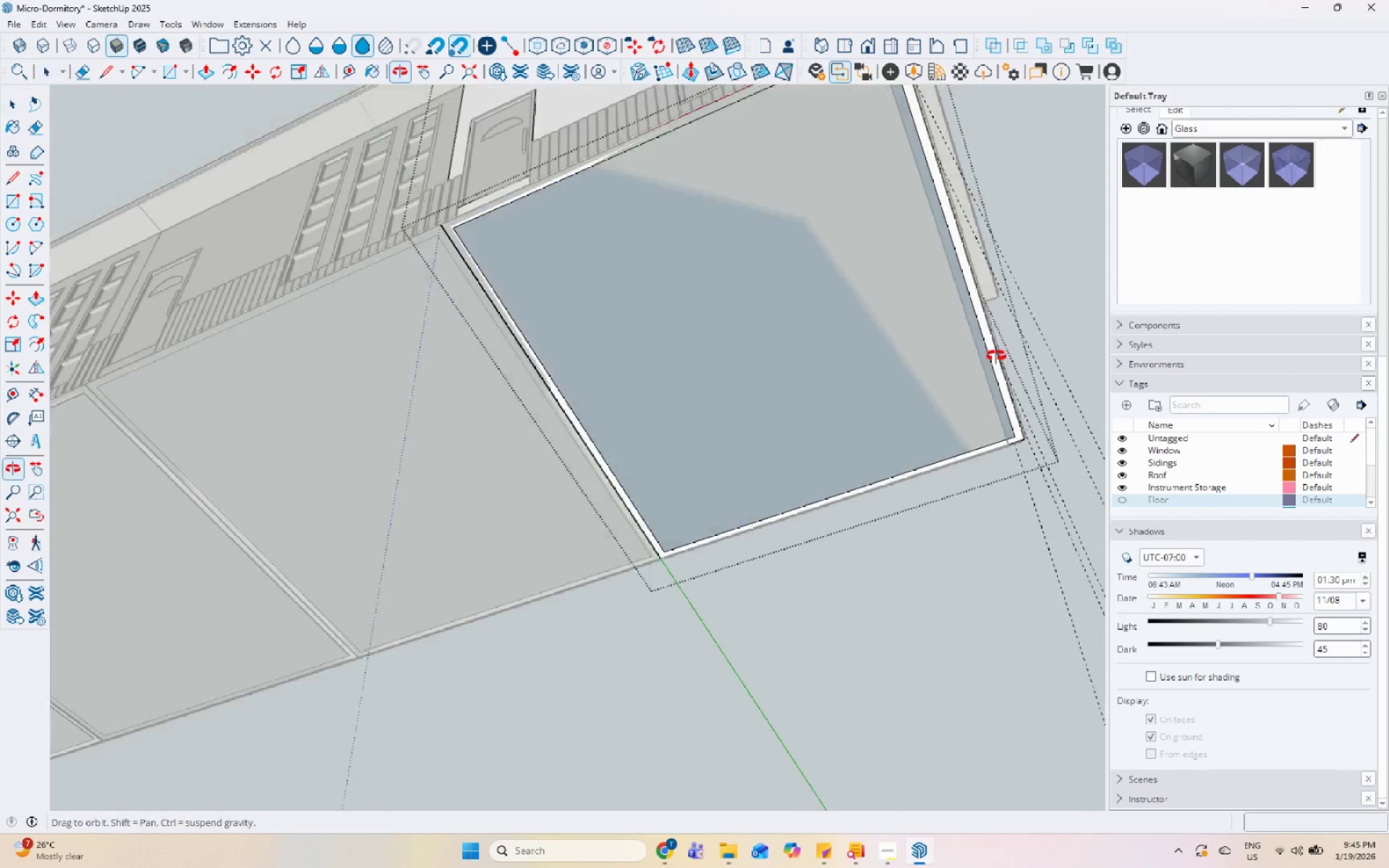 
key(Space)
 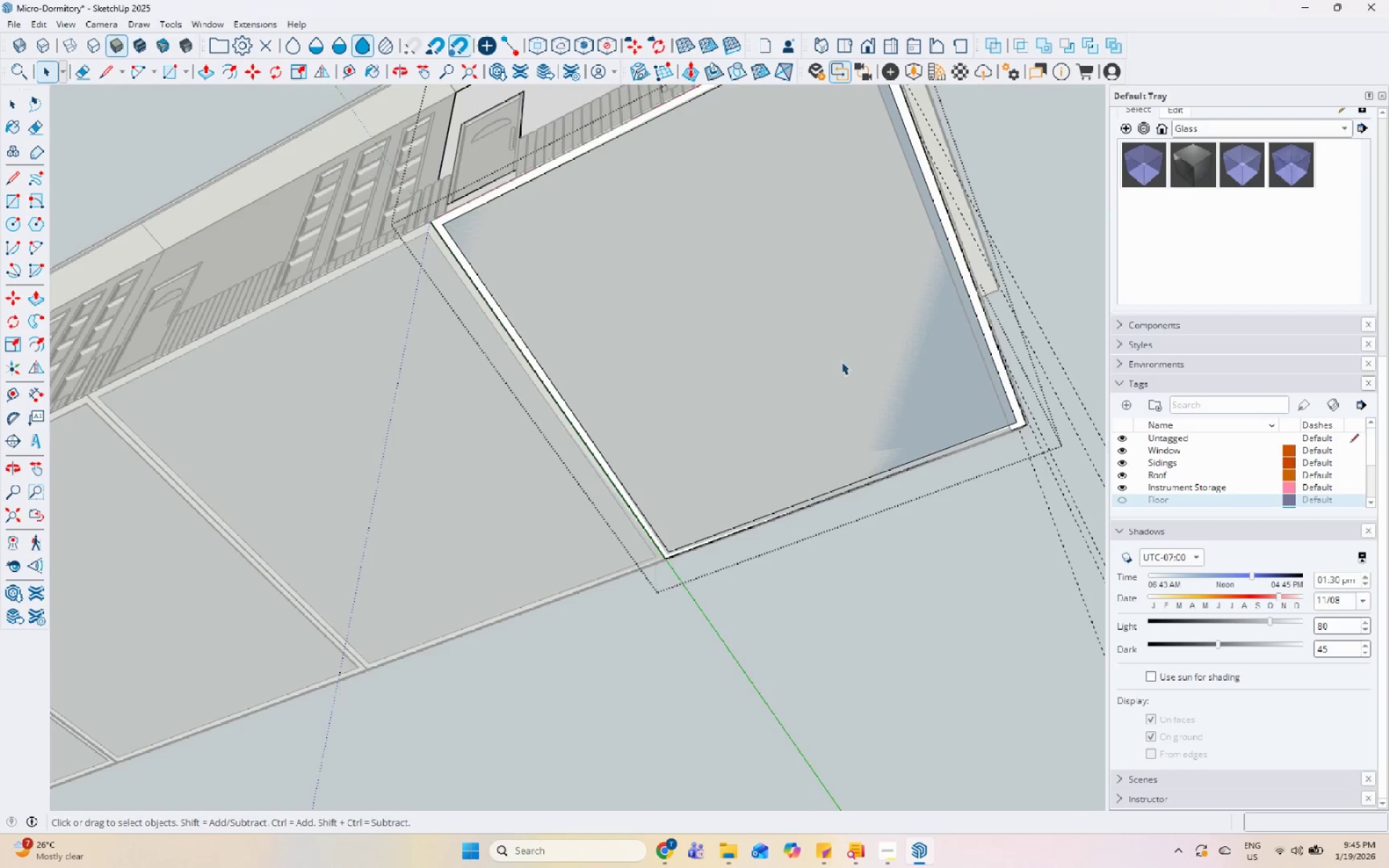 
key(Escape)
 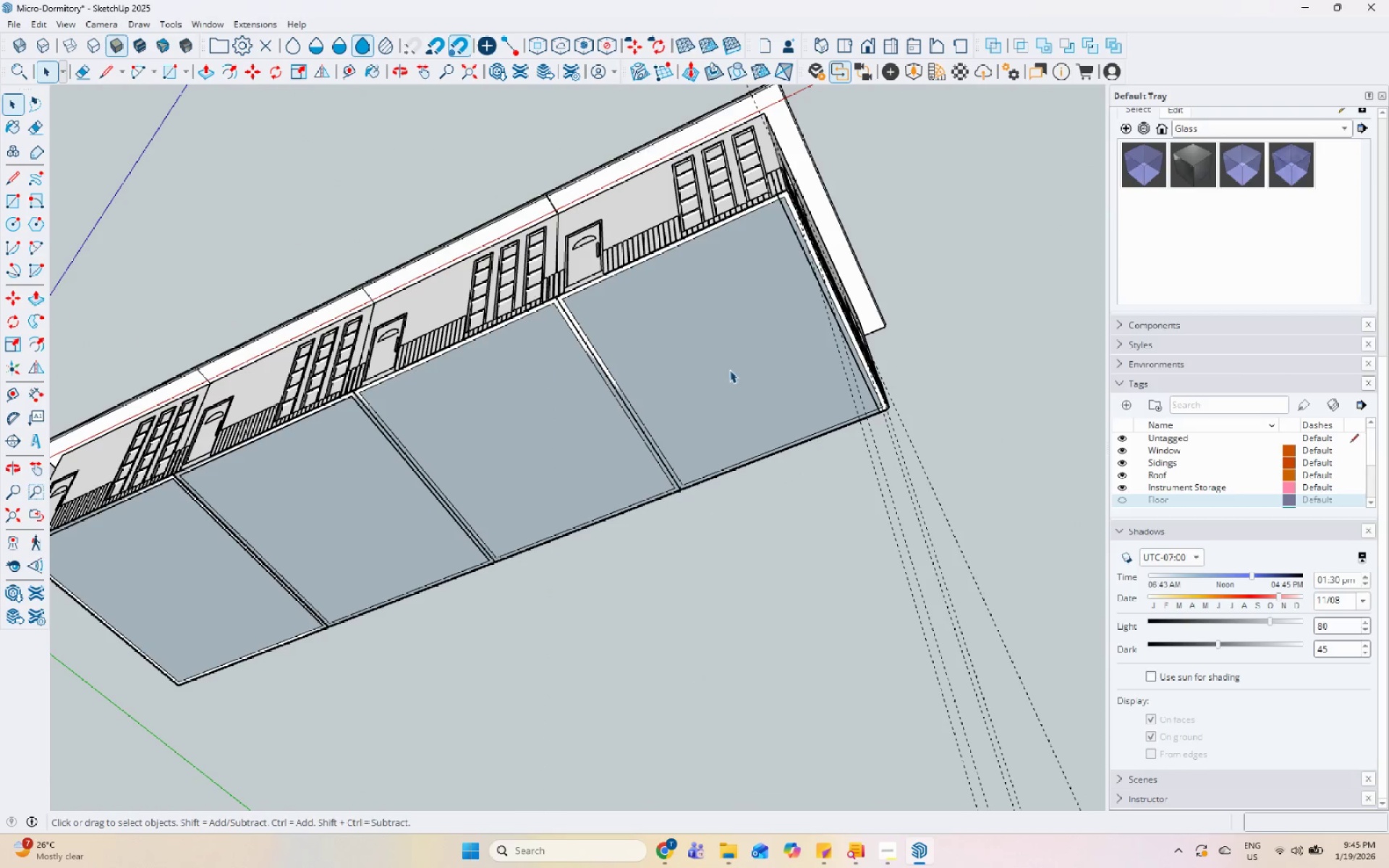 
scroll: coordinate [683, 393], scroll_direction: down, amount: 6.0
 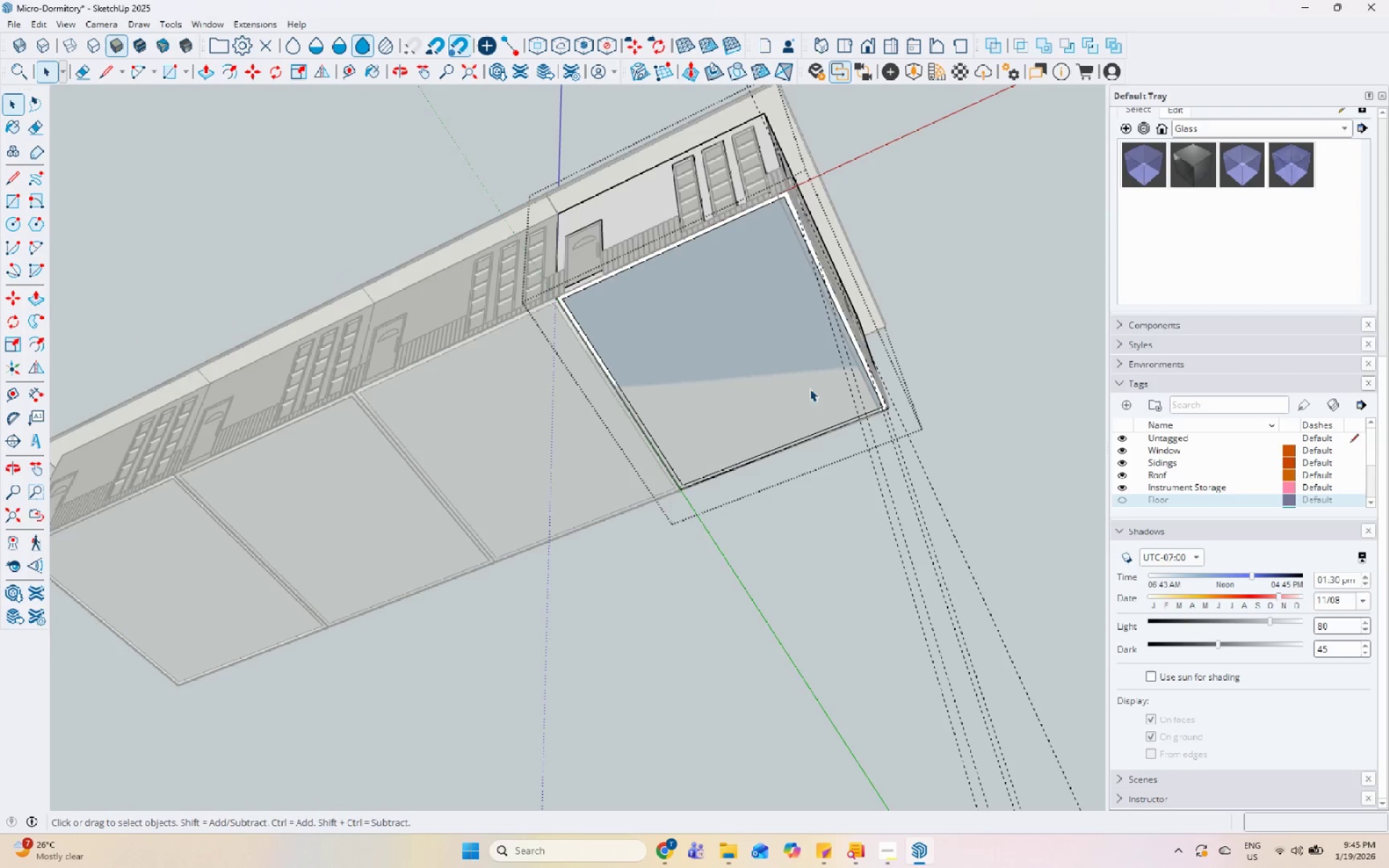 
key(Escape)
 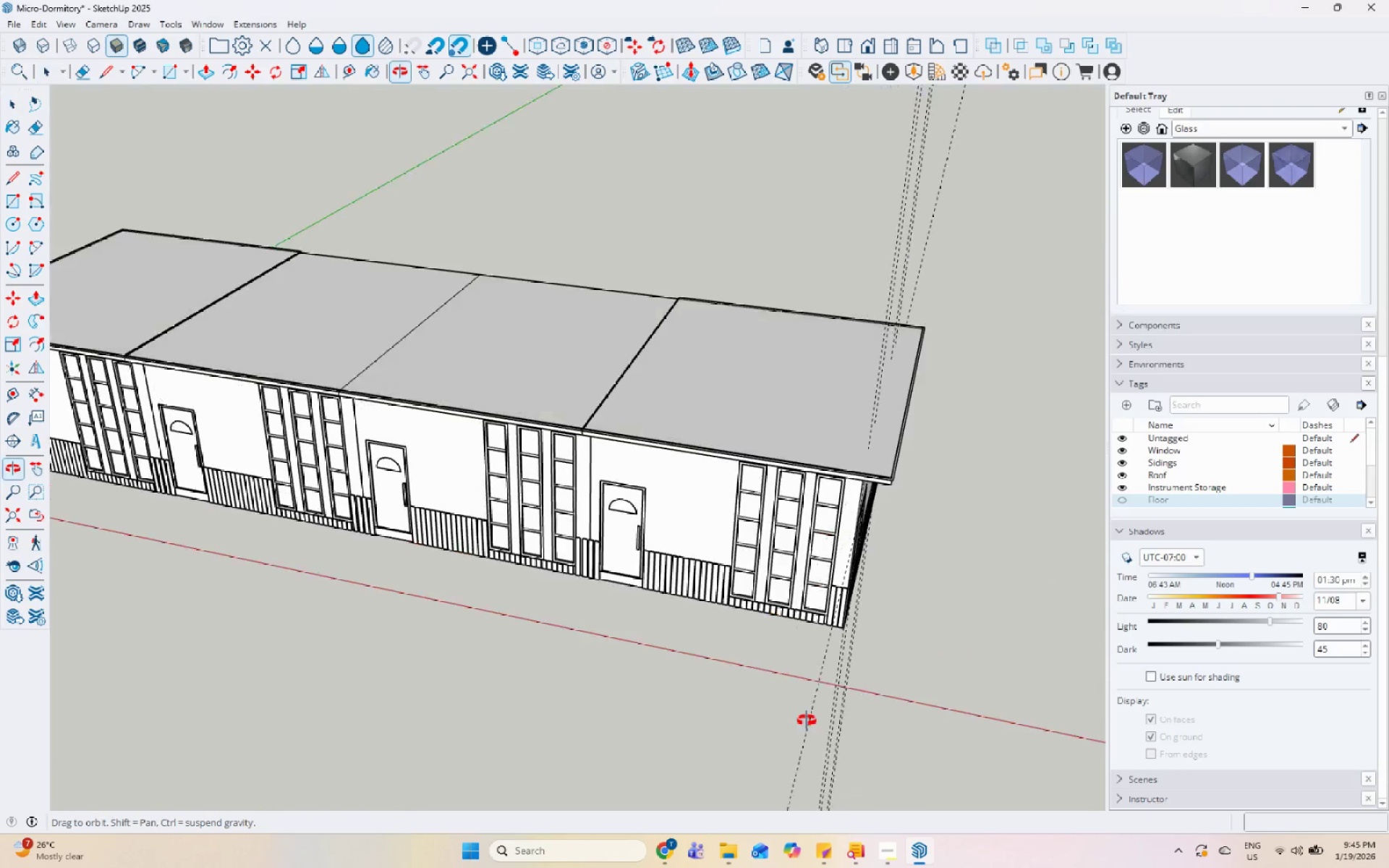 
scroll: coordinate [831, 616], scroll_direction: up, amount: 12.0
 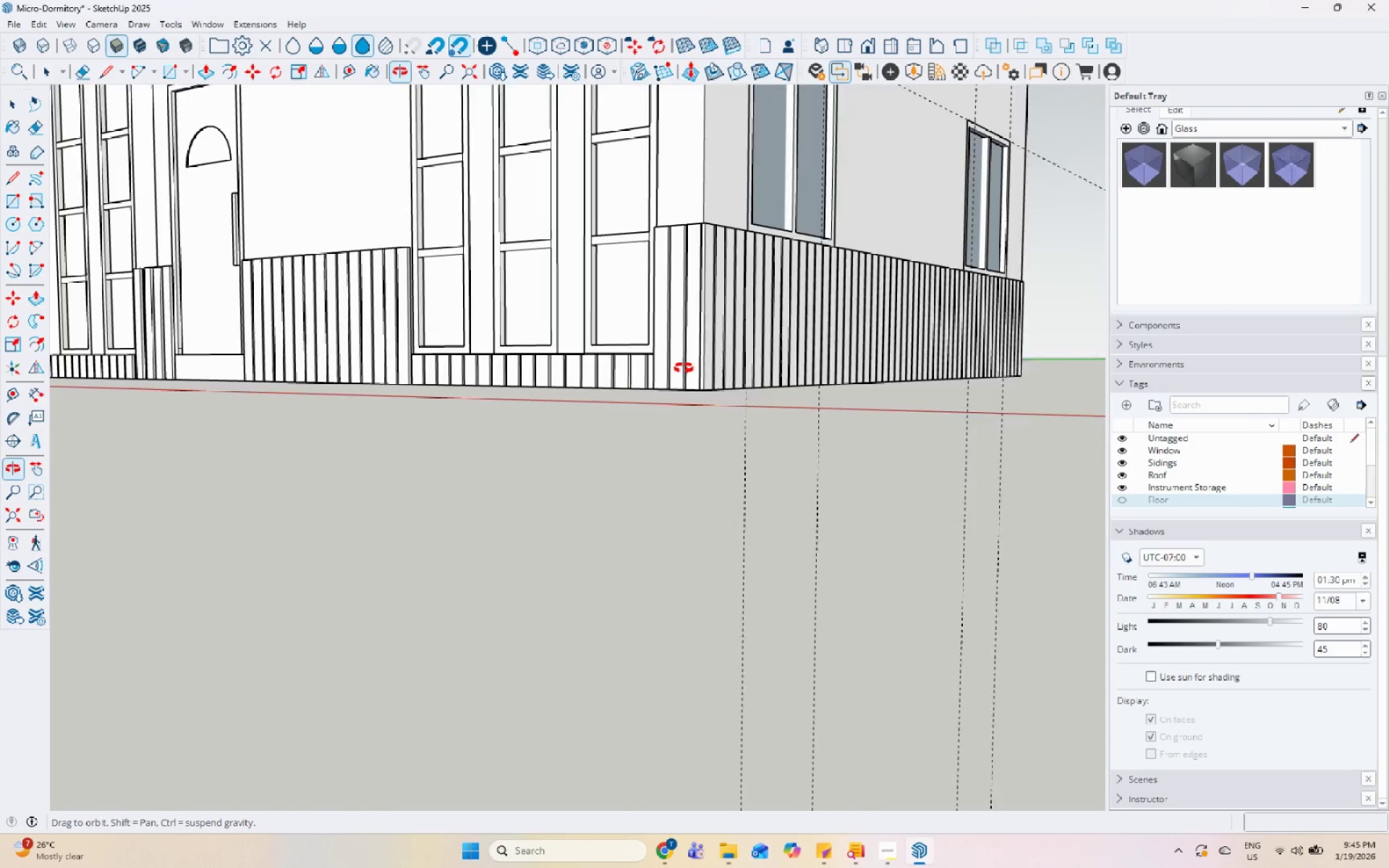 
scroll: coordinate [971, 554], scroll_direction: down, amount: 18.0
 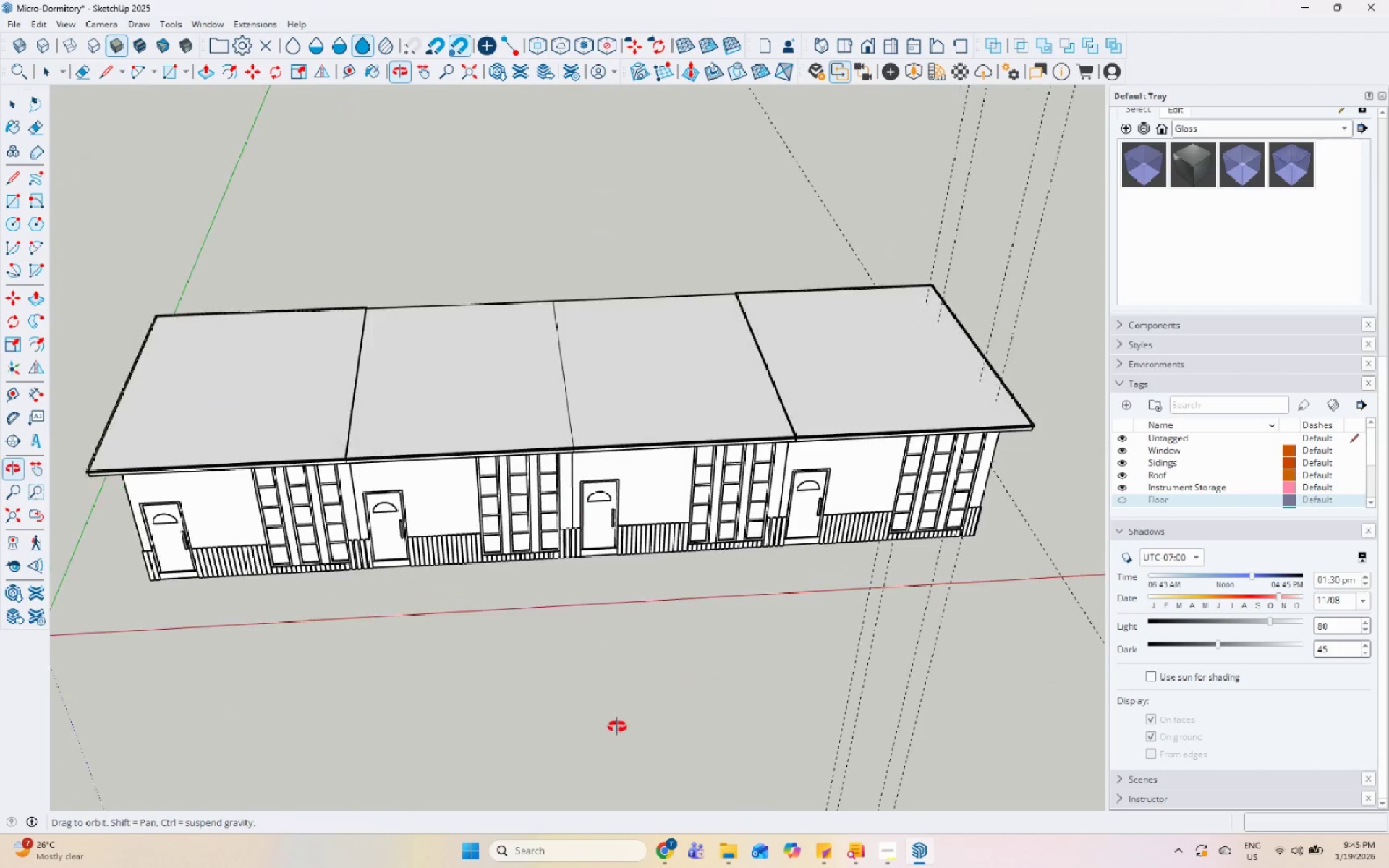 
scroll: coordinate [645, 405], scroll_direction: up, amount: 15.0
 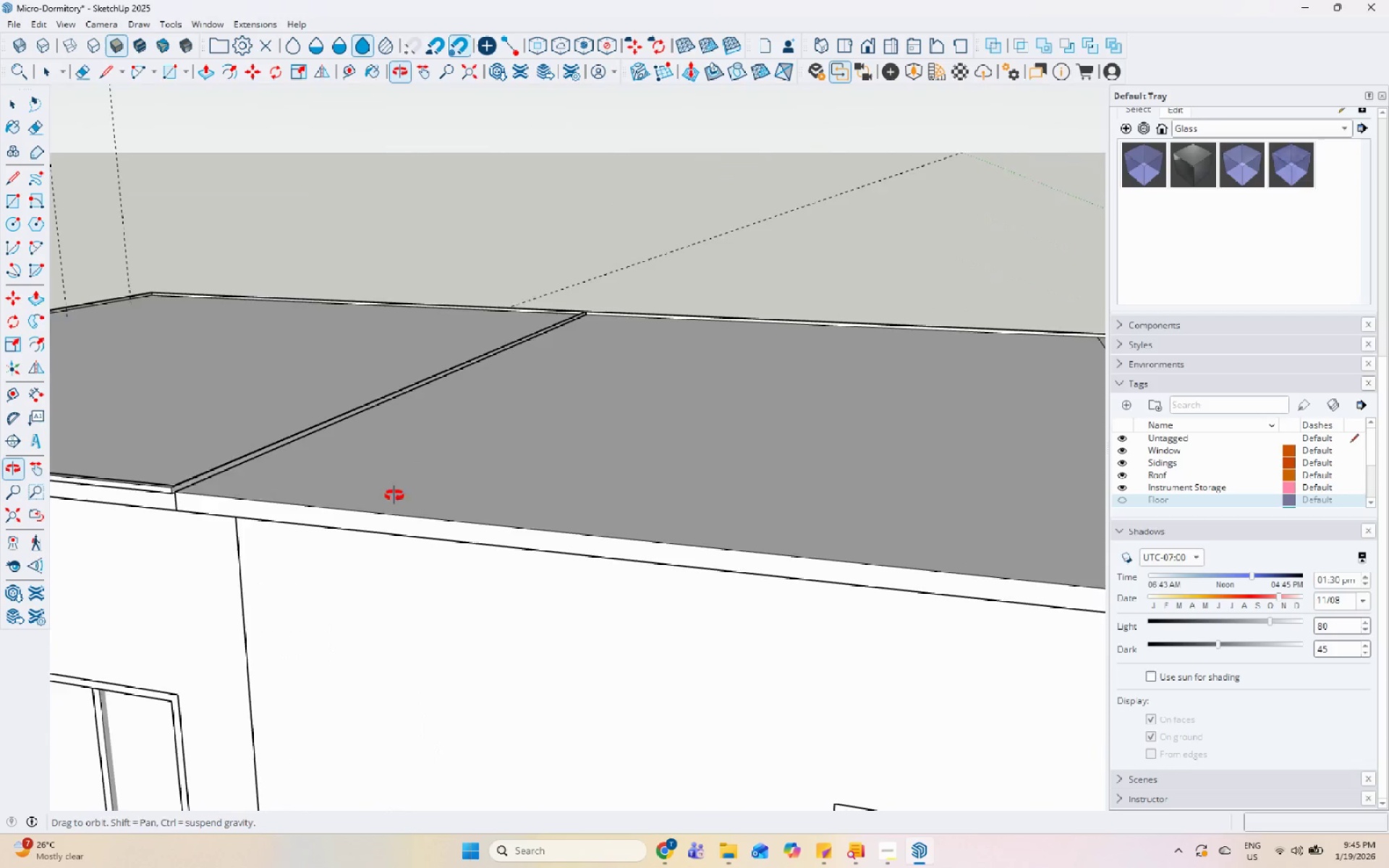 
double_click([289, 459])
 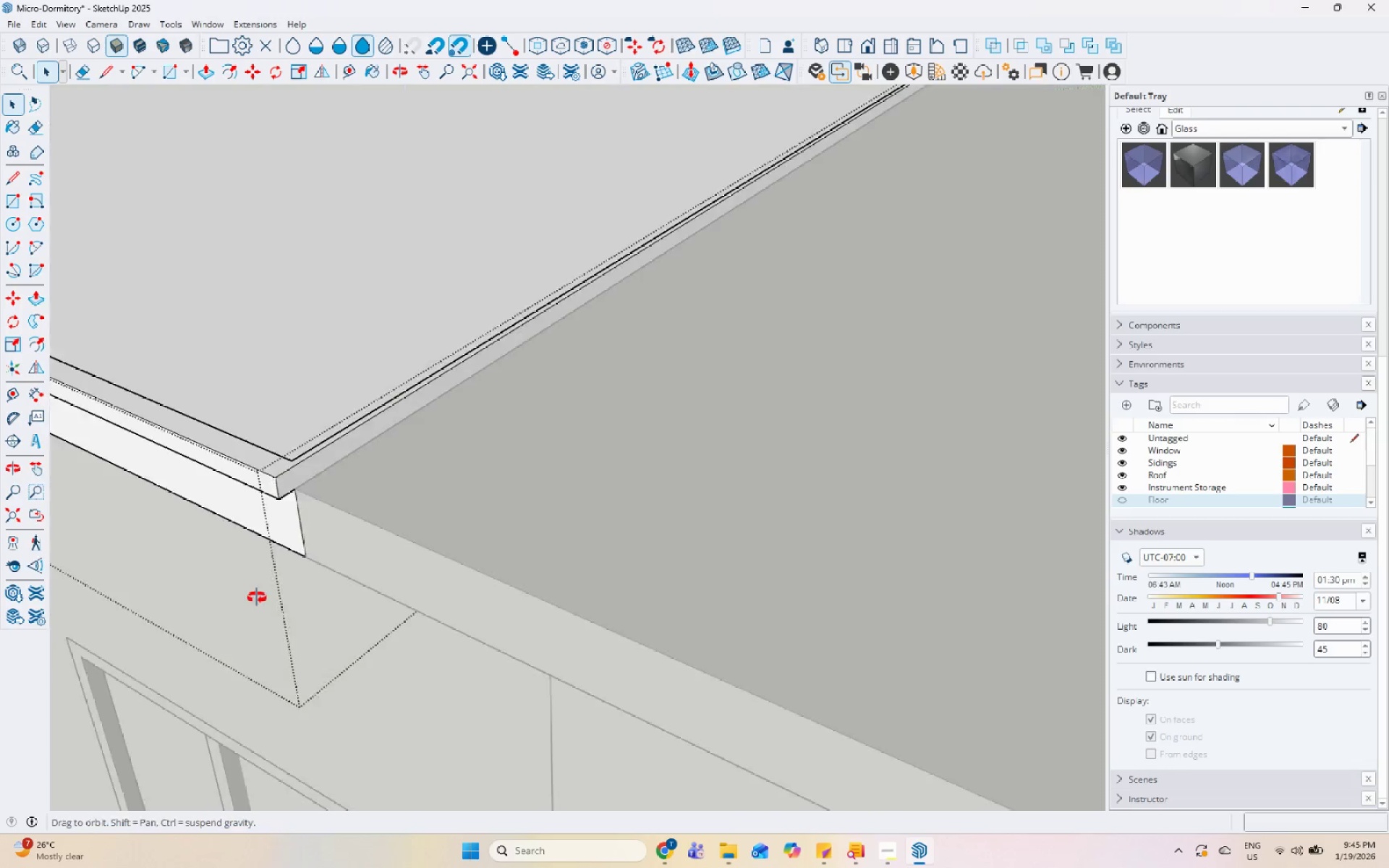 
scroll: coordinate [294, 482], scroll_direction: up, amount: 20.0
 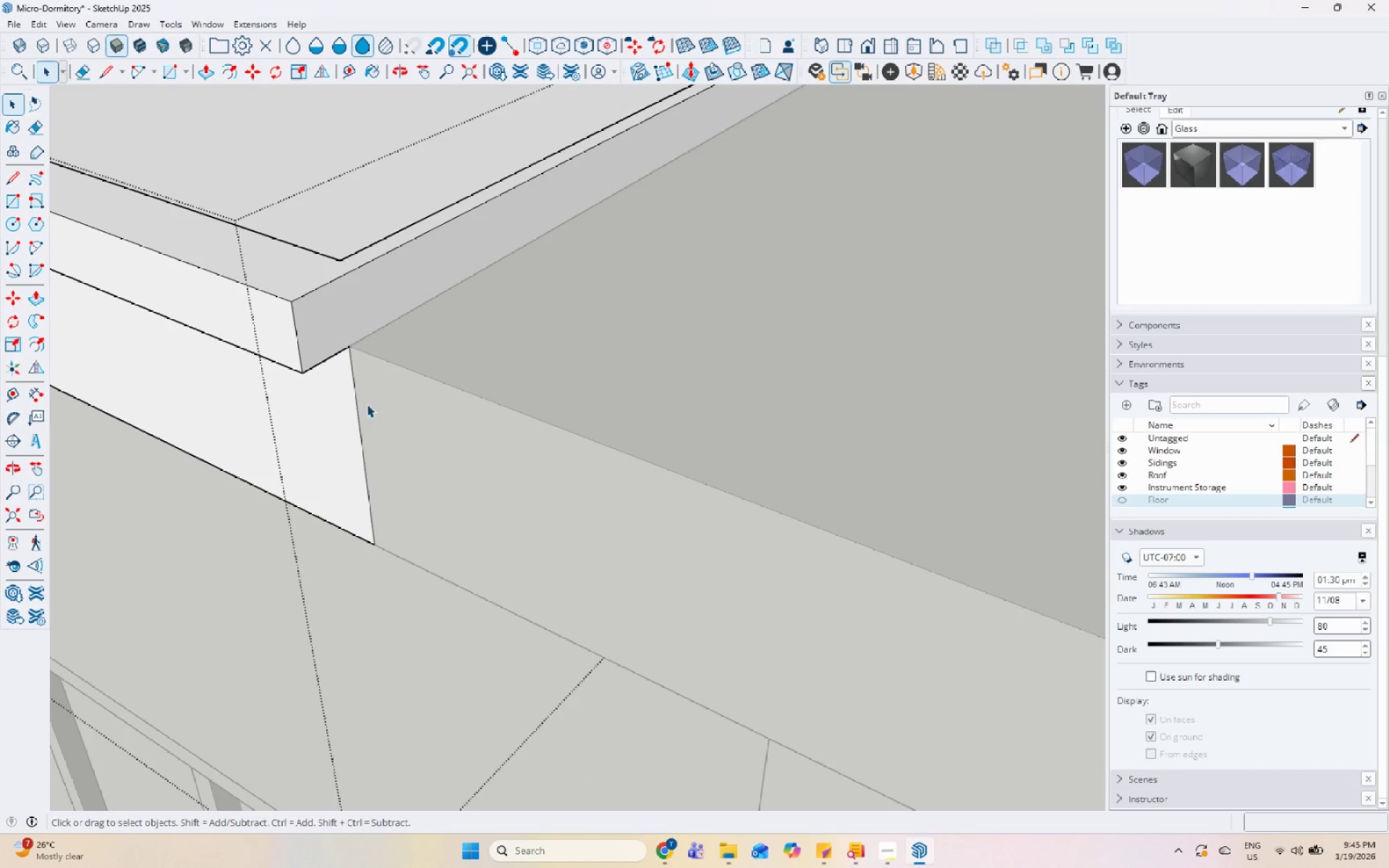 
key(L)
 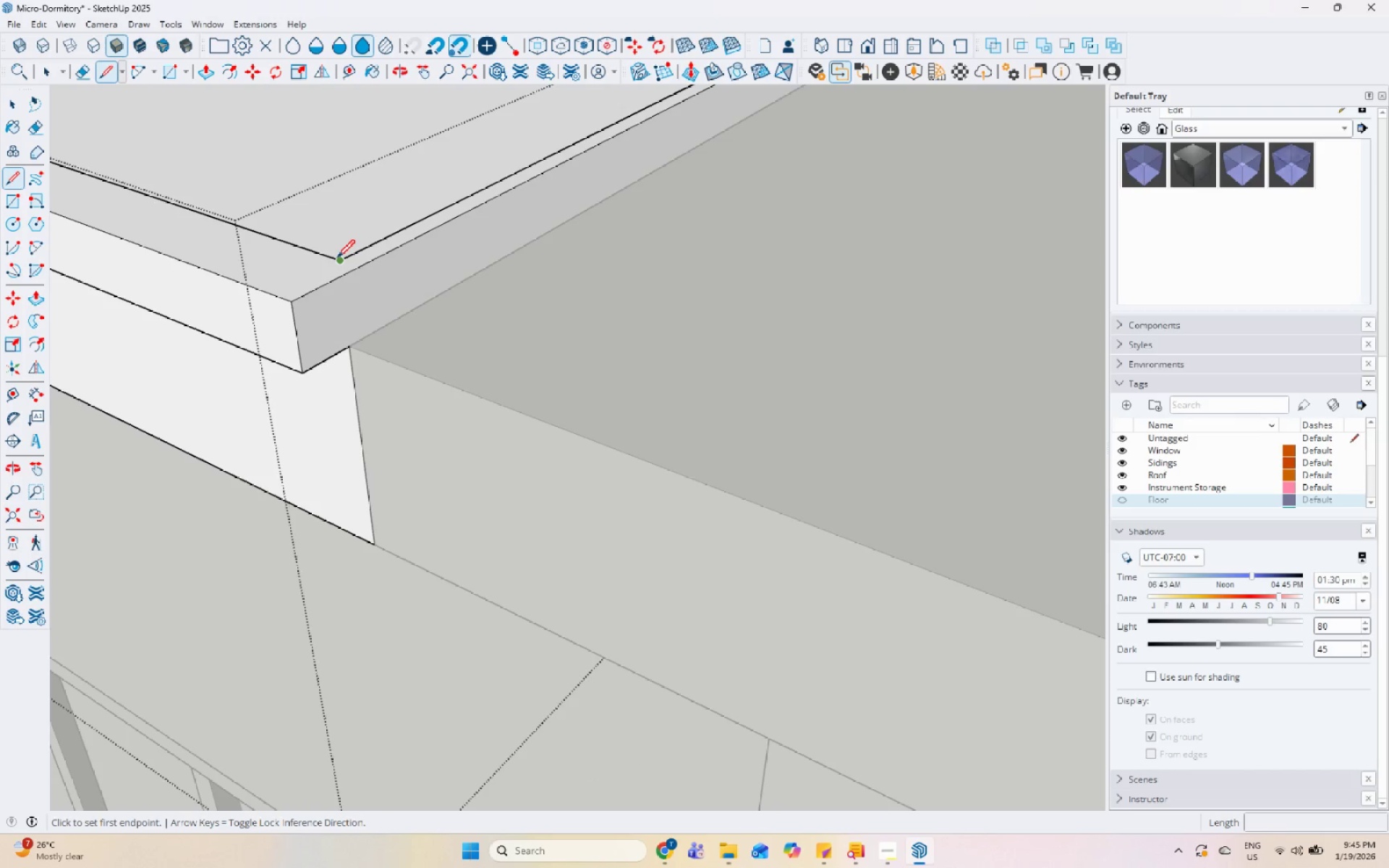 
left_click([338, 260])
 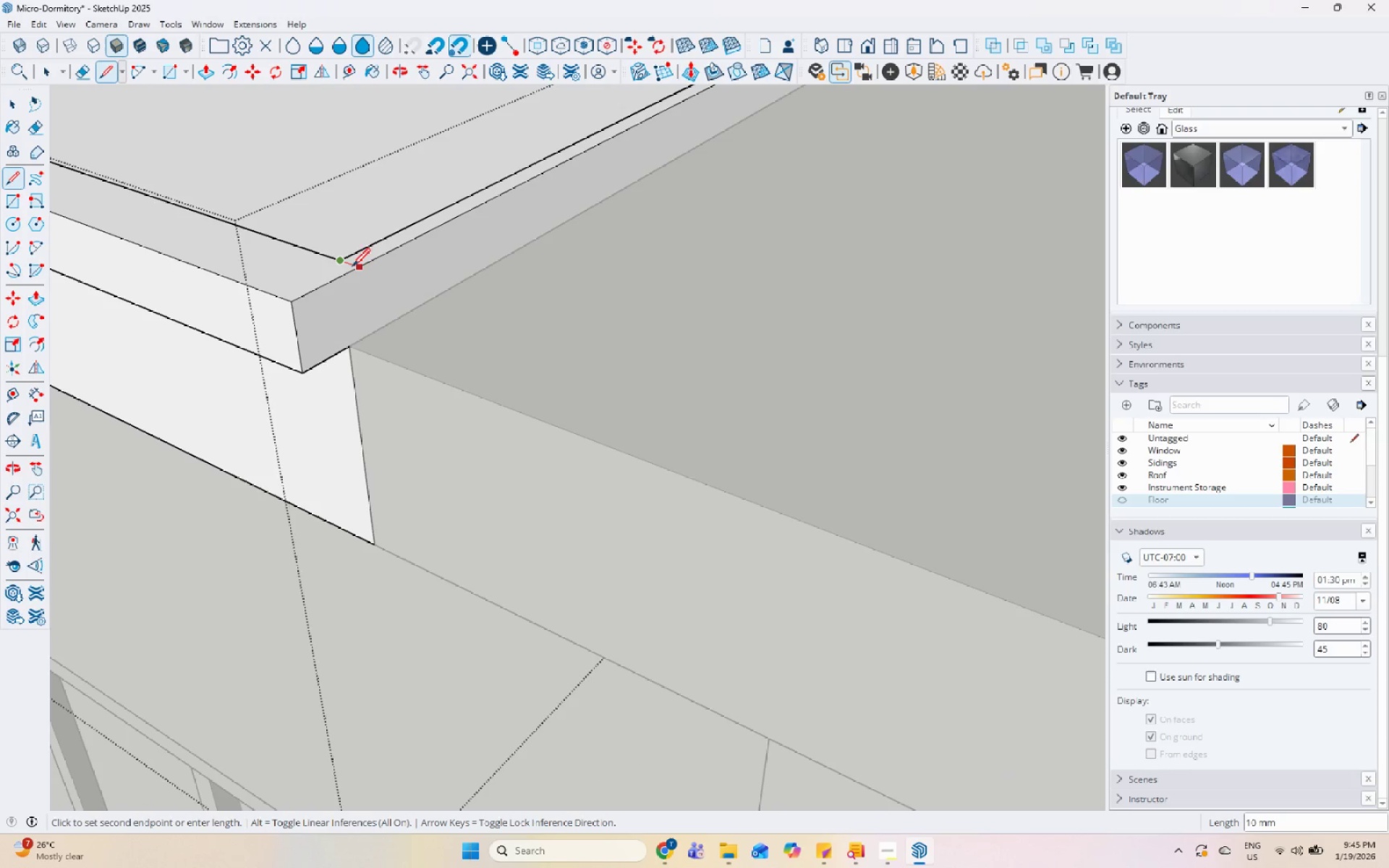 
left_click([357, 264])
 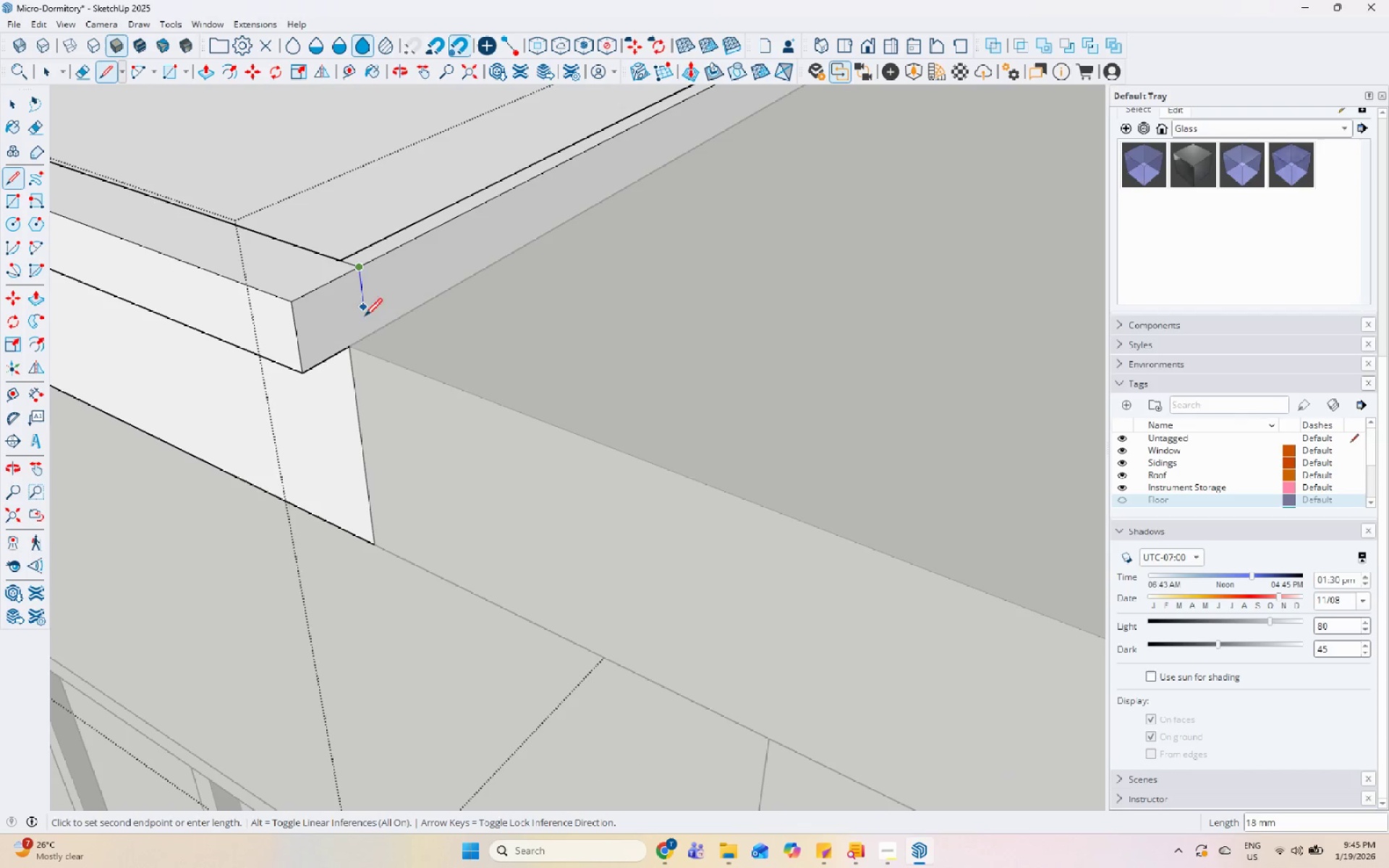 
left_click([365, 334])
 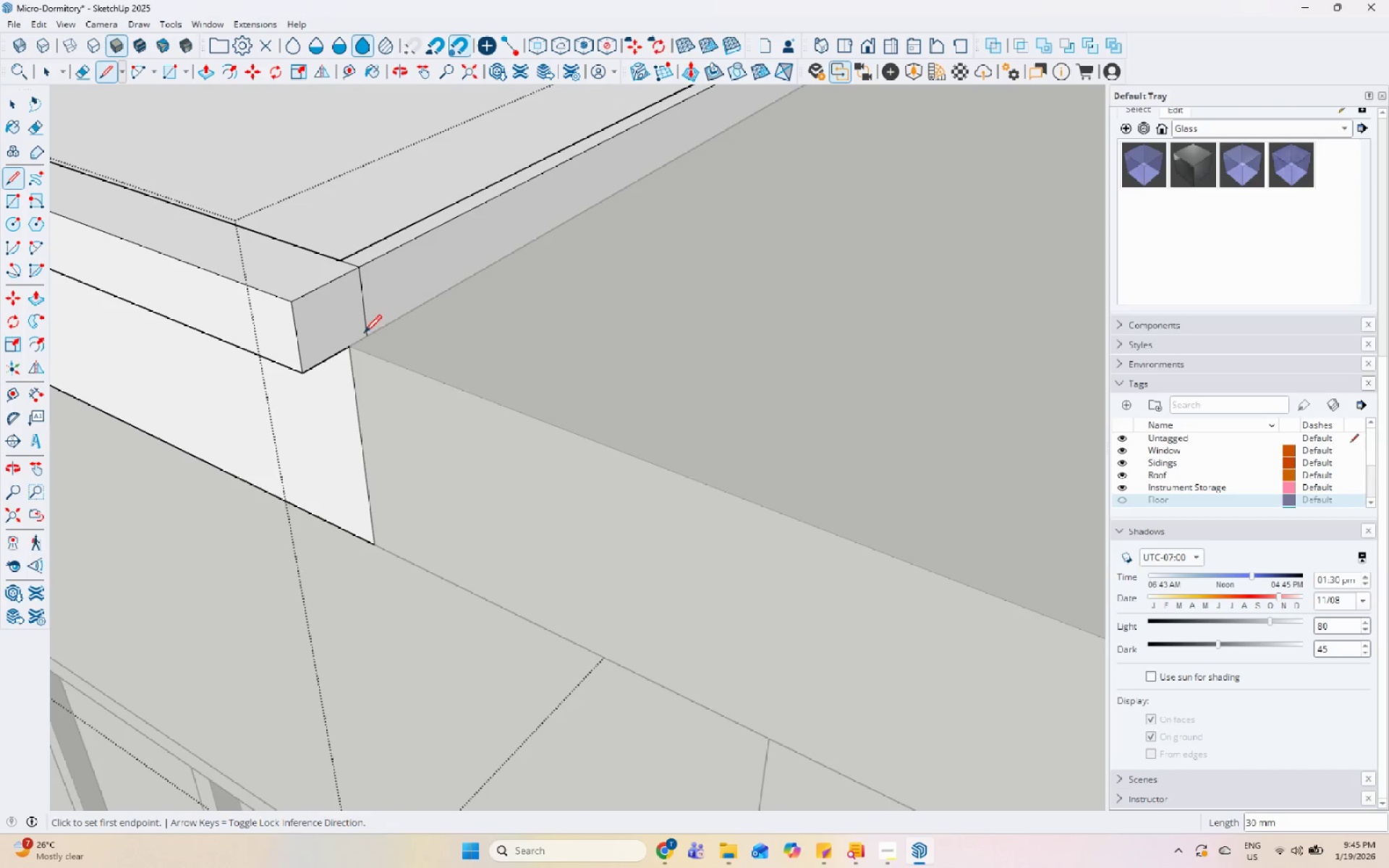 
key(Space)
 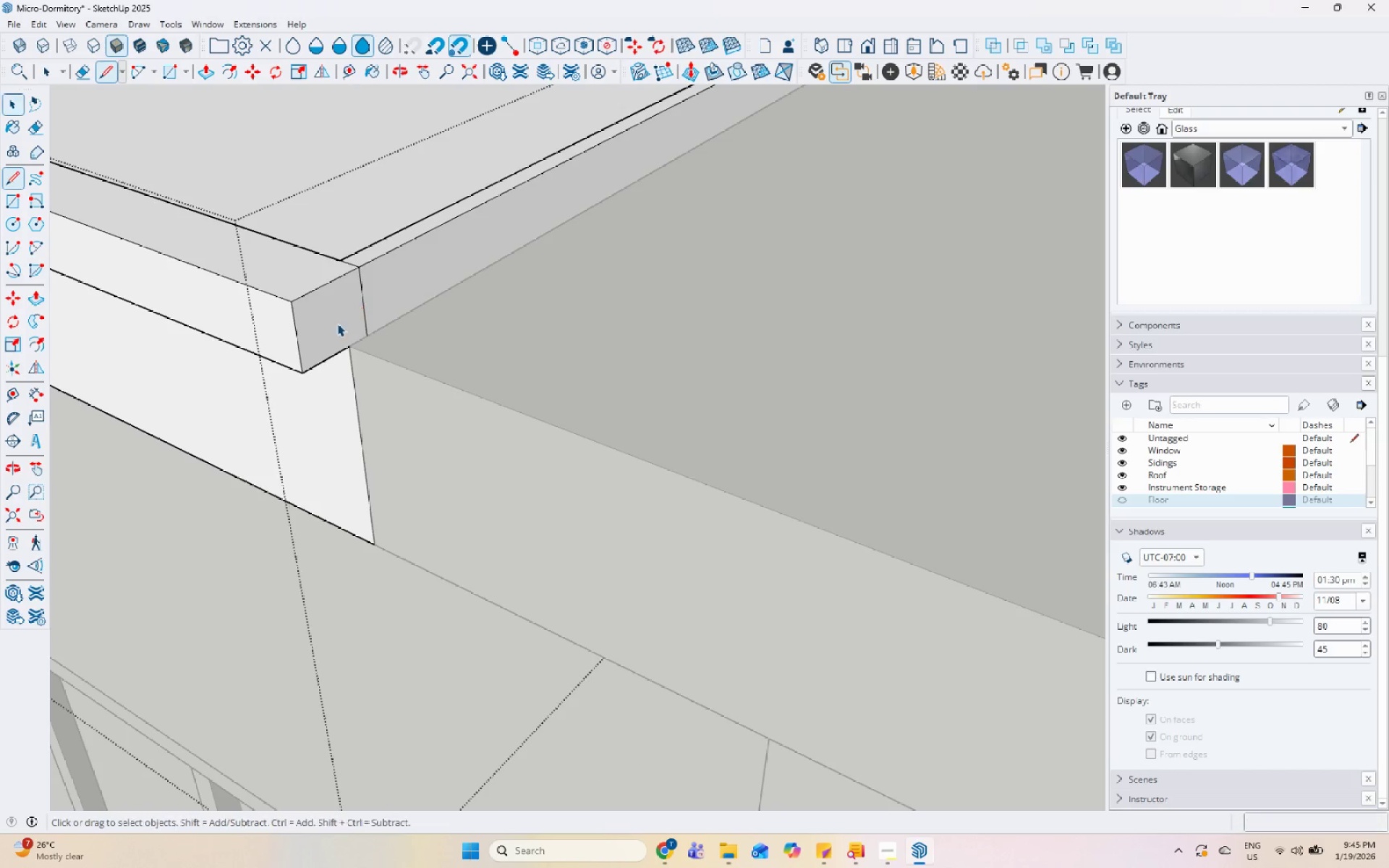 
double_click([337, 323])
 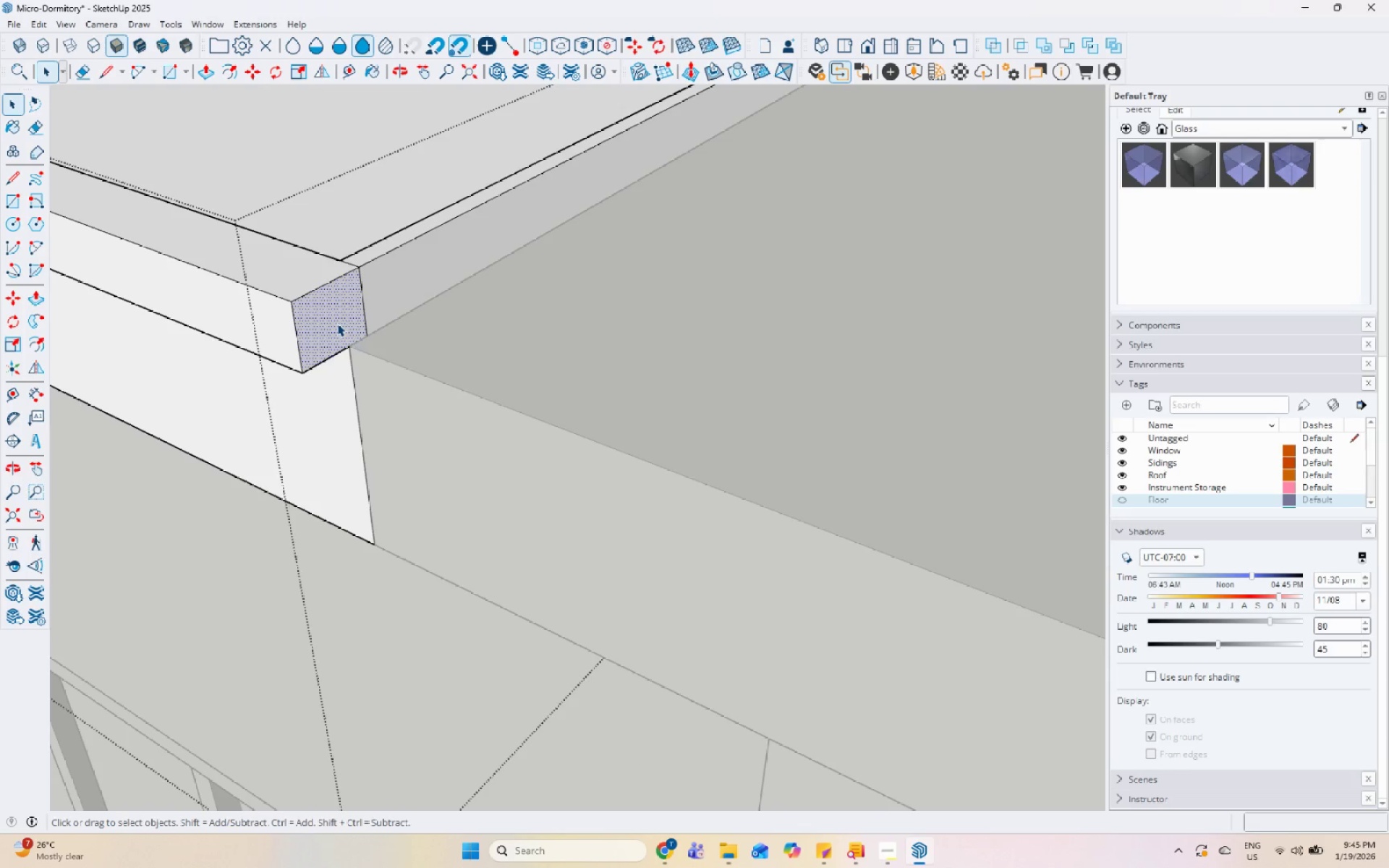 
key(P)
 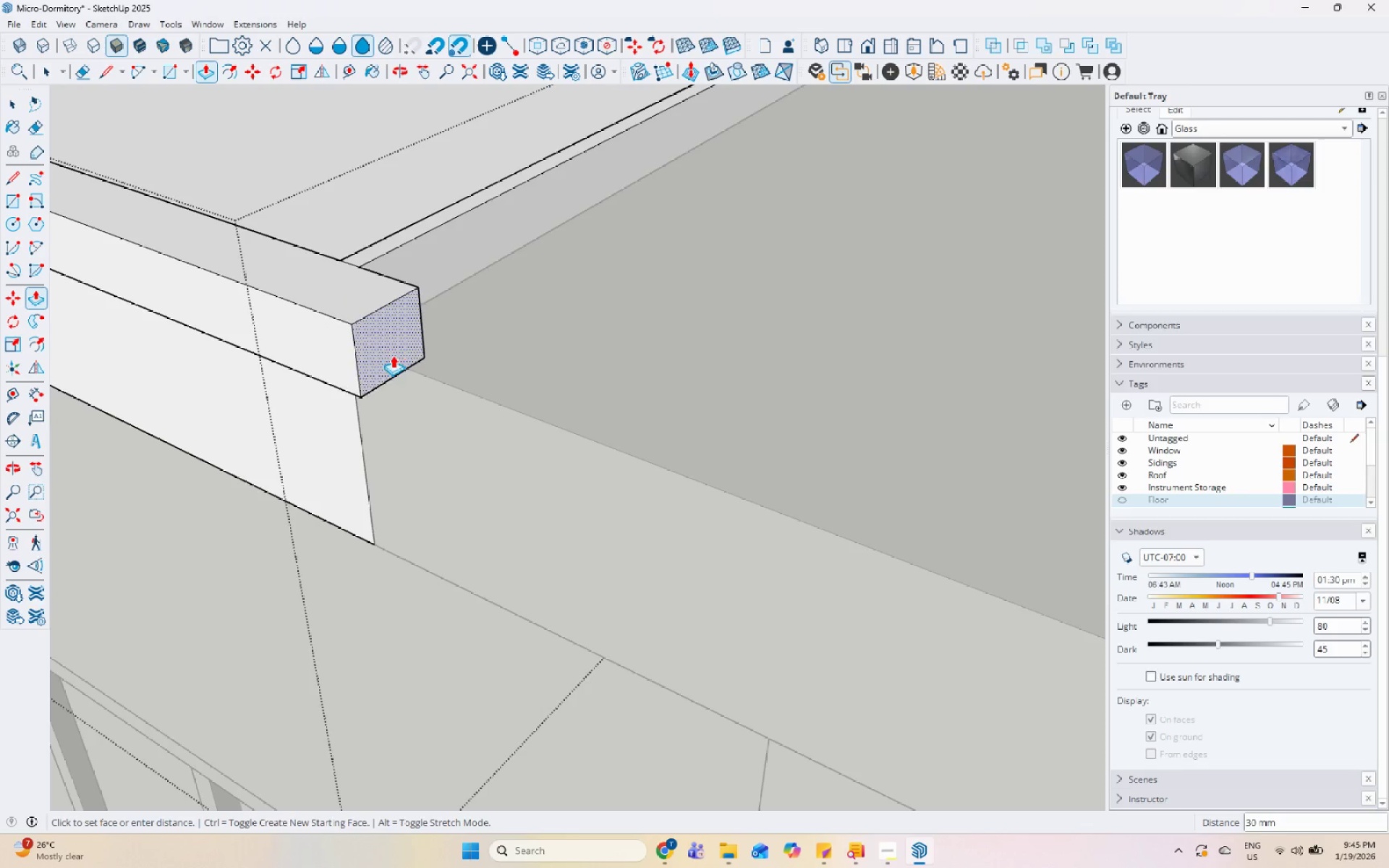 
scroll: coordinate [846, 590], scroll_direction: down, amount: 24.0
 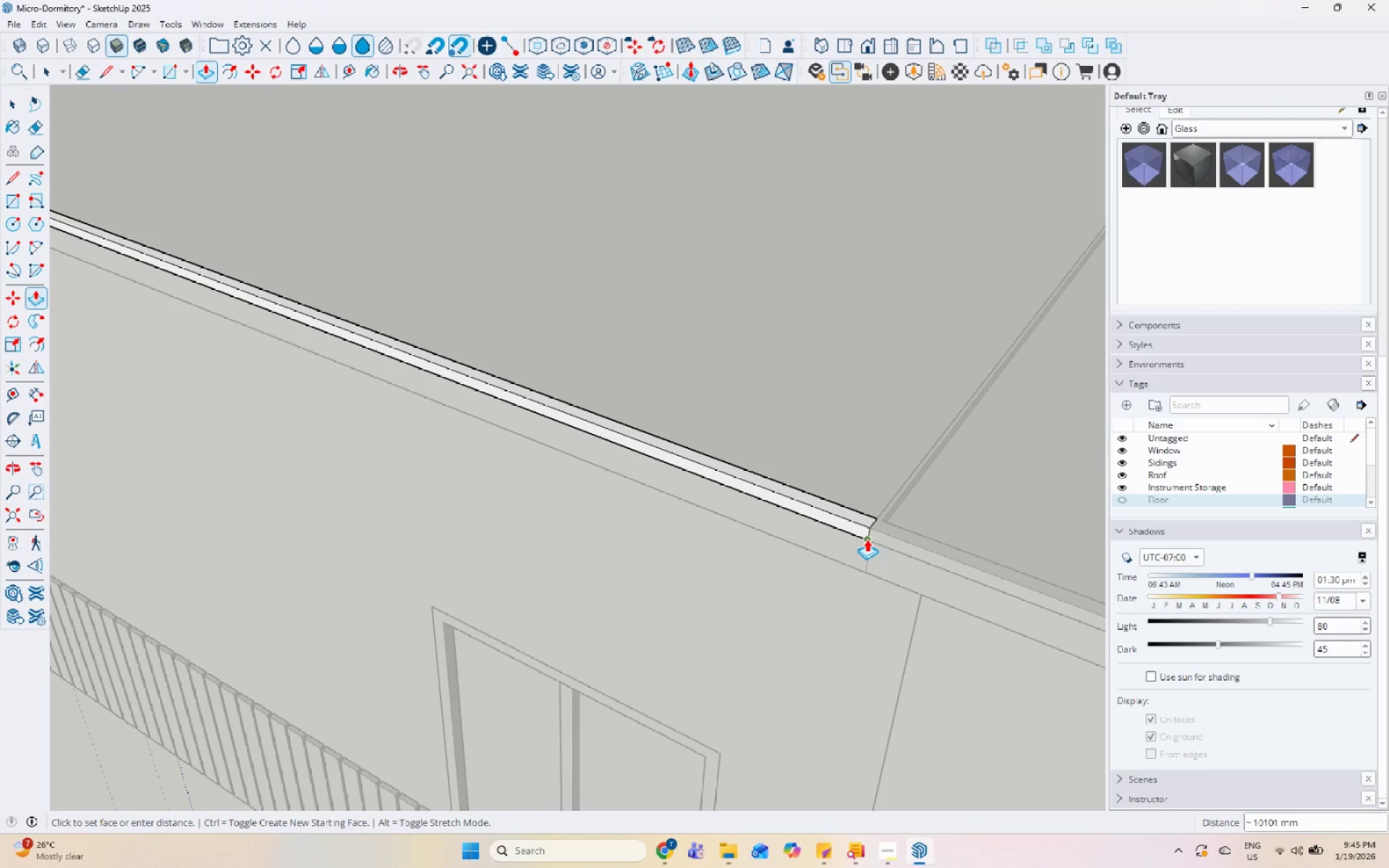 
key(Space)
 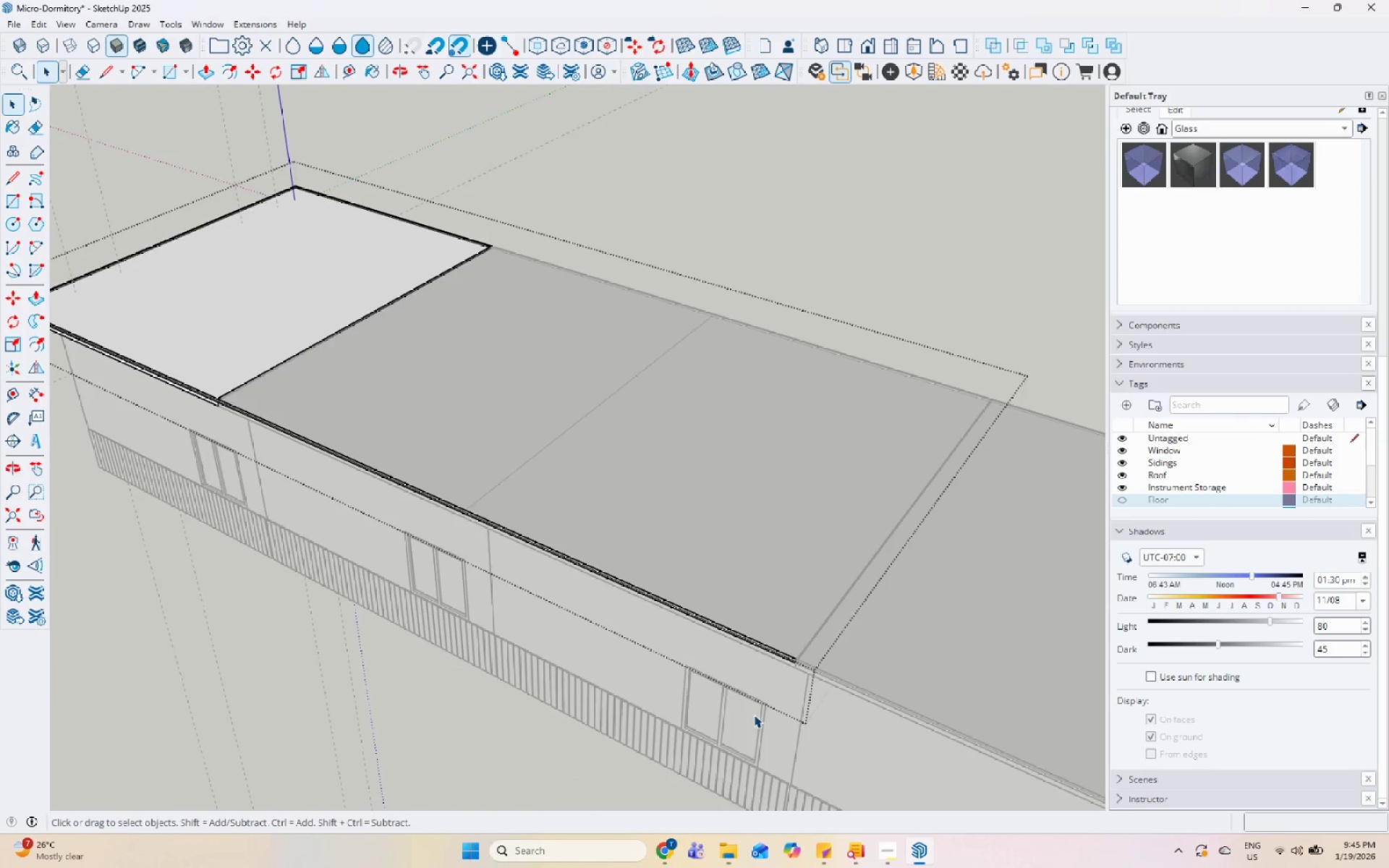 
key(Escape)
 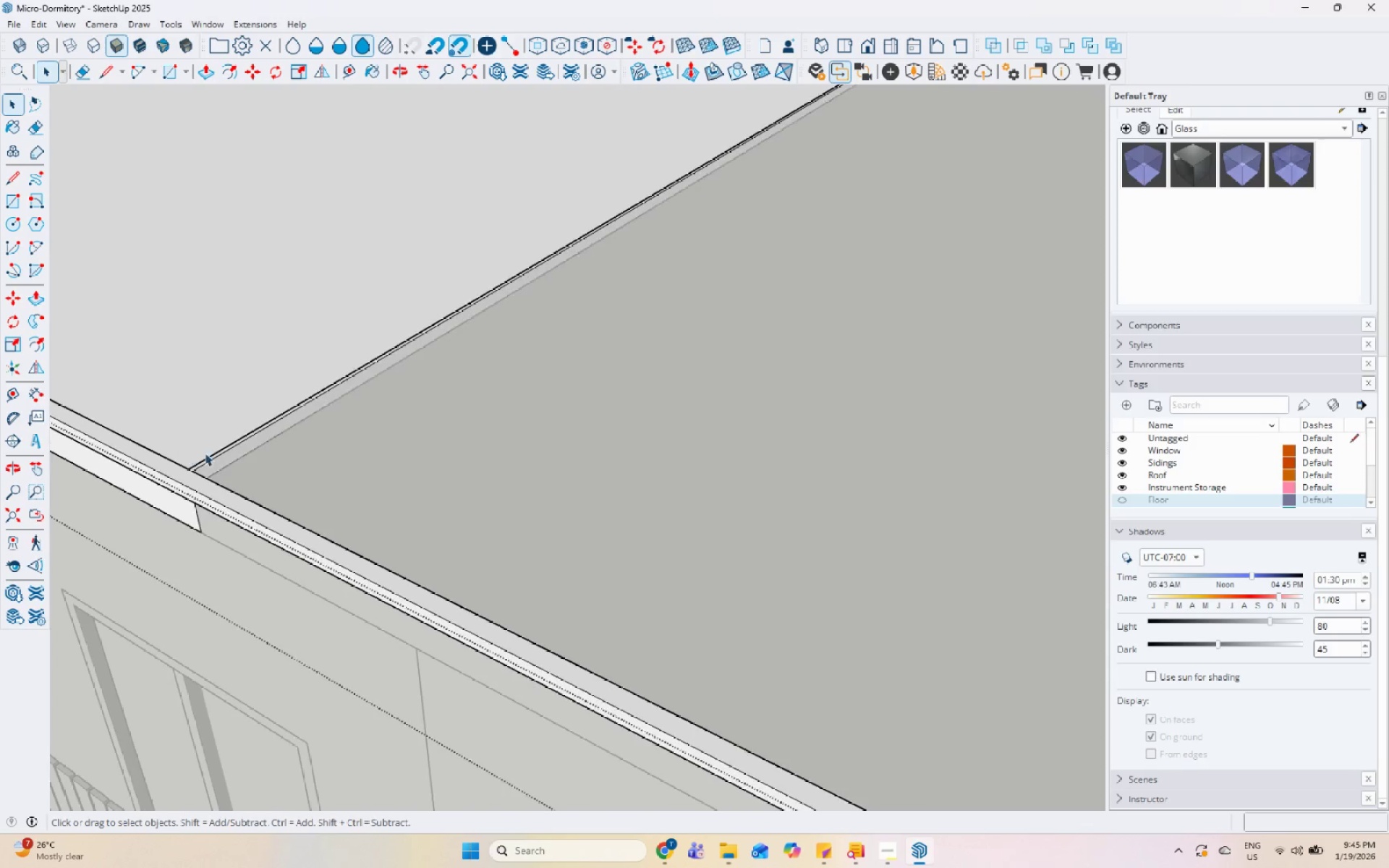 
left_click_drag(start_coordinate=[234, 466], to_coordinate=[197, 402])
 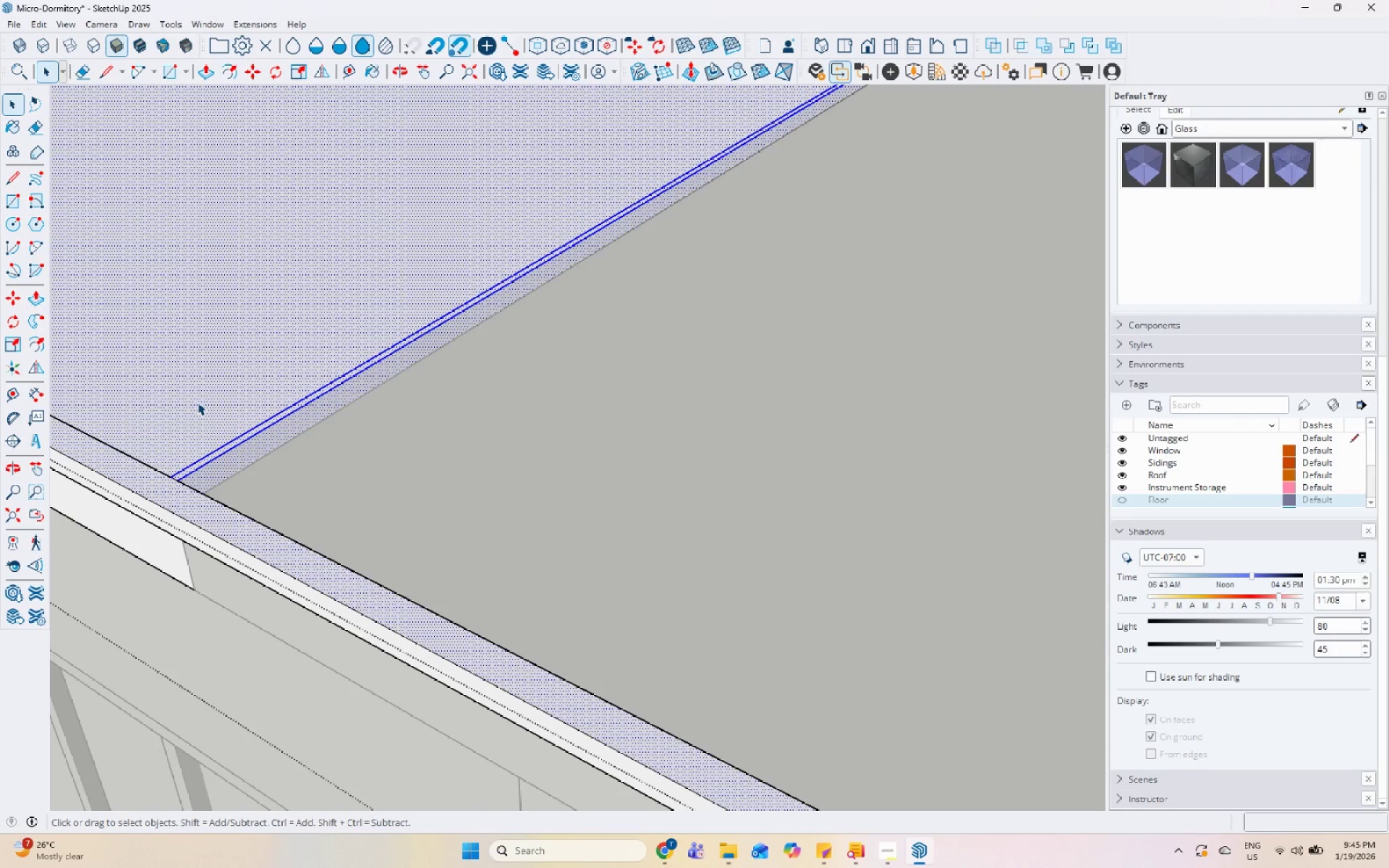 
scroll: coordinate [211, 463], scroll_direction: up, amount: 11.0
 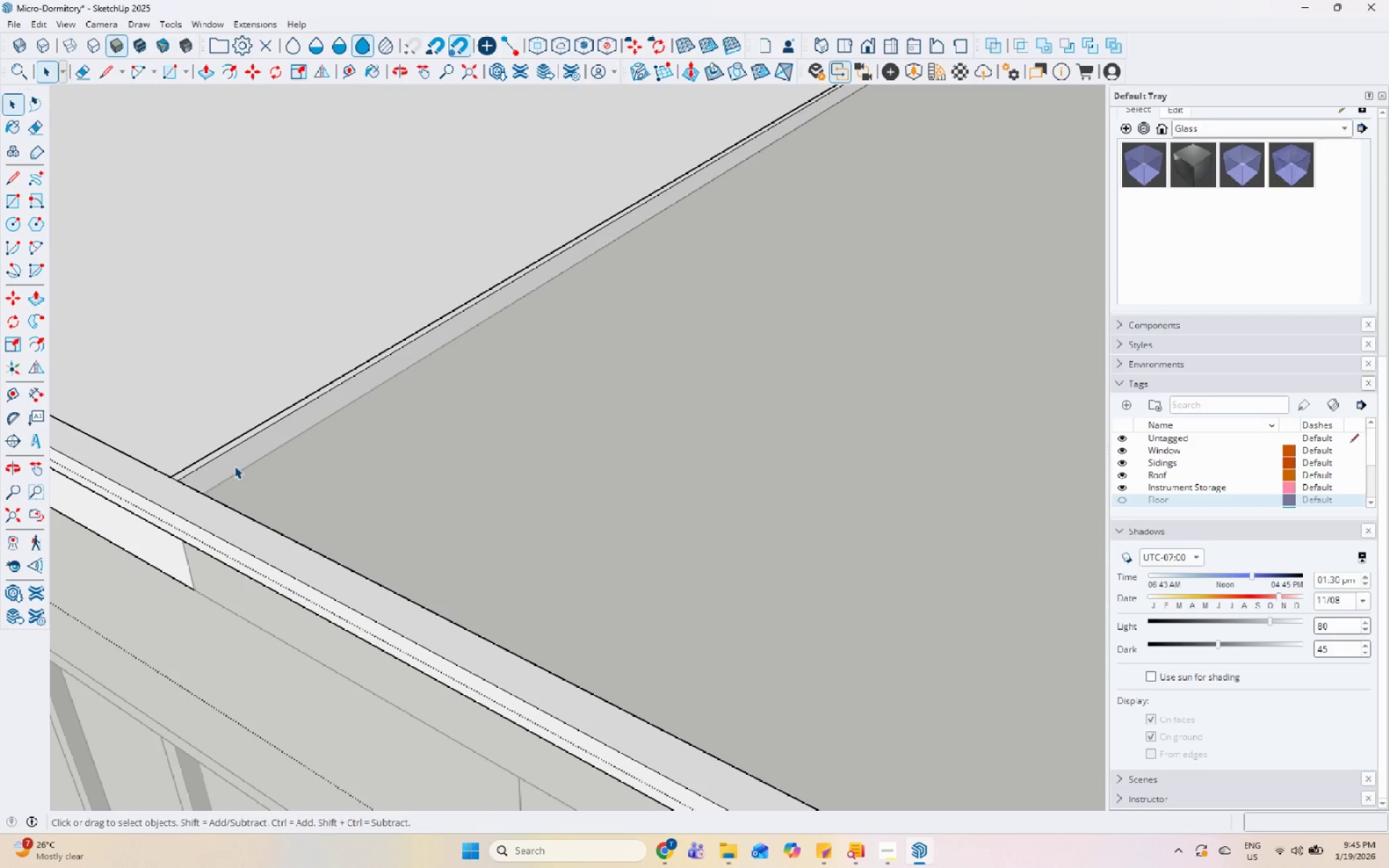 
key(Space)
 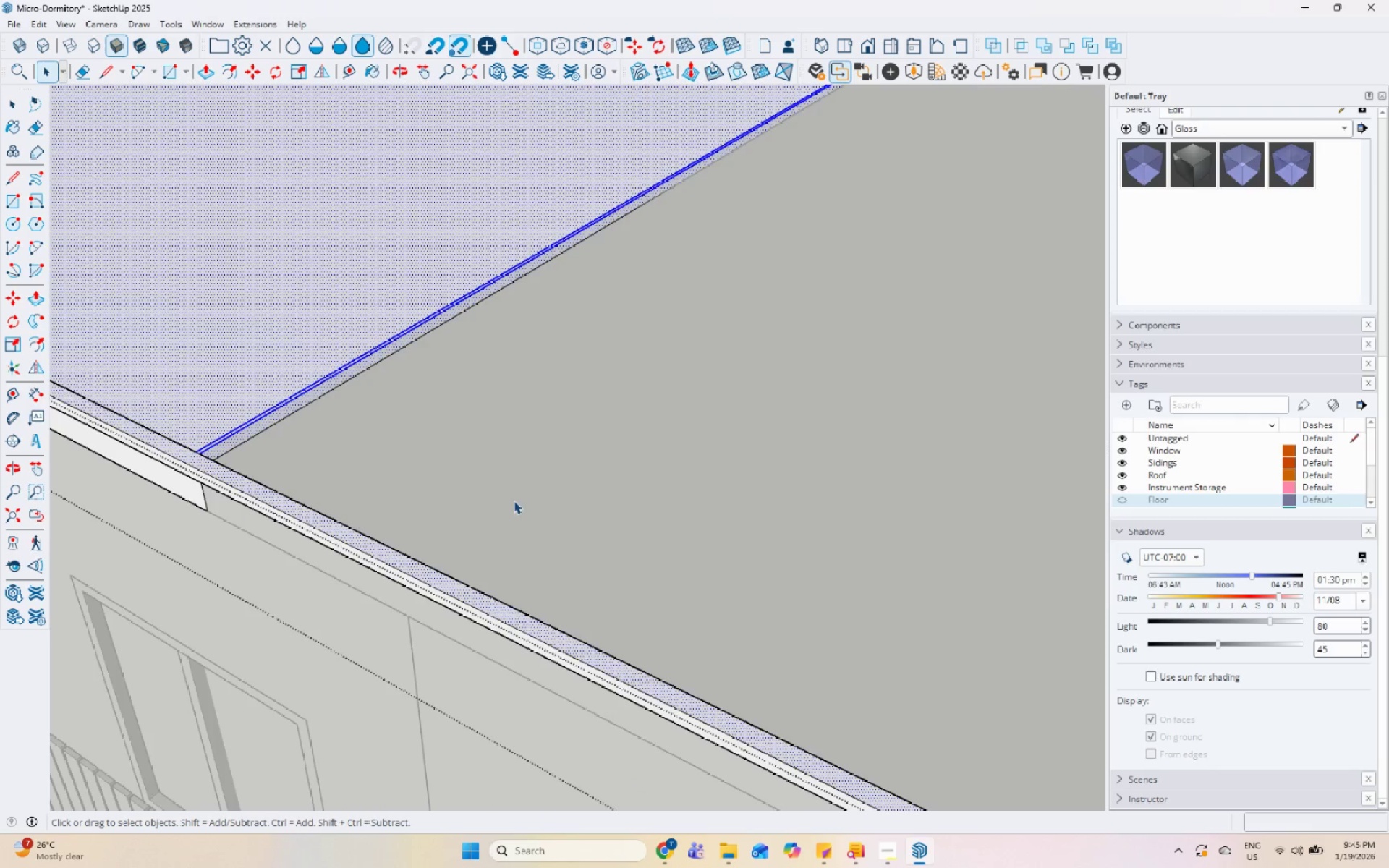 
key(Escape)
 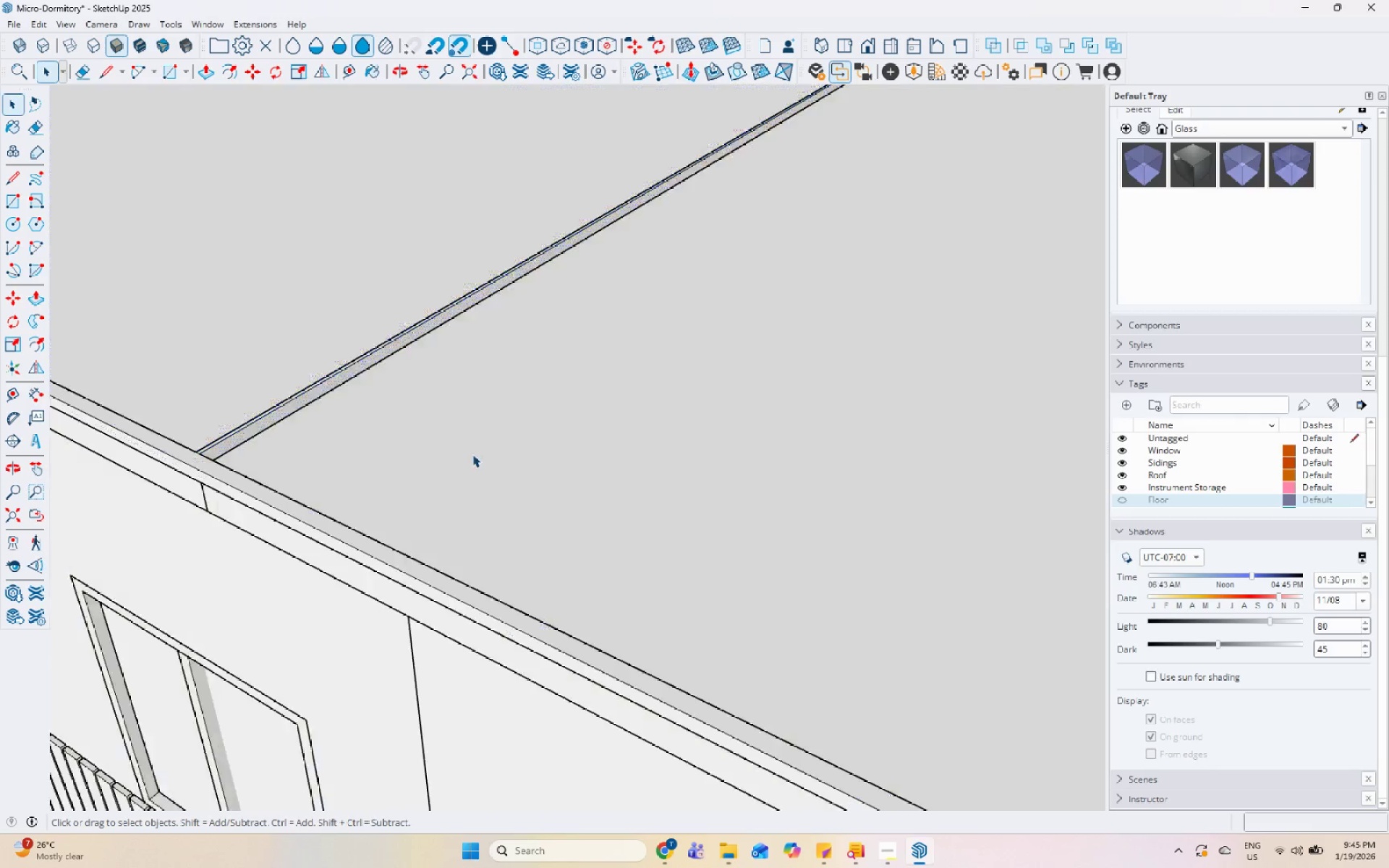 
scroll: coordinate [239, 436], scroll_direction: down, amount: 7.0
 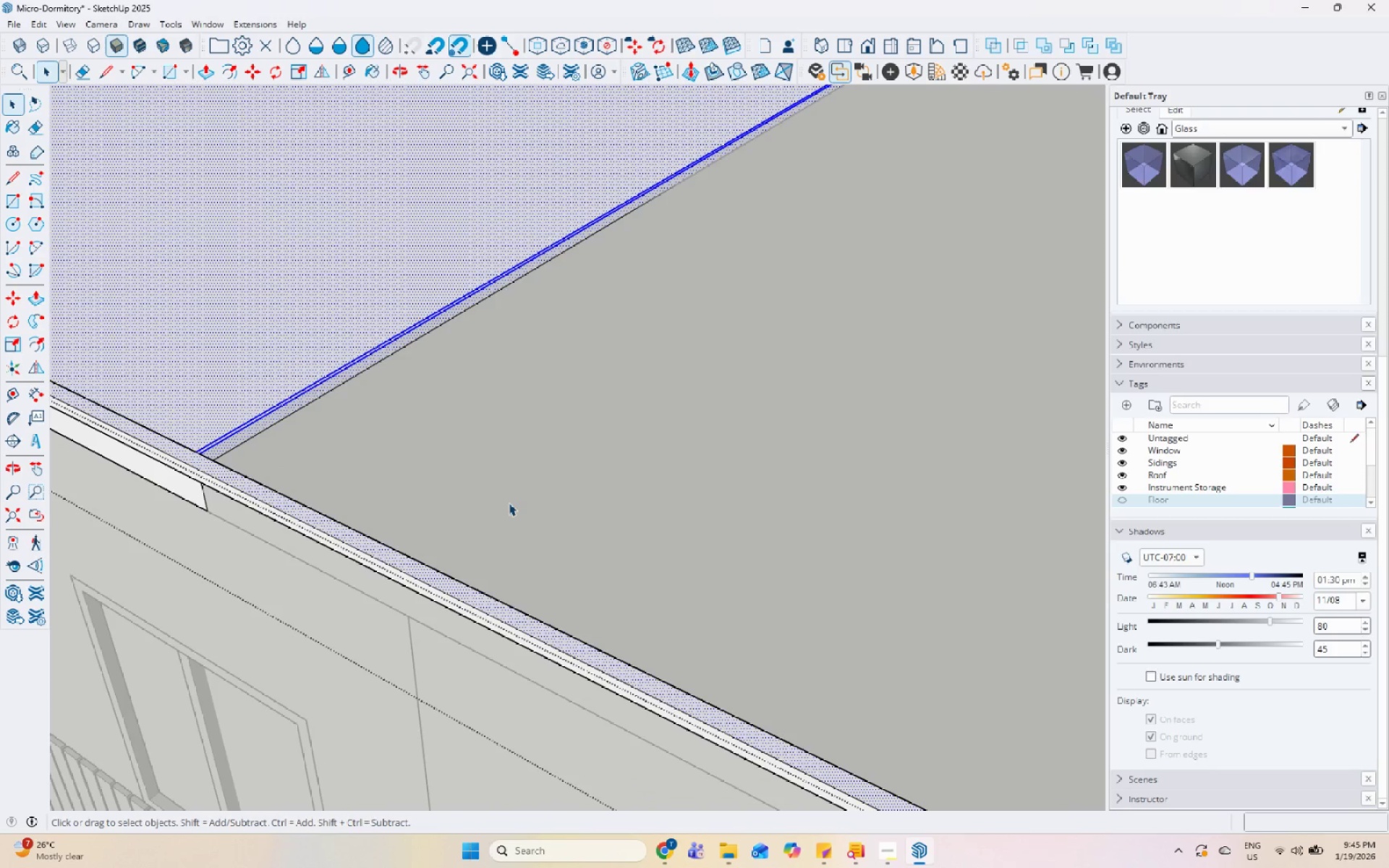 
key(Escape)
 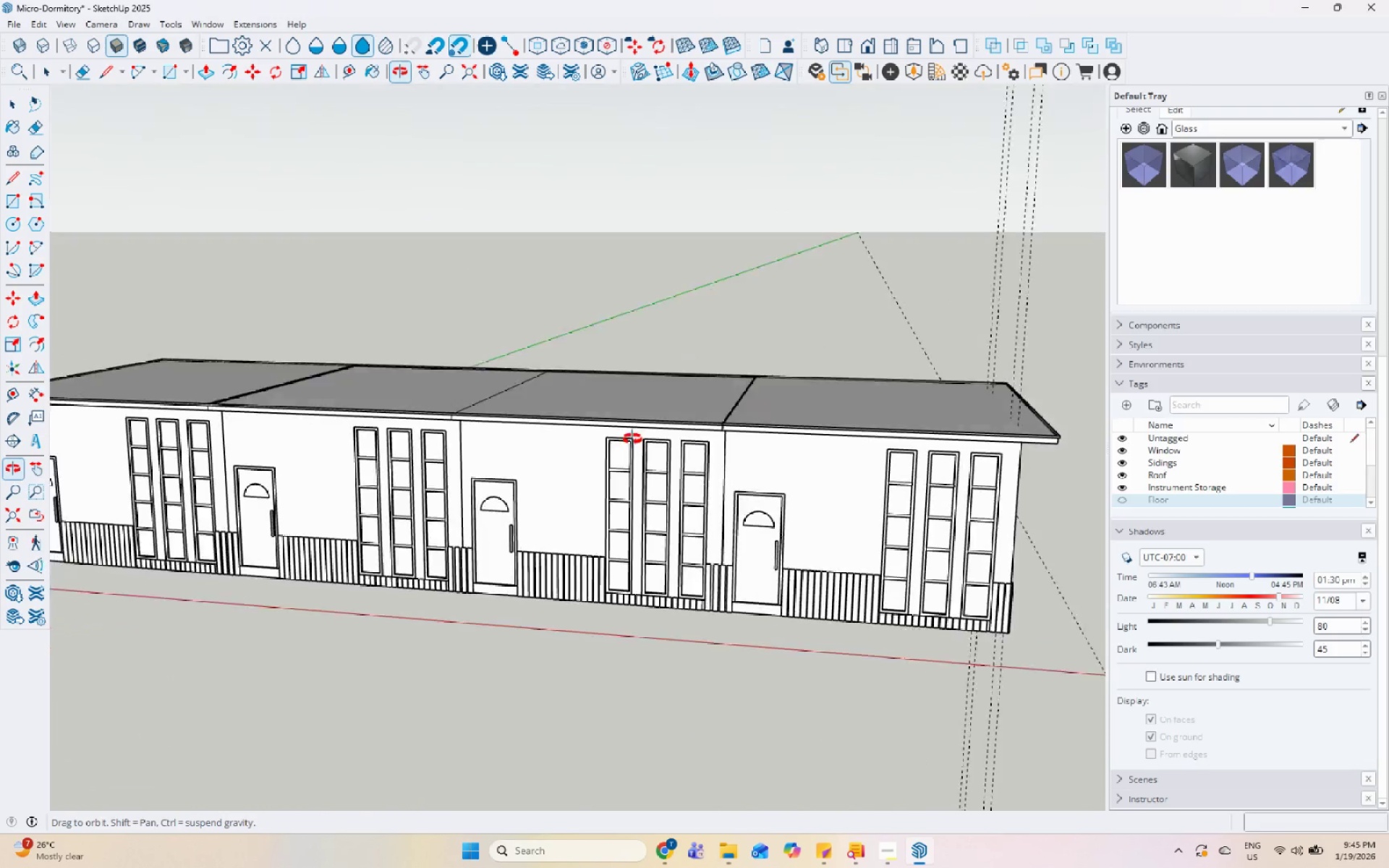 
scroll: coordinate [630, 419], scroll_direction: down, amount: 28.0
 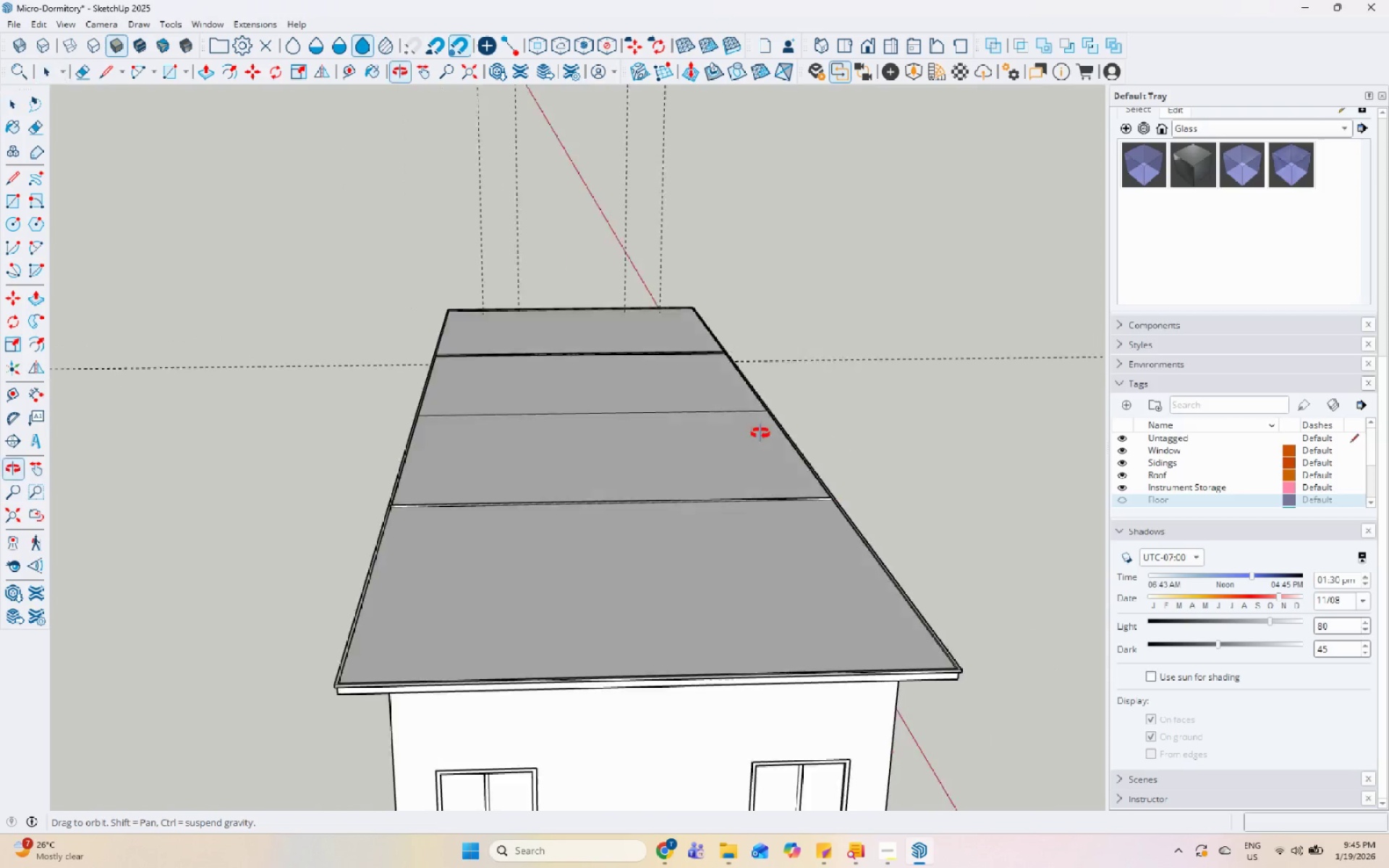 
scroll: coordinate [780, 515], scroll_direction: none, amount: 0.0
 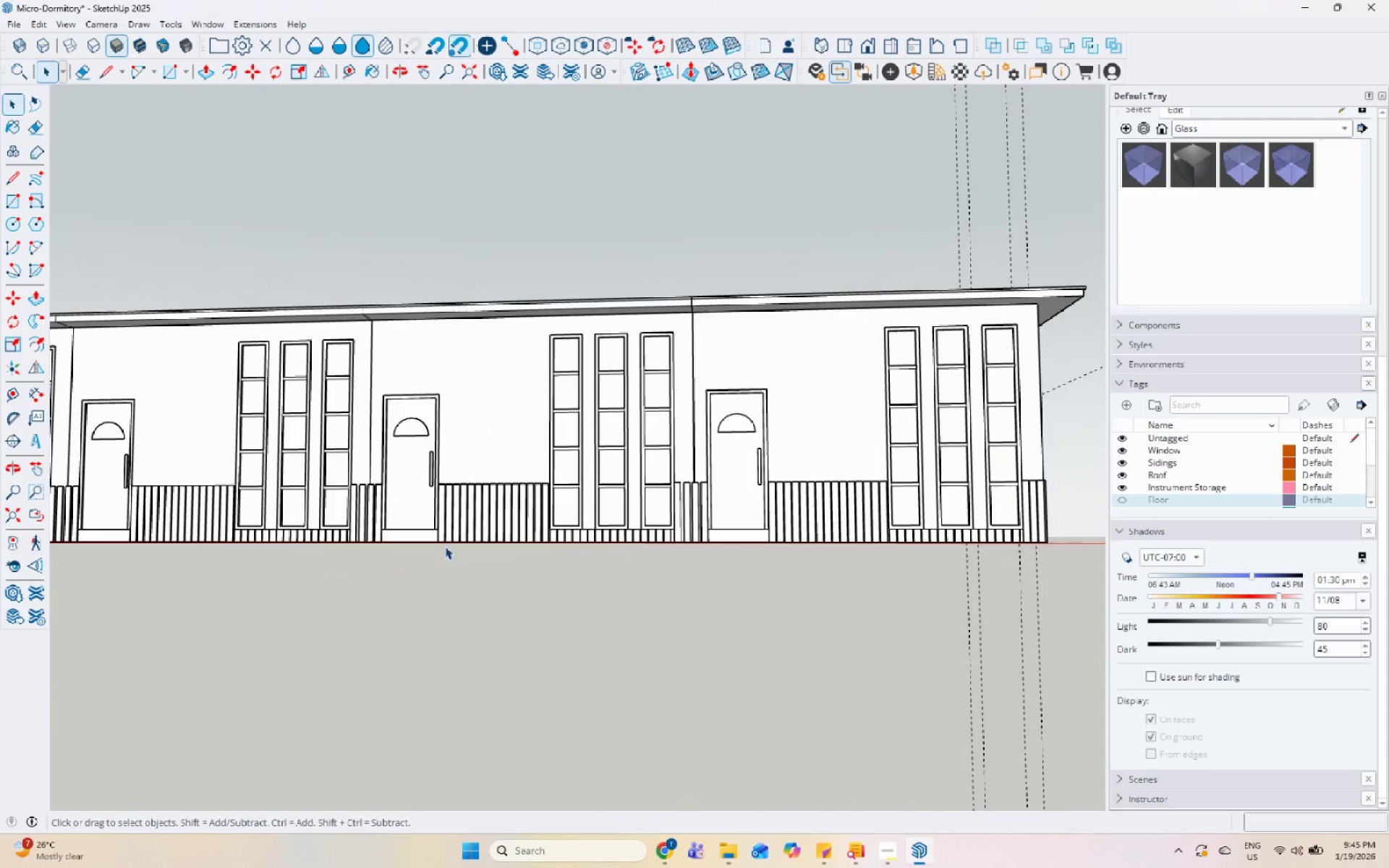 
scroll: coordinate [836, 545], scroll_direction: down, amount: 7.0
 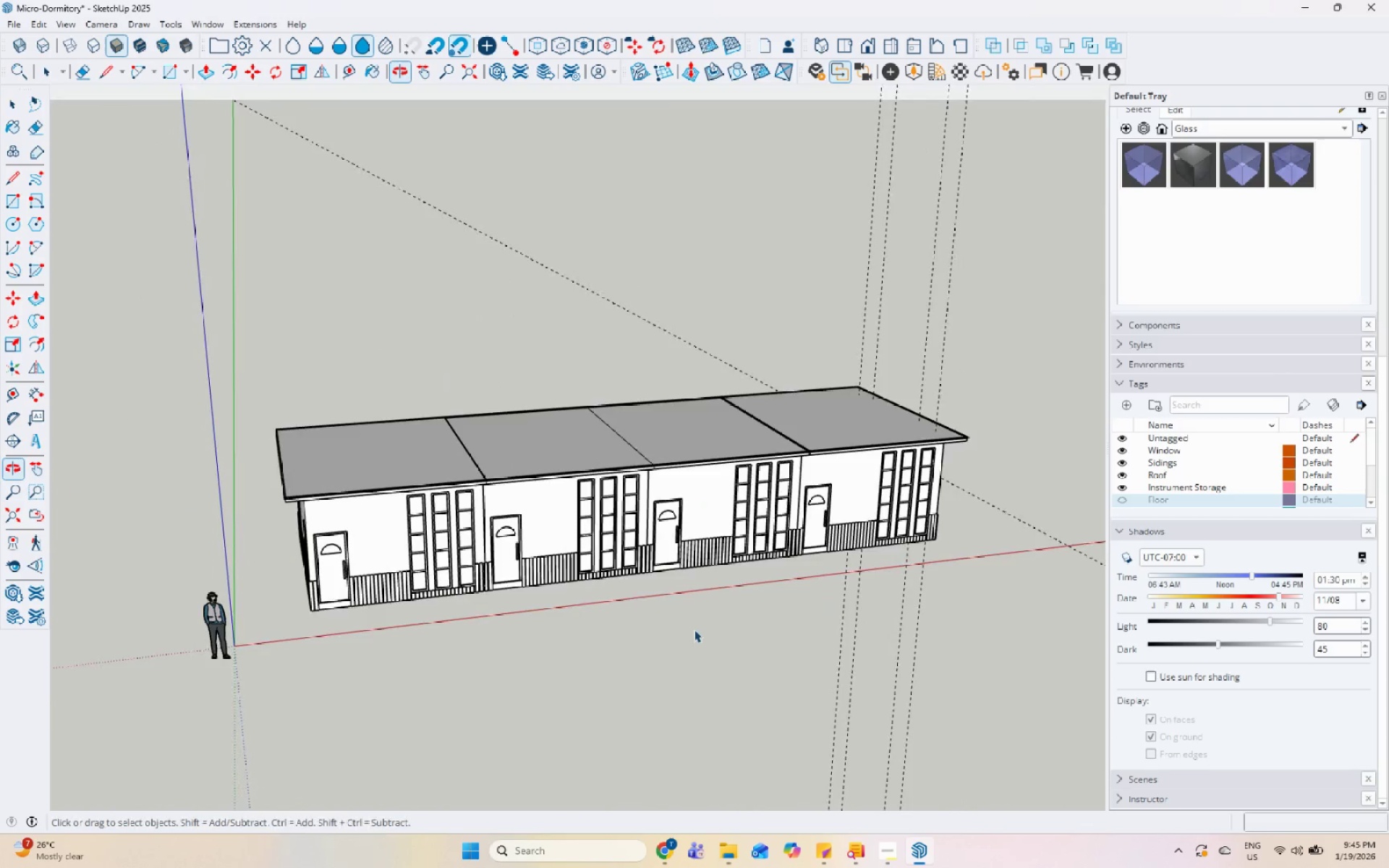 
scroll: coordinate [540, 620], scroll_direction: up, amount: 16.0
 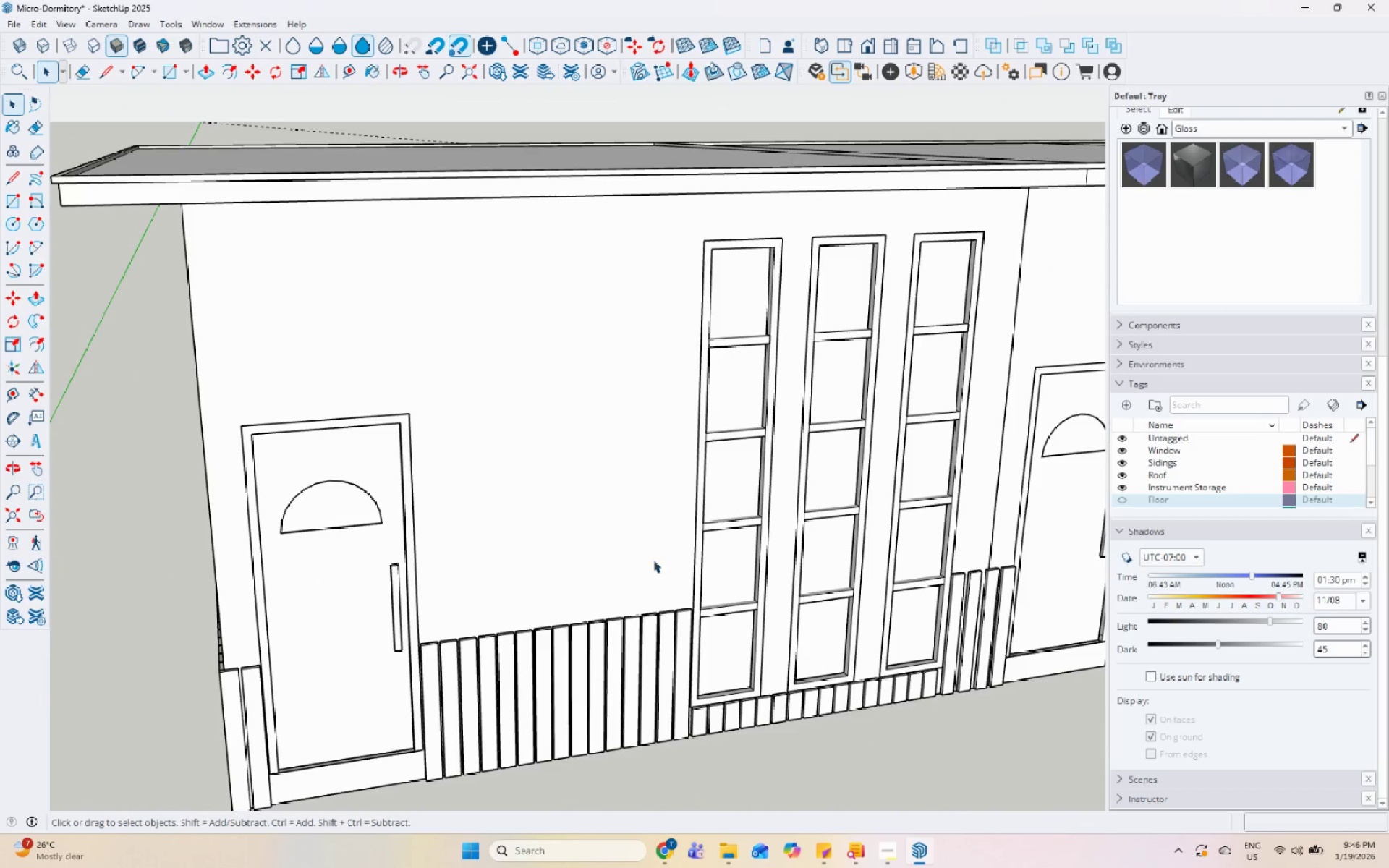 
scroll: coordinate [454, 514], scroll_direction: down, amount: 11.0
 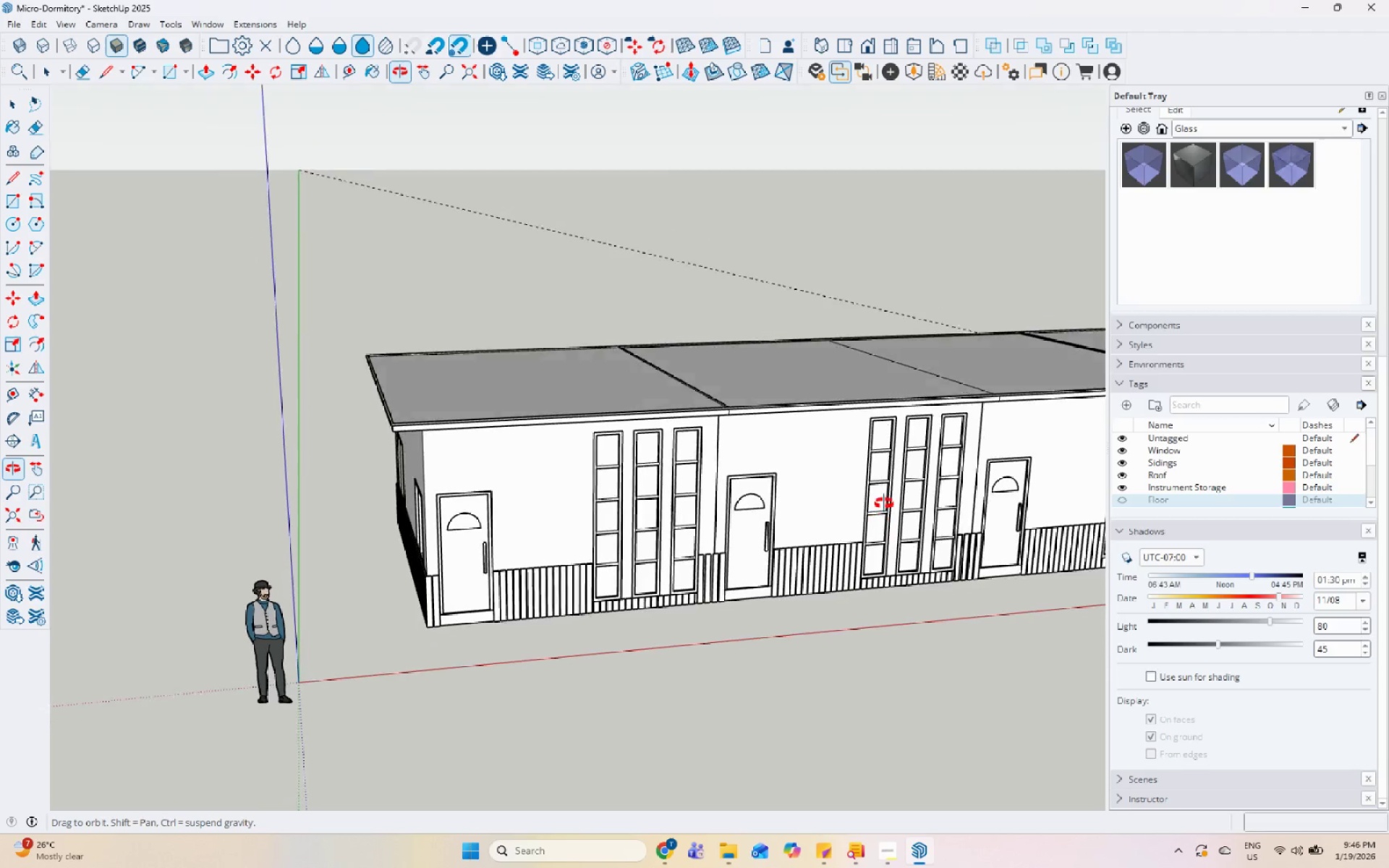 
scroll: coordinate [383, 535], scroll_direction: up, amount: 9.0
 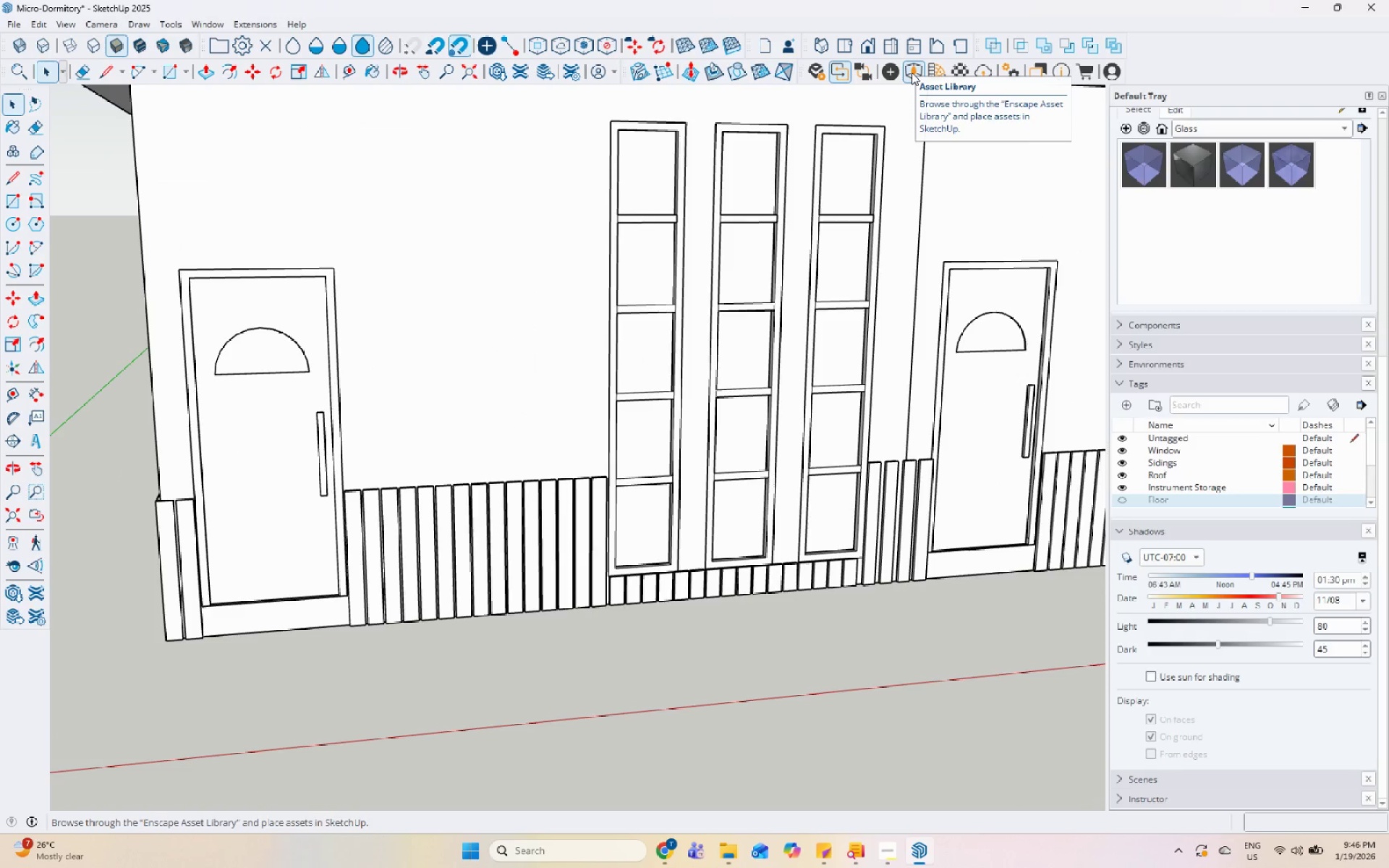 
left_click([933, 75])
 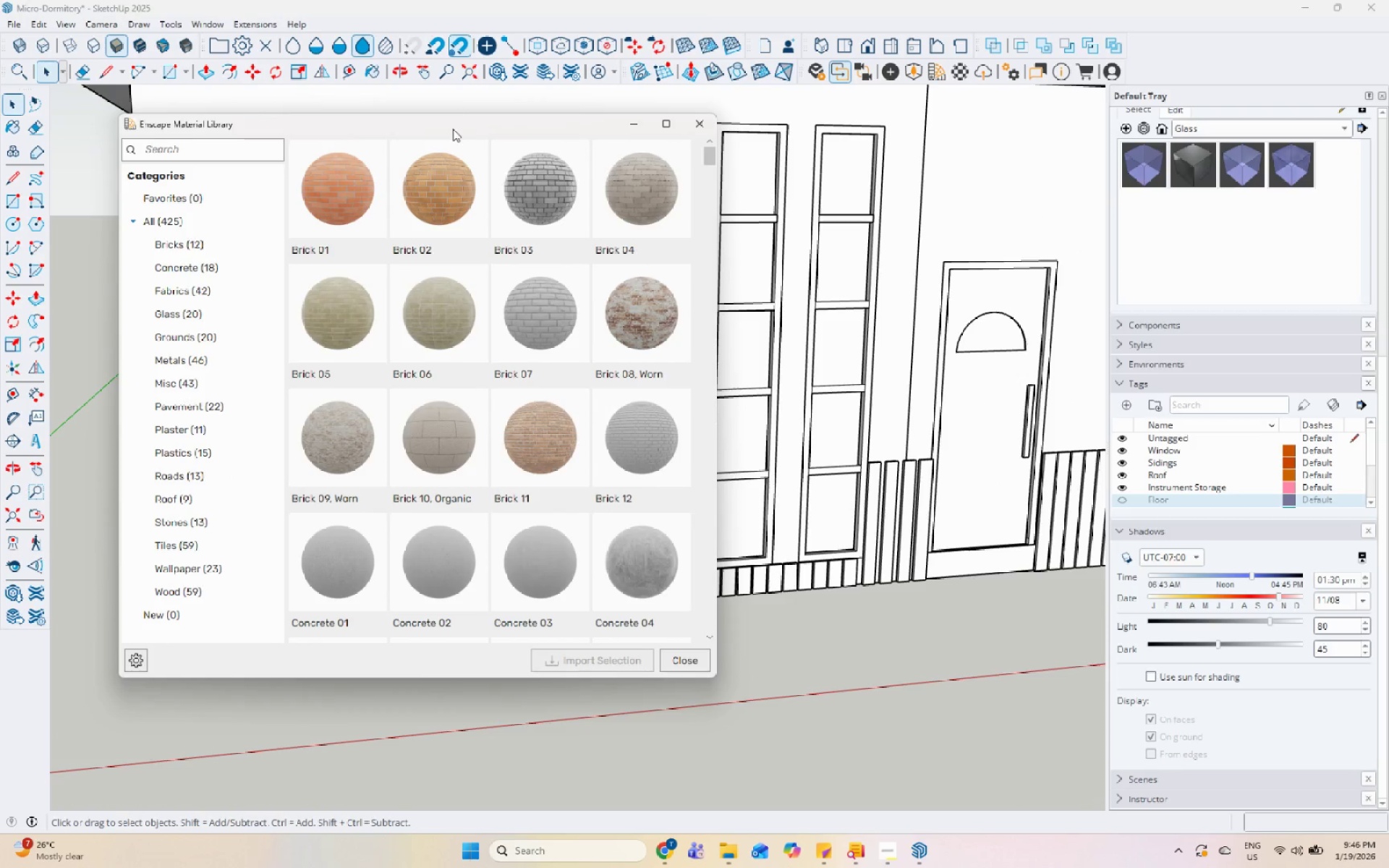 
left_click_drag(start_coordinate=[449, 145], to_coordinate=[451, 132])
 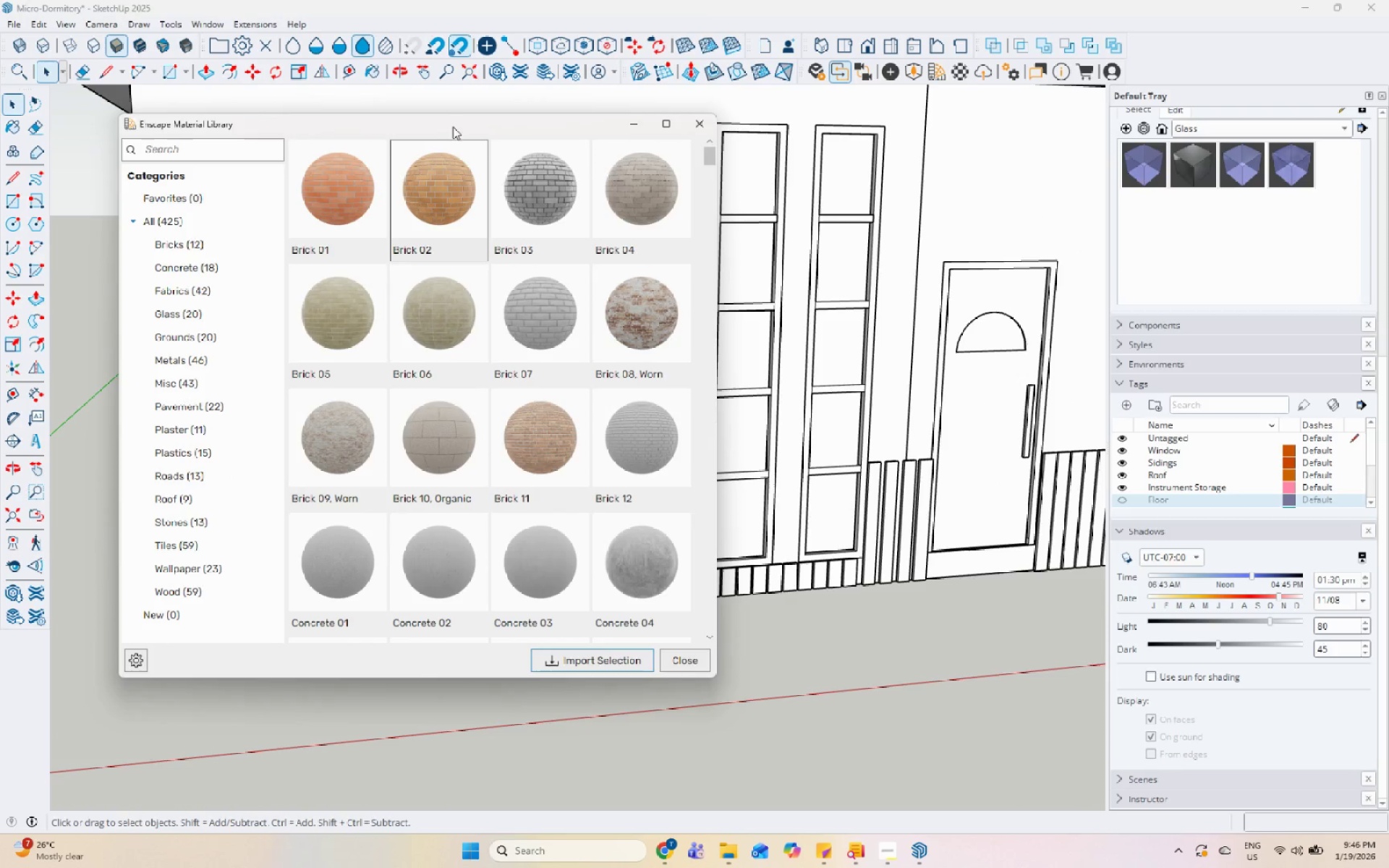 
left_click_drag(start_coordinate=[453, 127], to_coordinate=[1013, 173])
 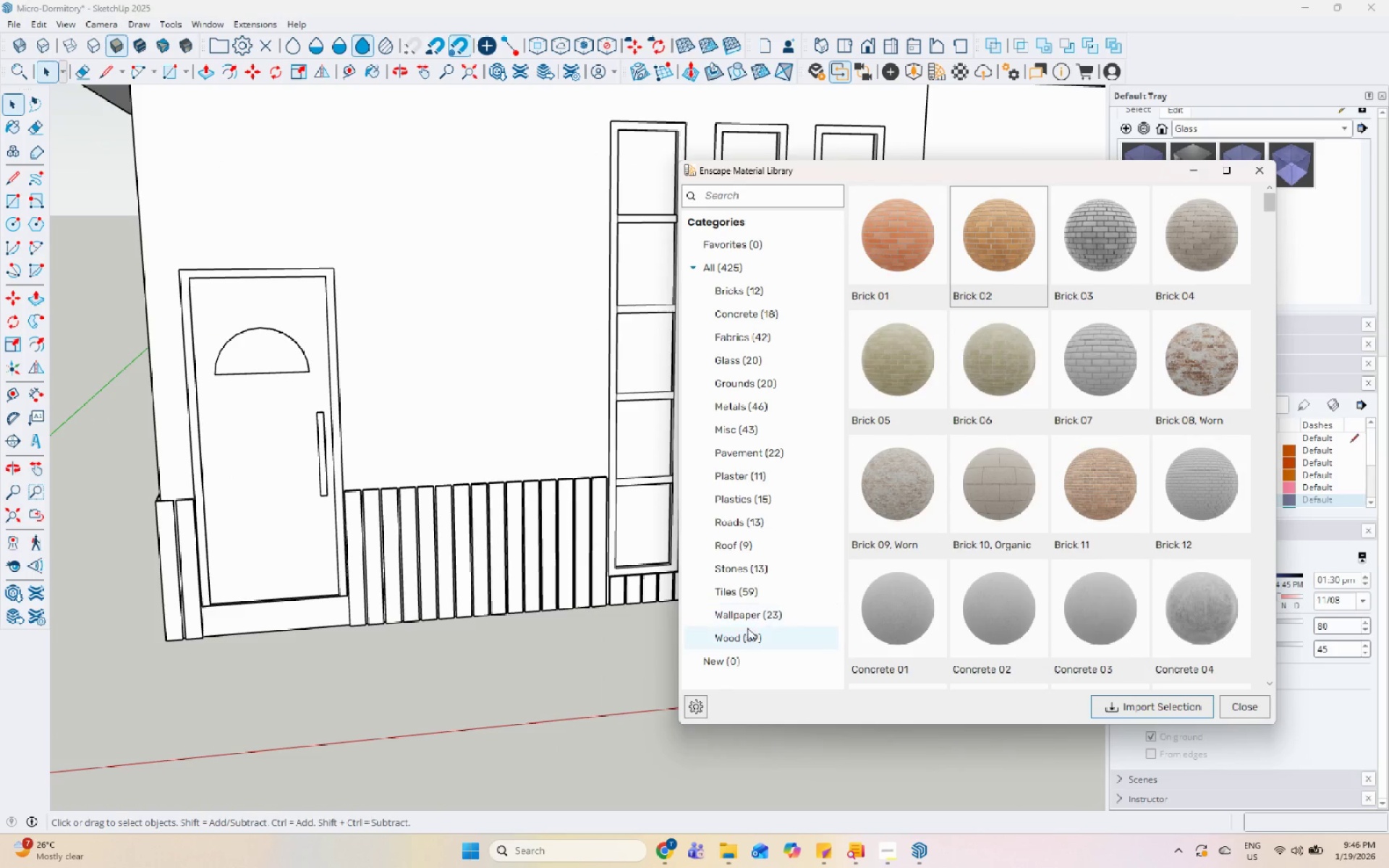 
left_click_drag(start_coordinate=[746, 630], to_coordinate=[752, 632])
 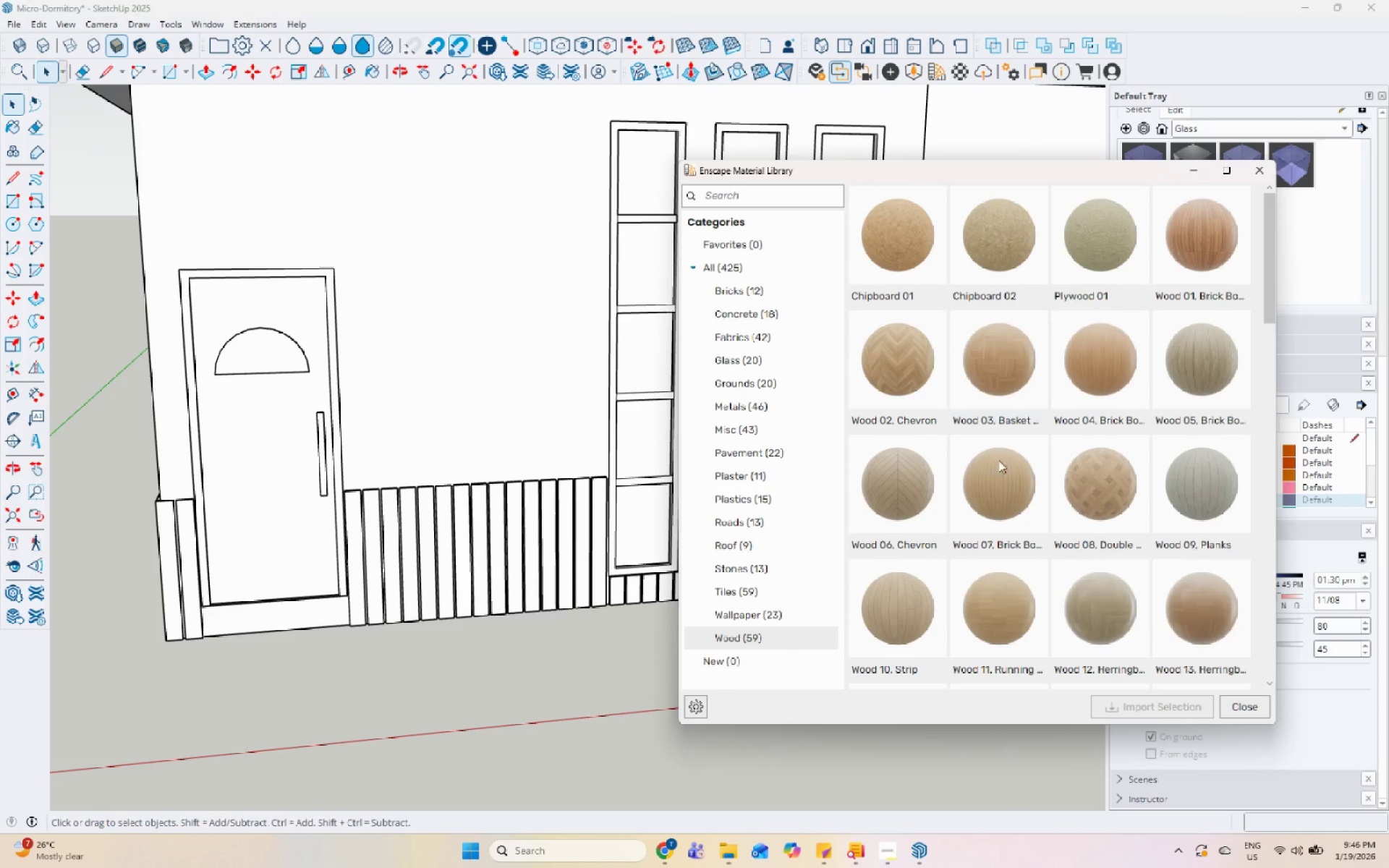 
scroll: coordinate [1215, 382], scroll_direction: down, amount: 6.0
 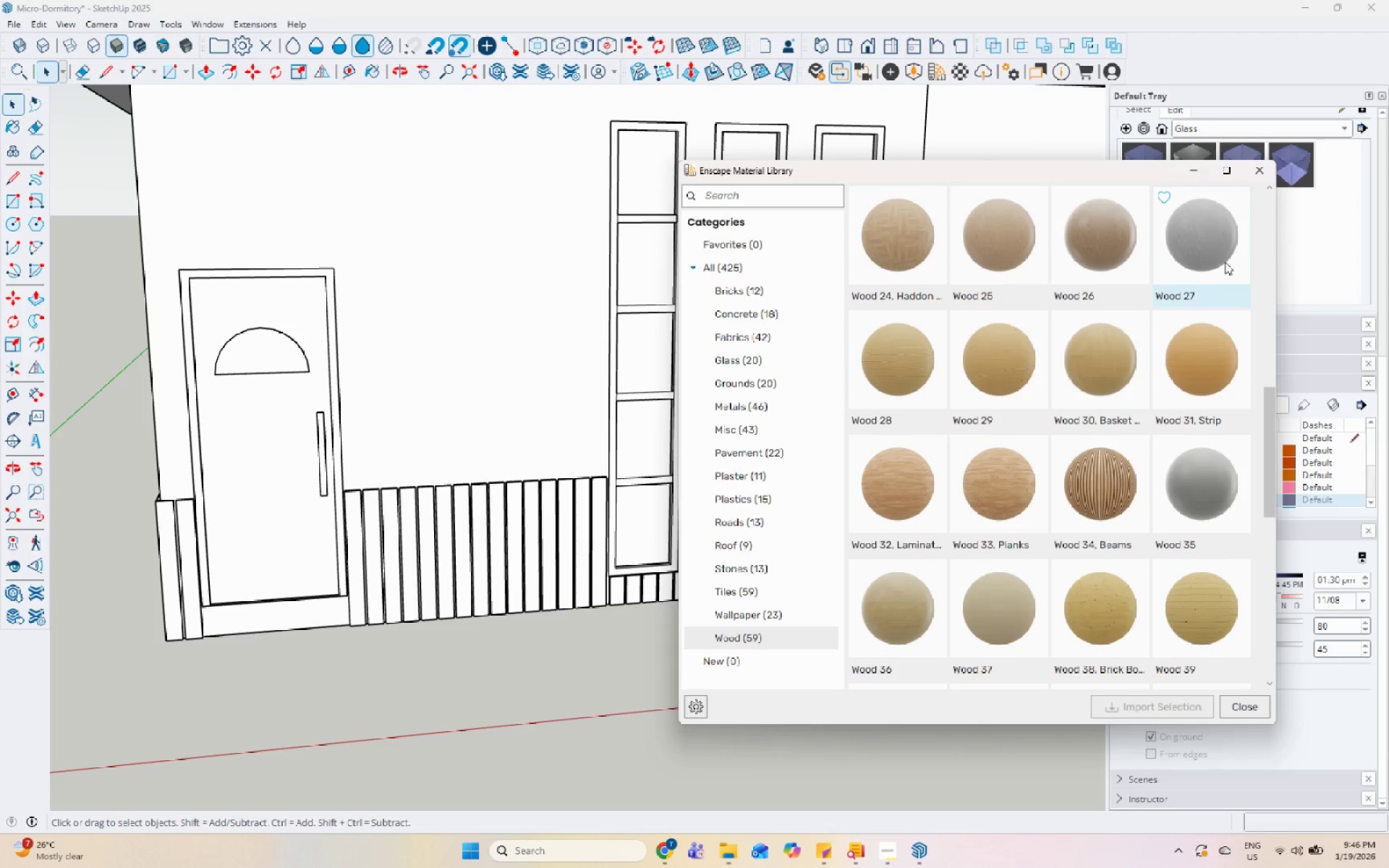 
left_click([1225, 262])
 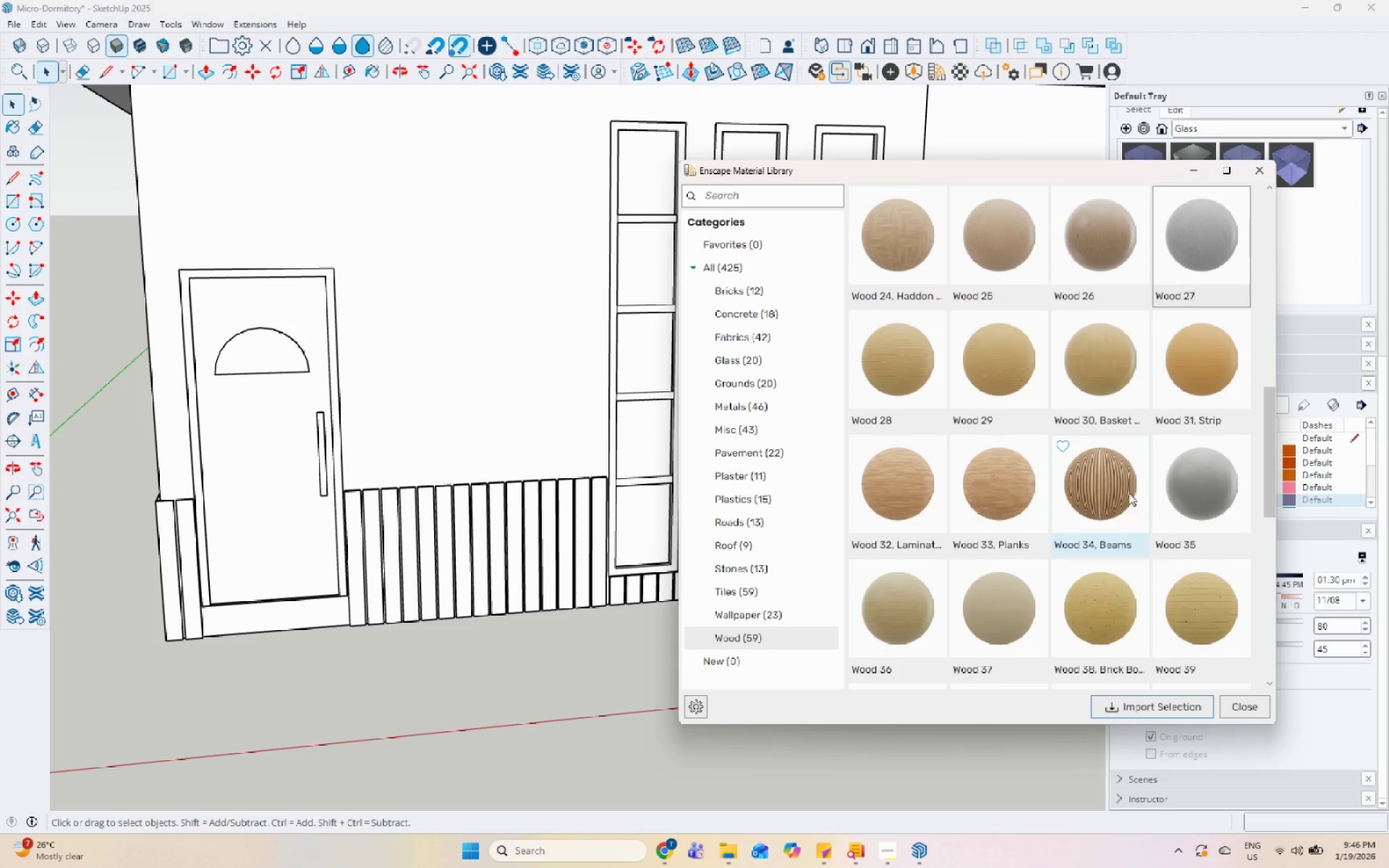 
left_click([1028, 504])
 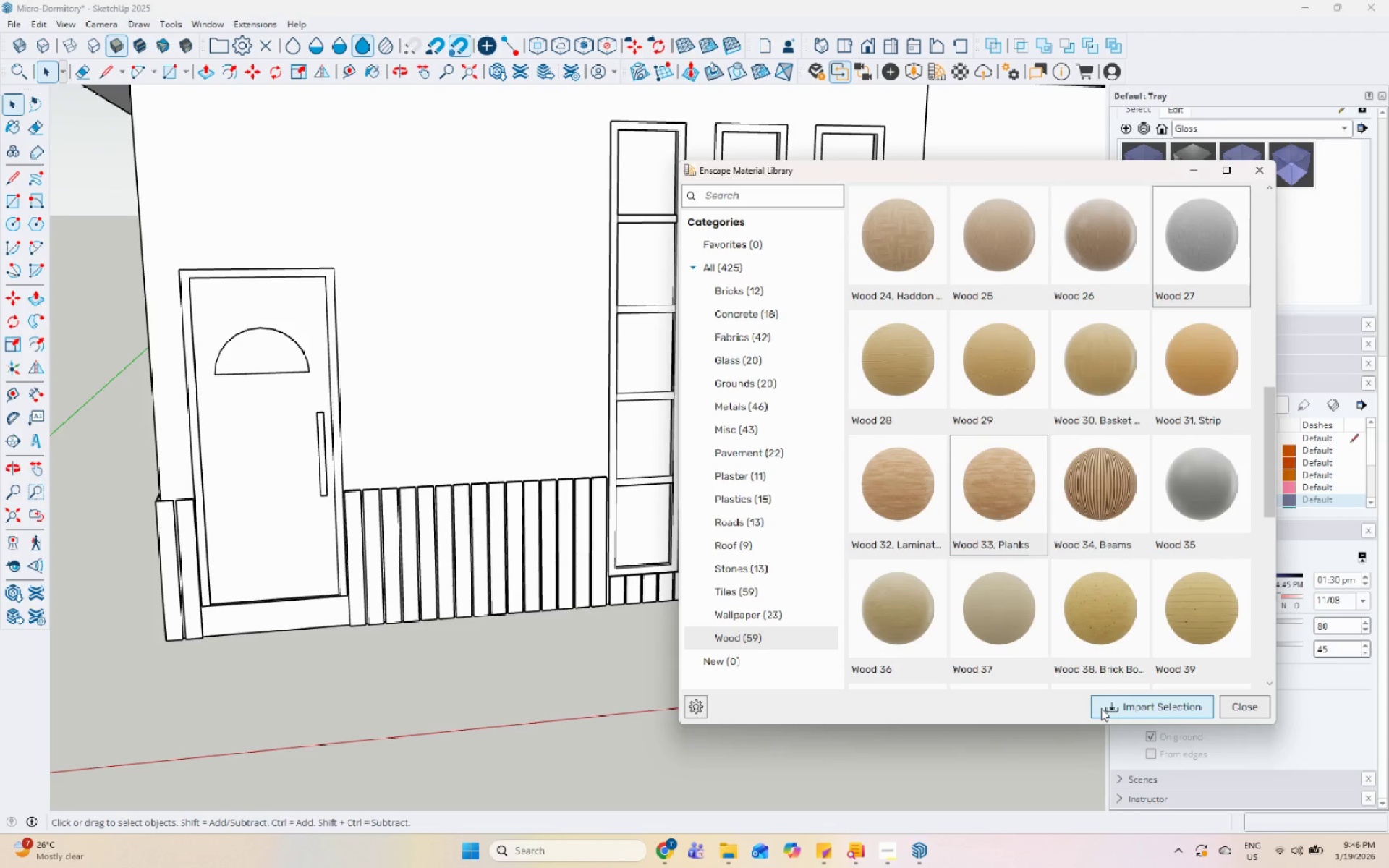 
left_click([1101, 708])
 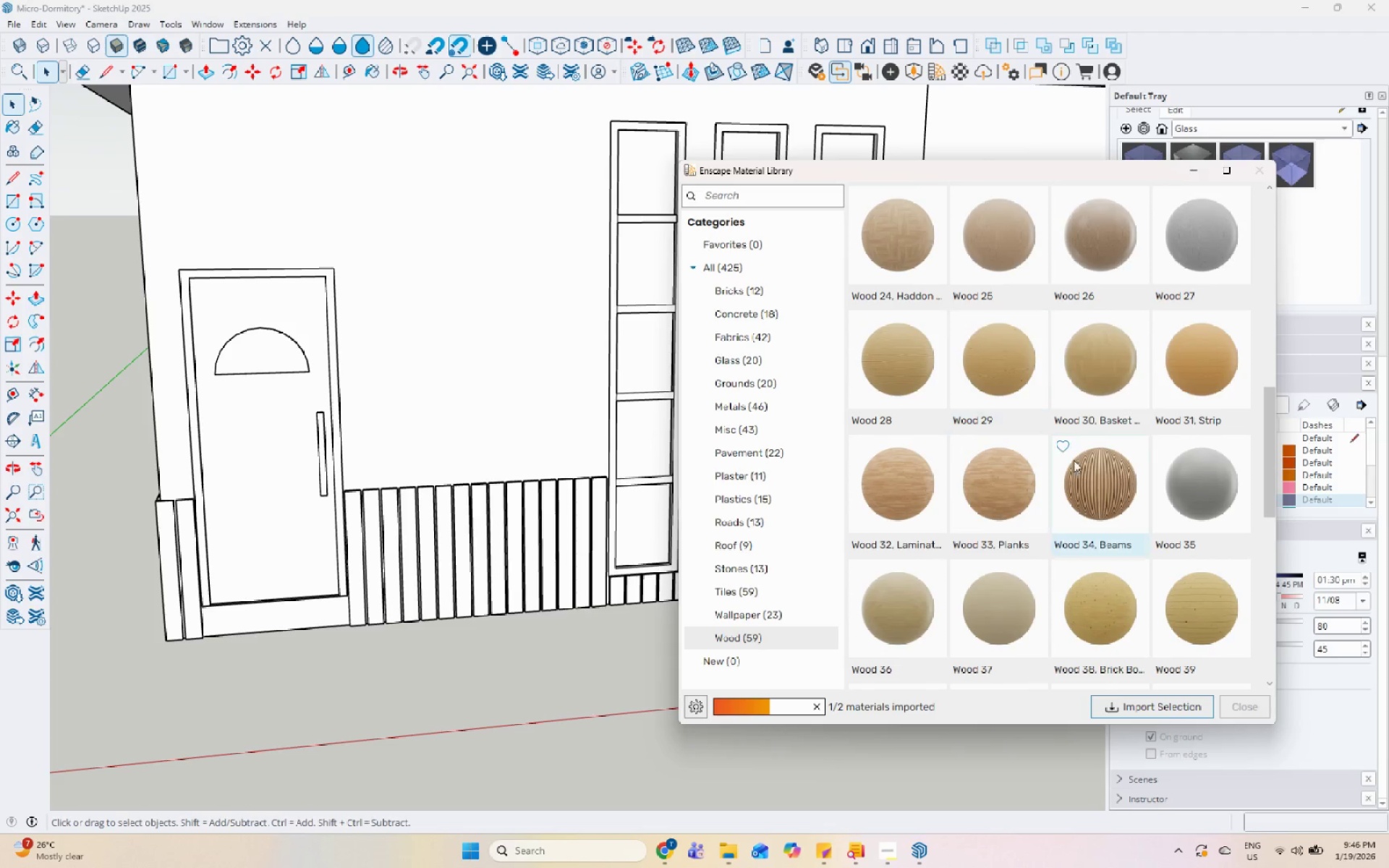 
scroll: coordinate [1137, 328], scroll_direction: down, amount: 2.0
 